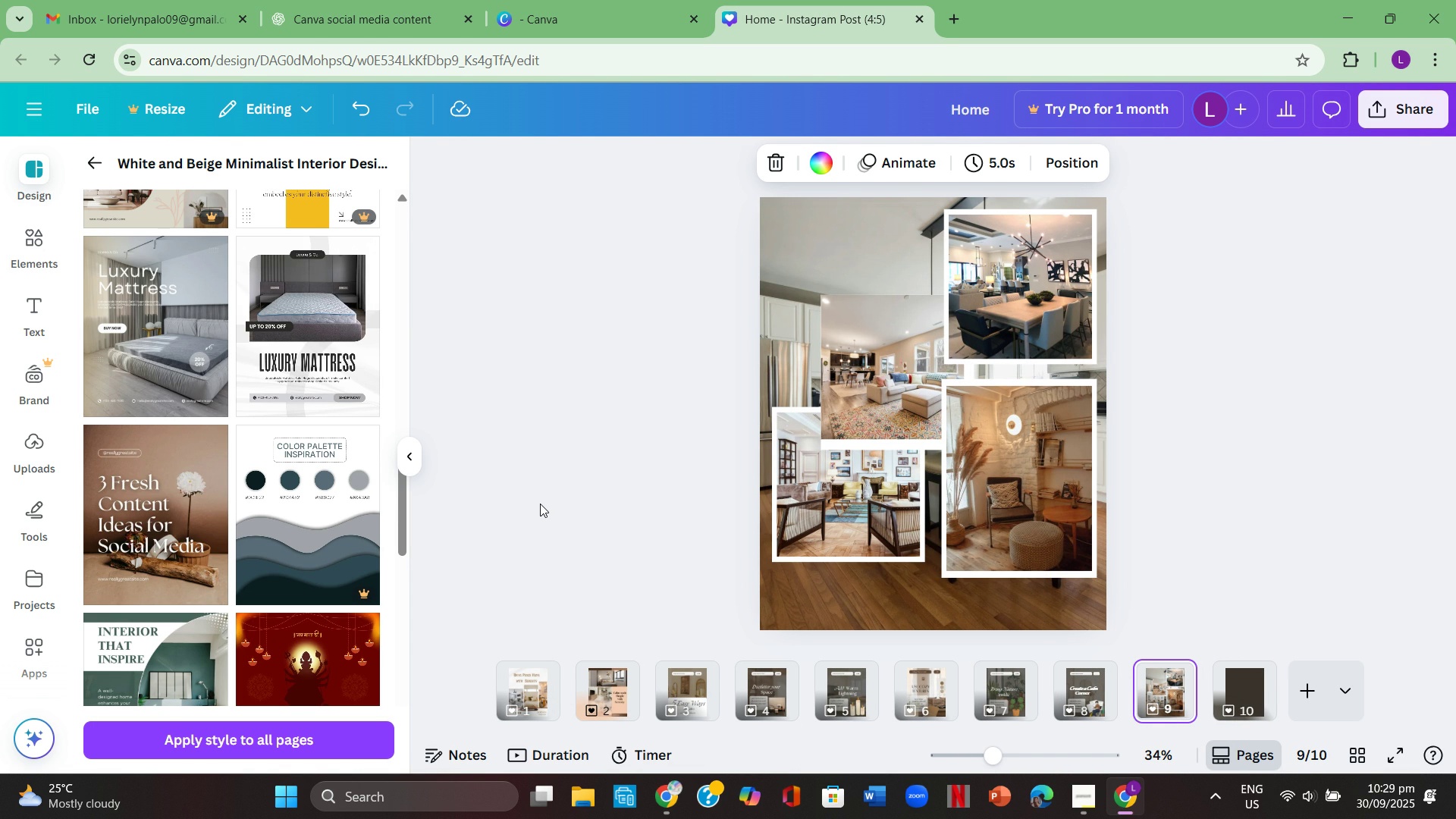 
wait(10.38)
 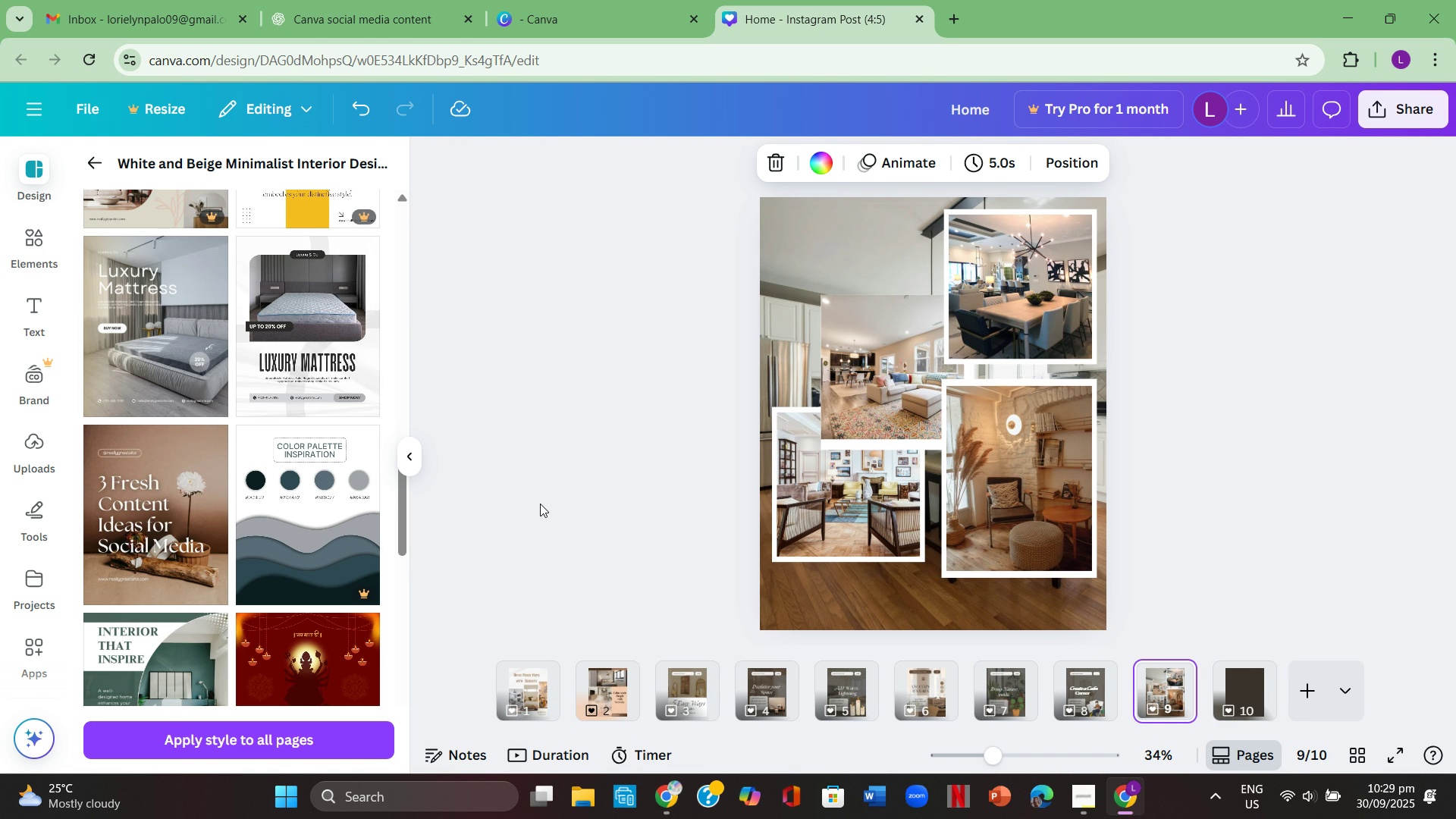 
left_click([1133, 790])
 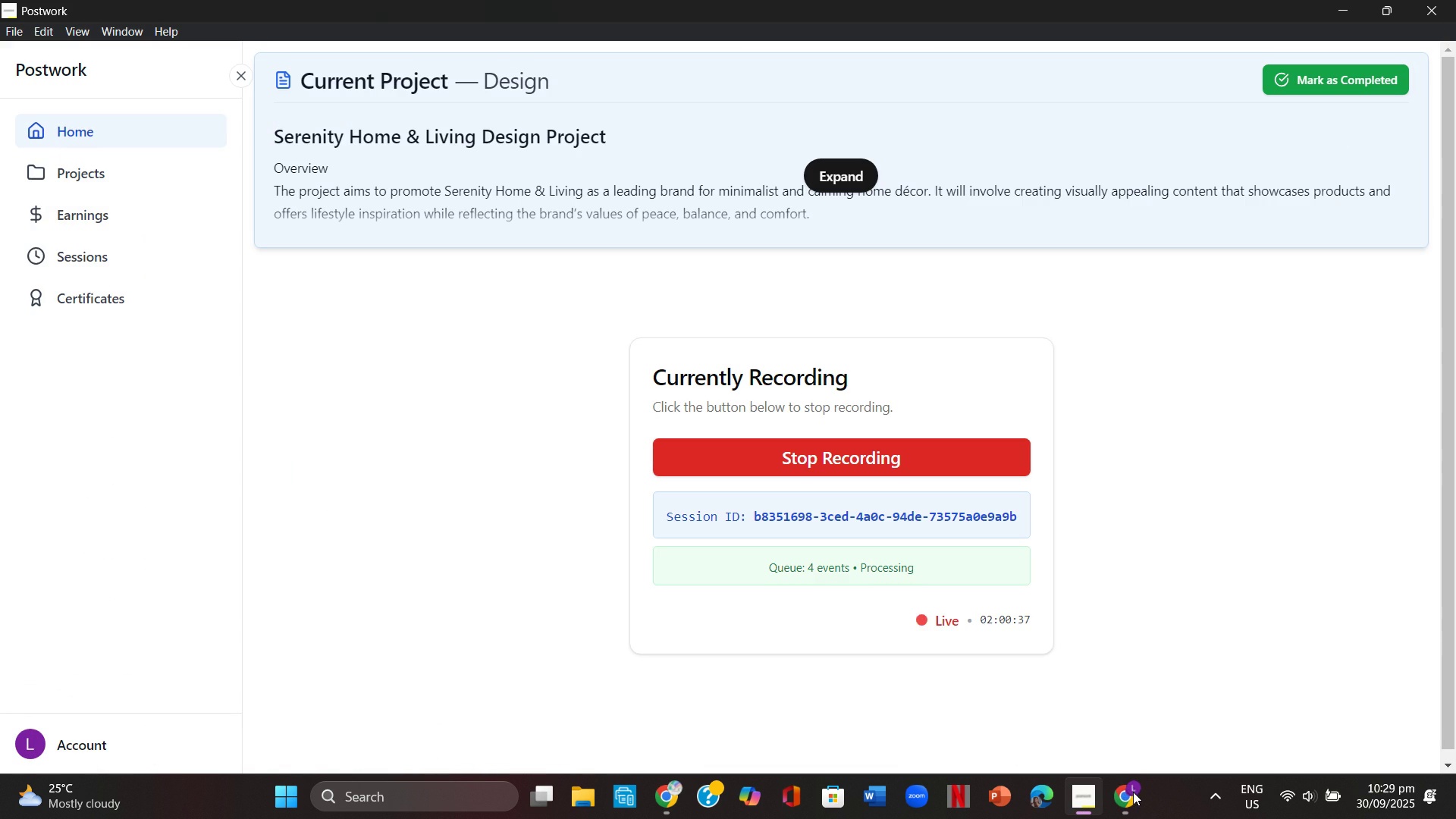 
left_click([1133, 792])
 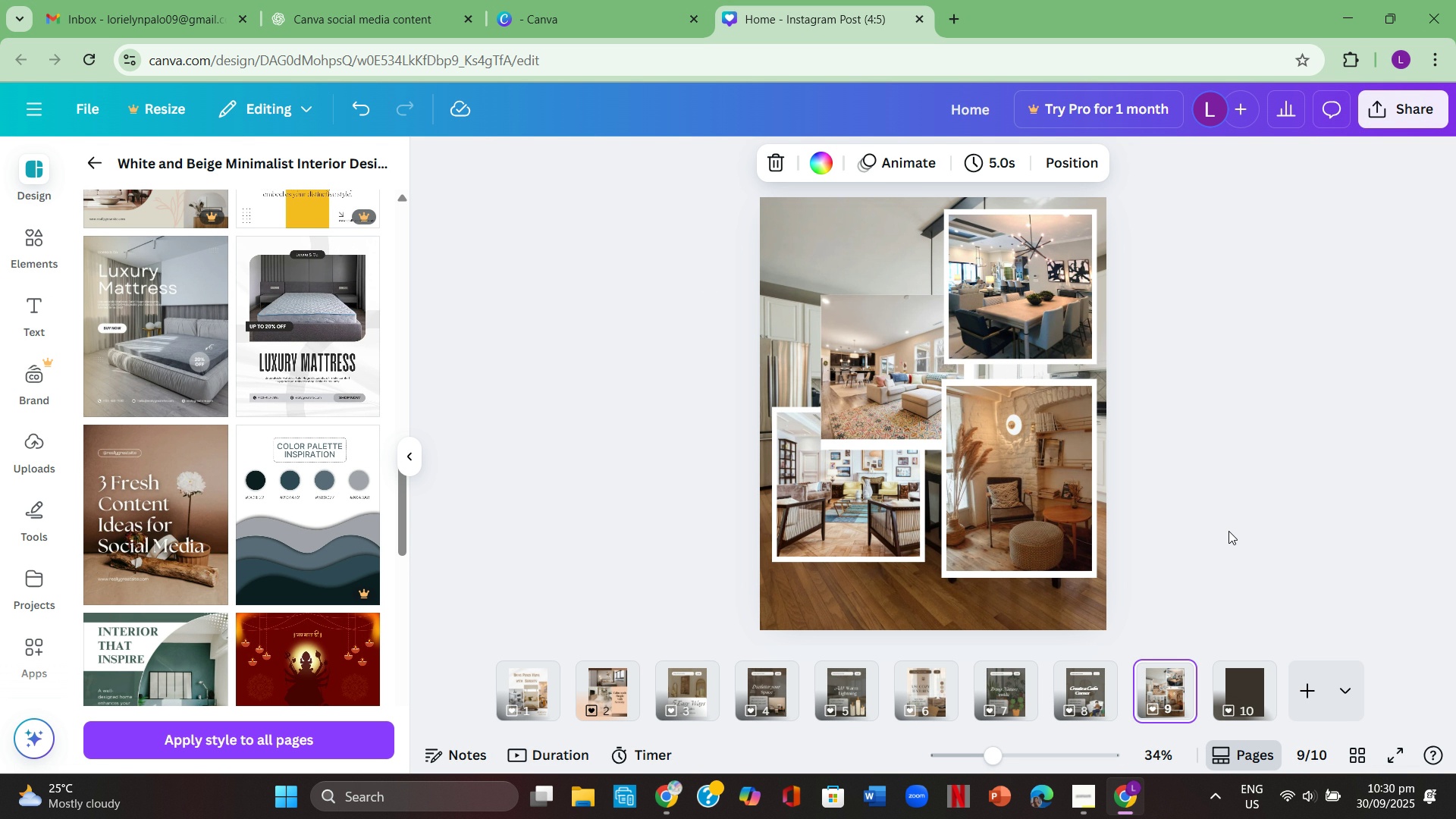 
wait(33.59)
 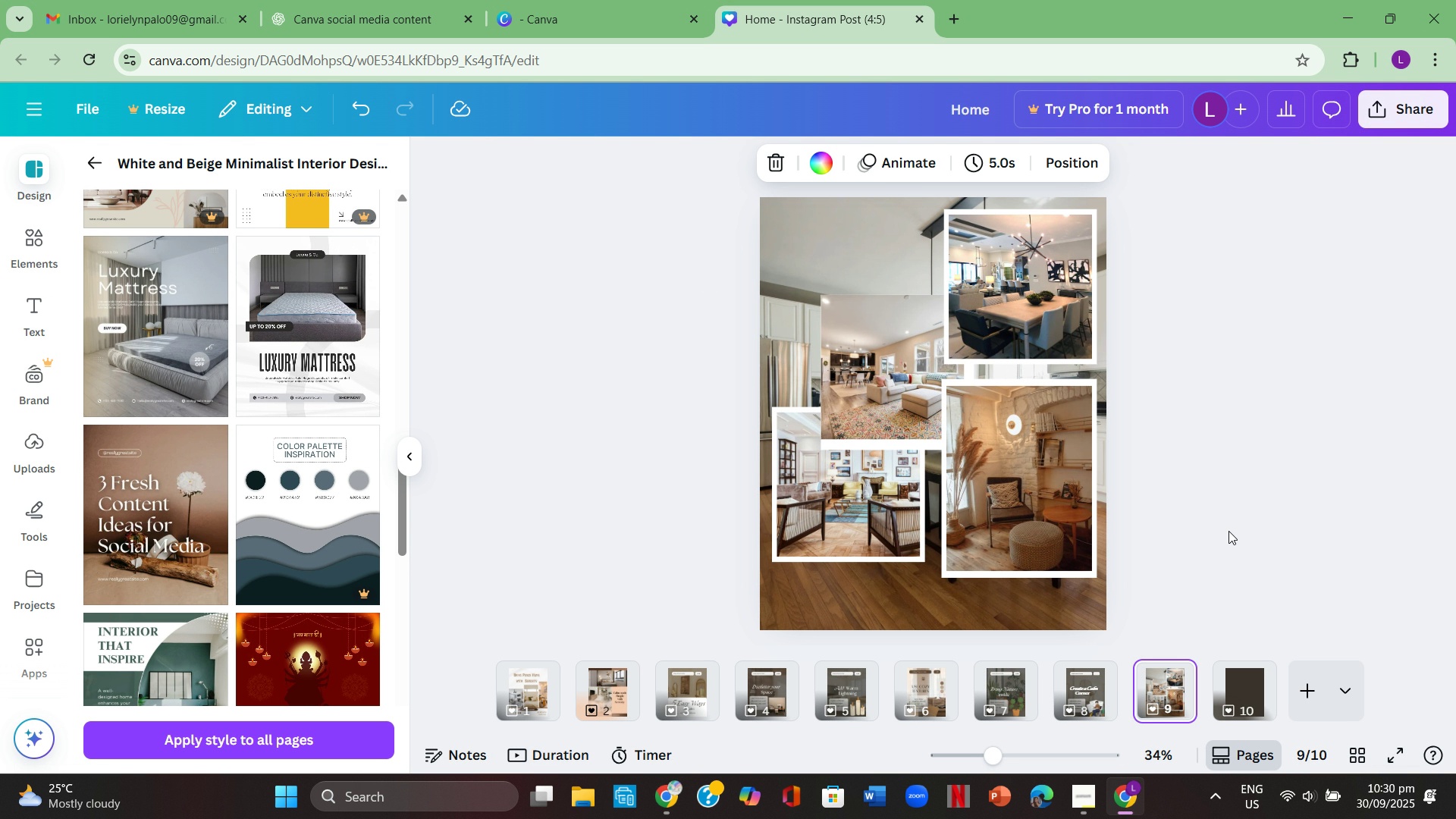 
left_click([666, 313])
 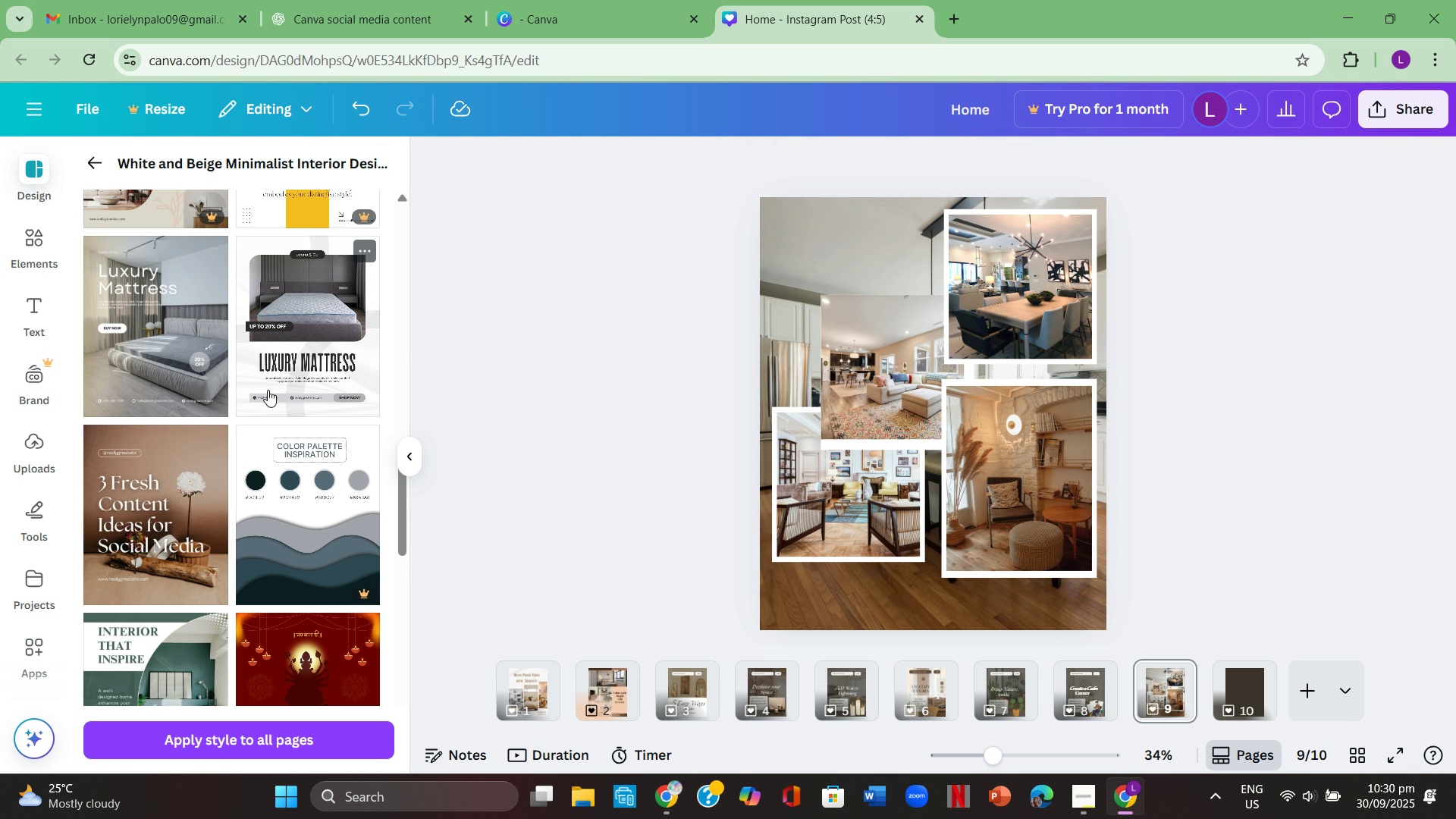 
scroll: coordinate [206, 355], scroll_direction: up, amount: 3.0
 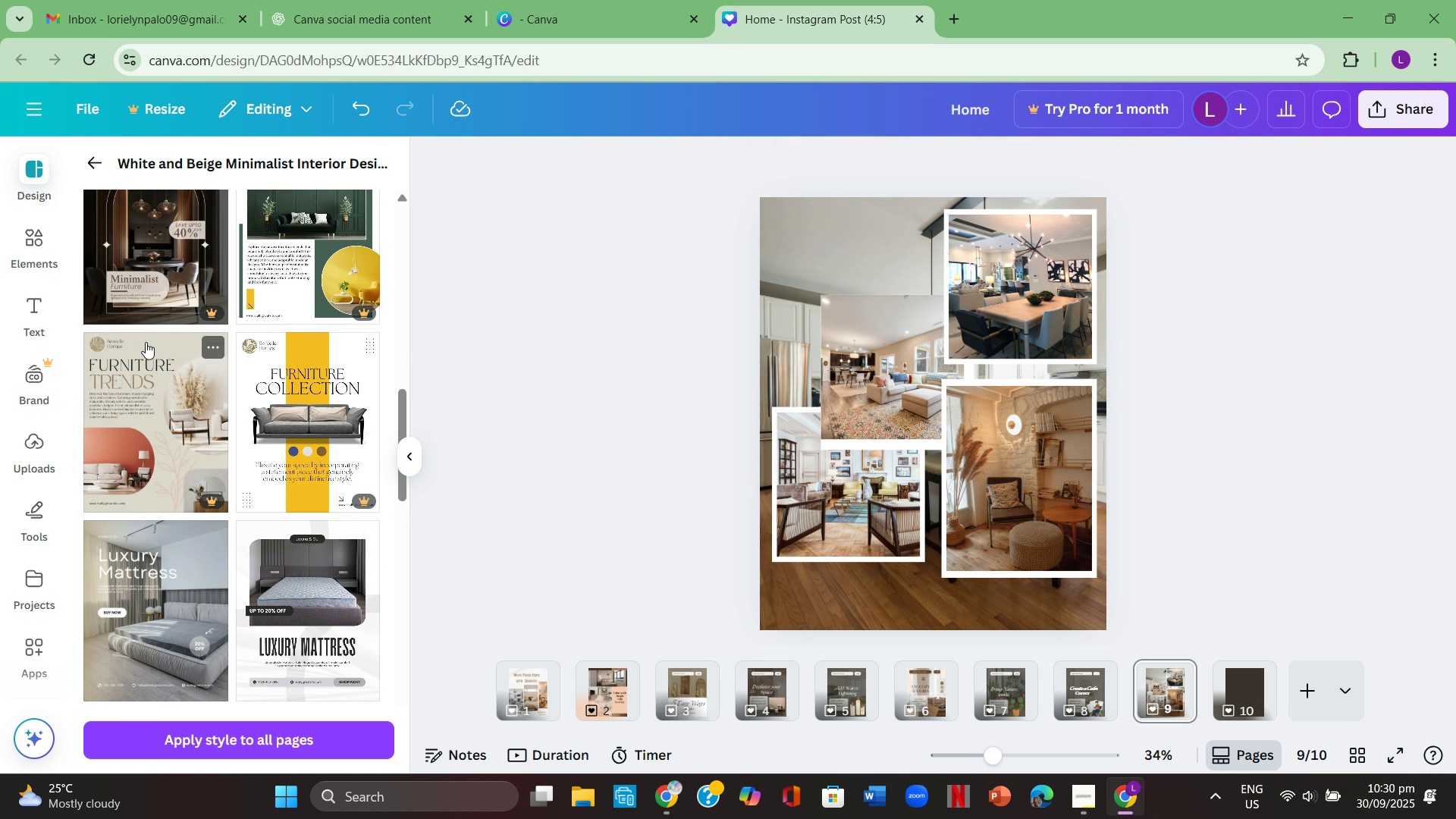 
wait(6.98)
 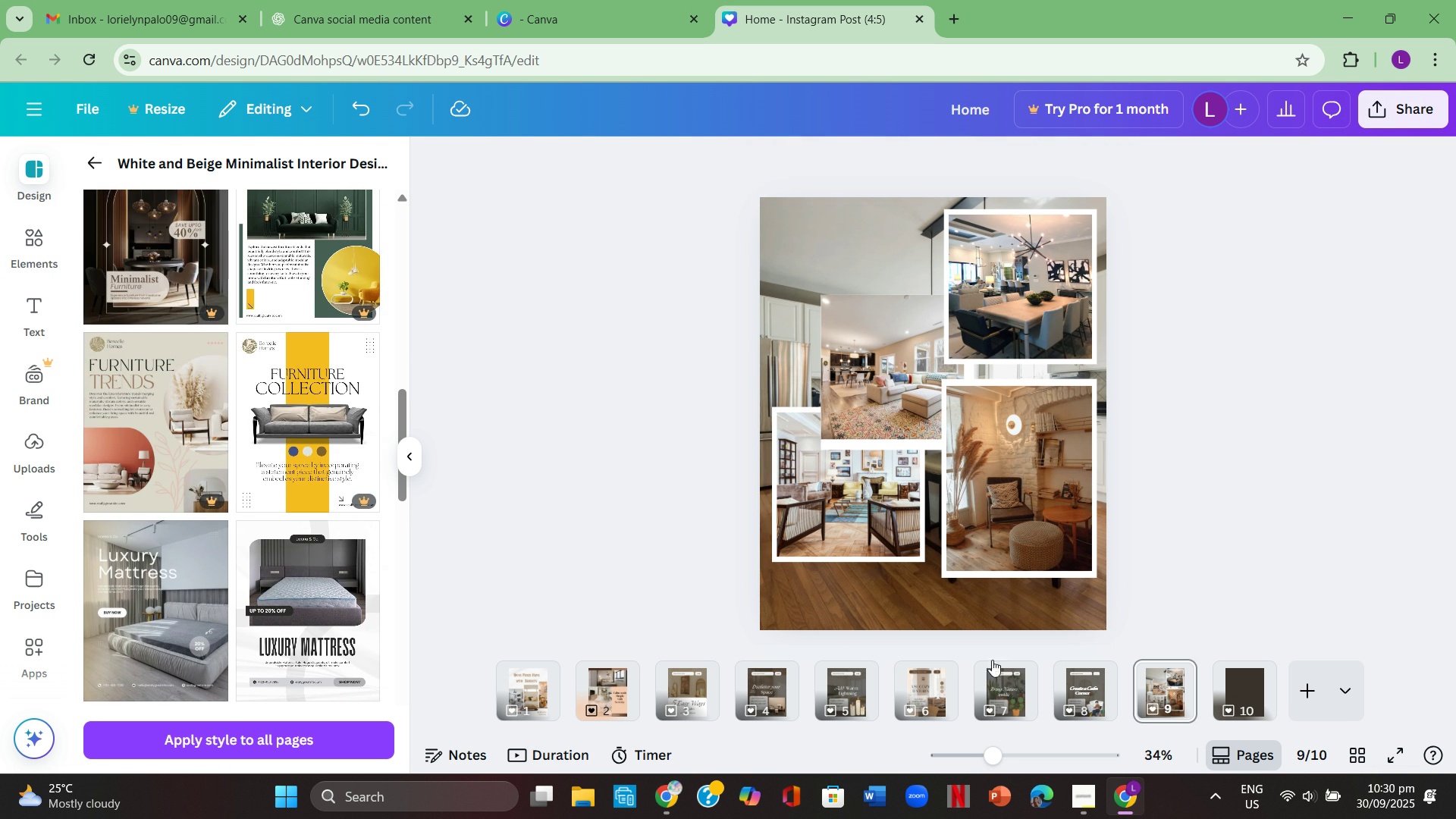 
mouse_move([209, 317])
 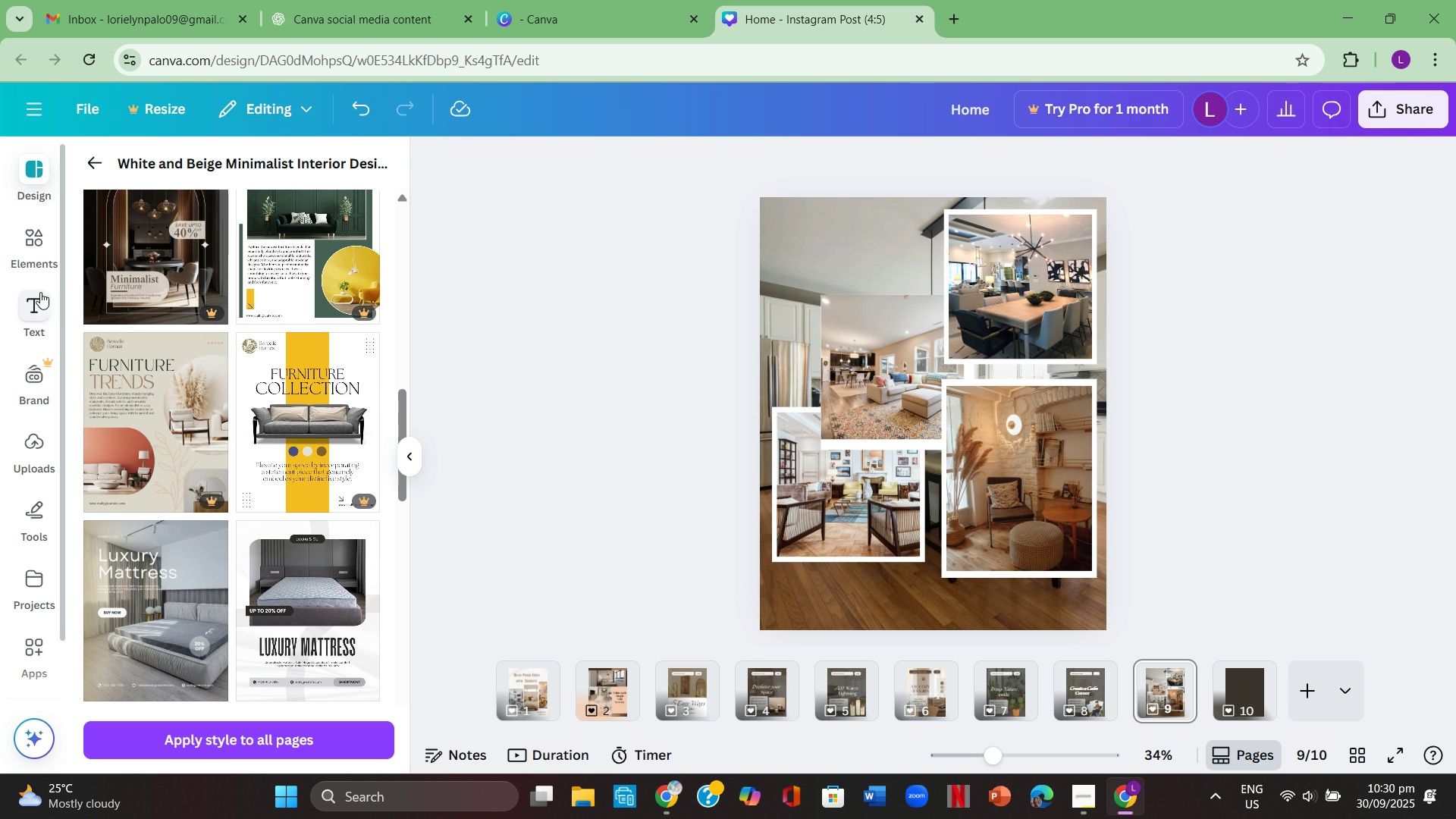 
left_click([36, 256])
 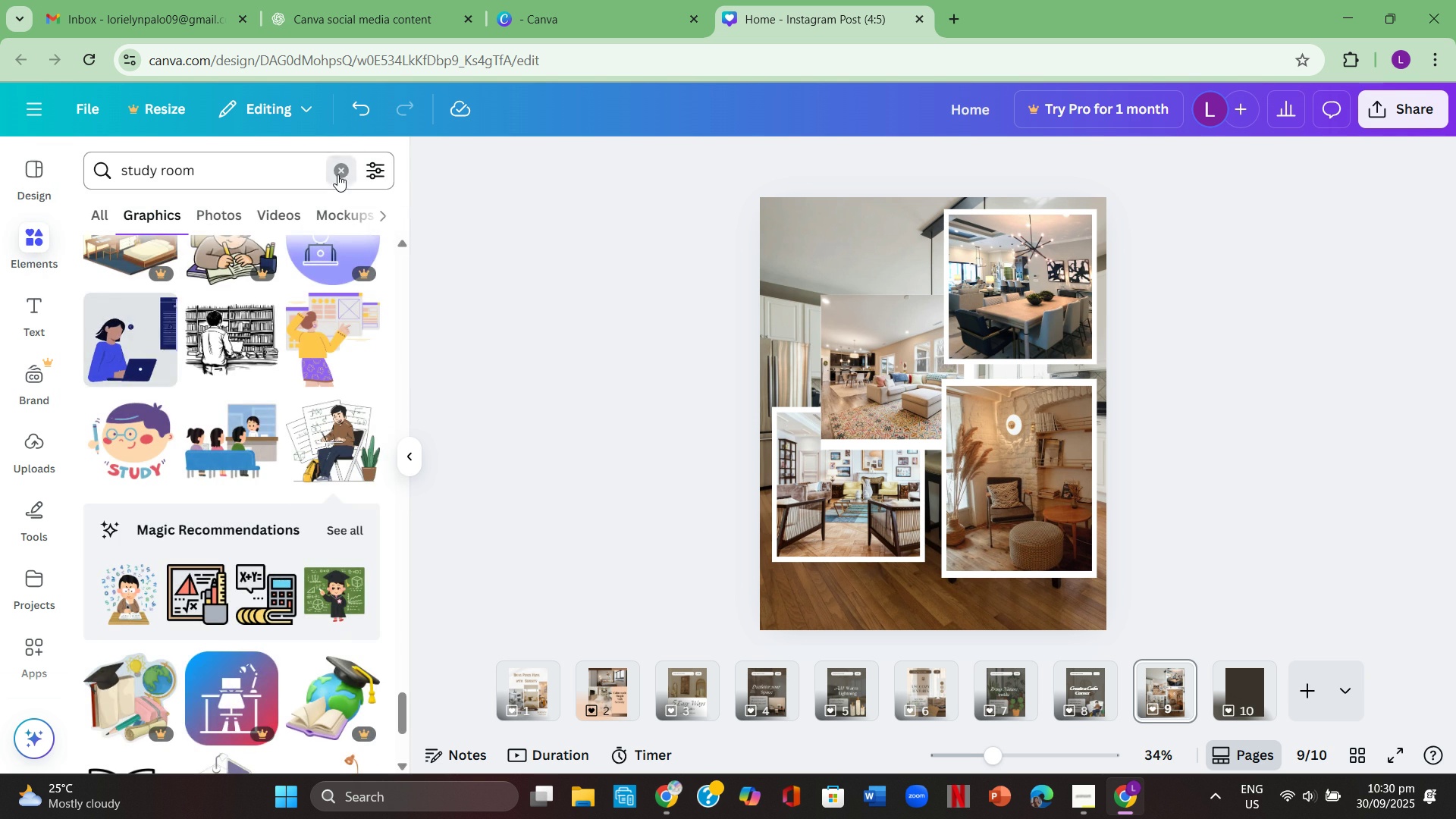 
double_click([320, 178])
 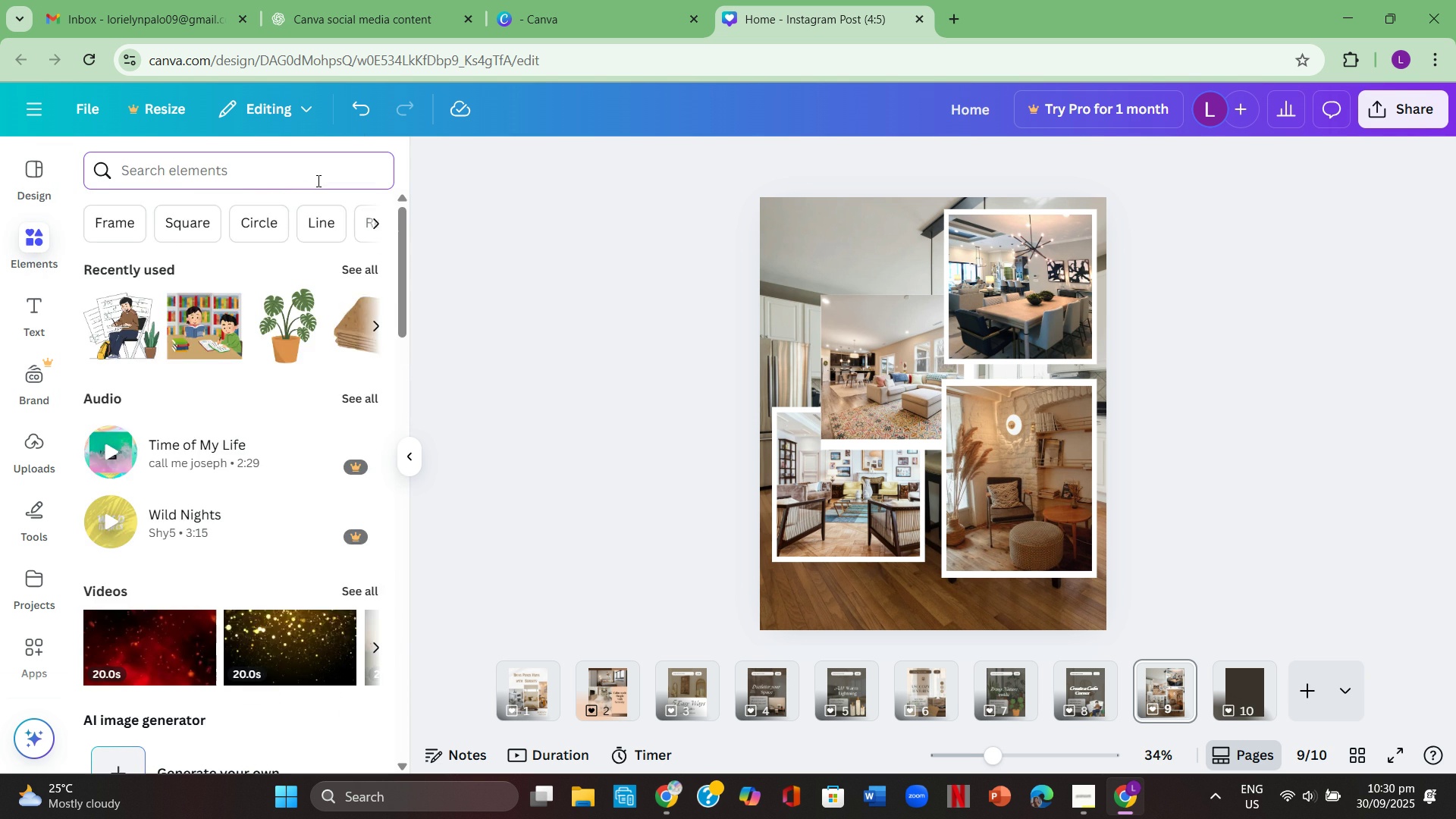 
type(shape )
 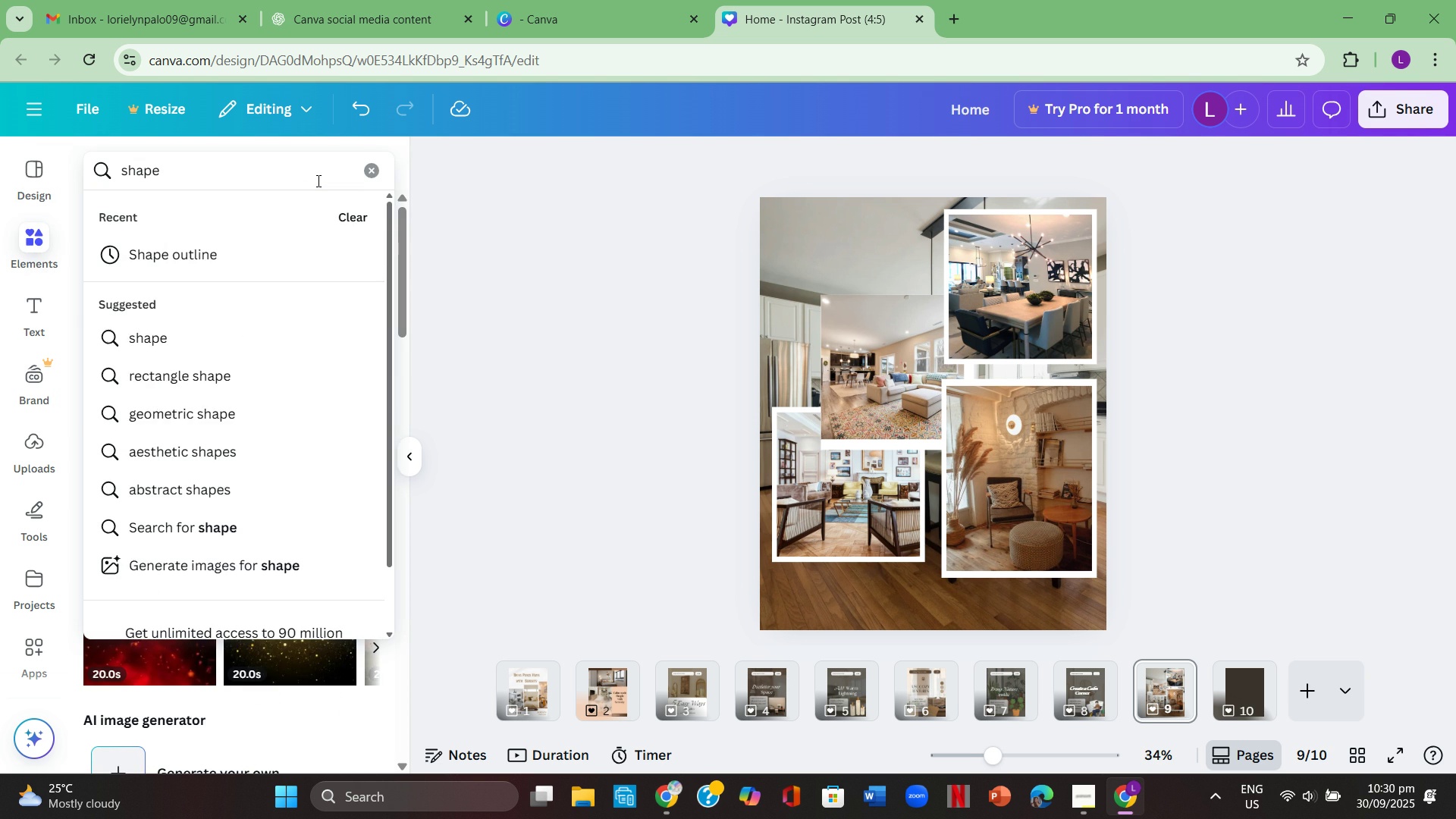 
key(Enter)
 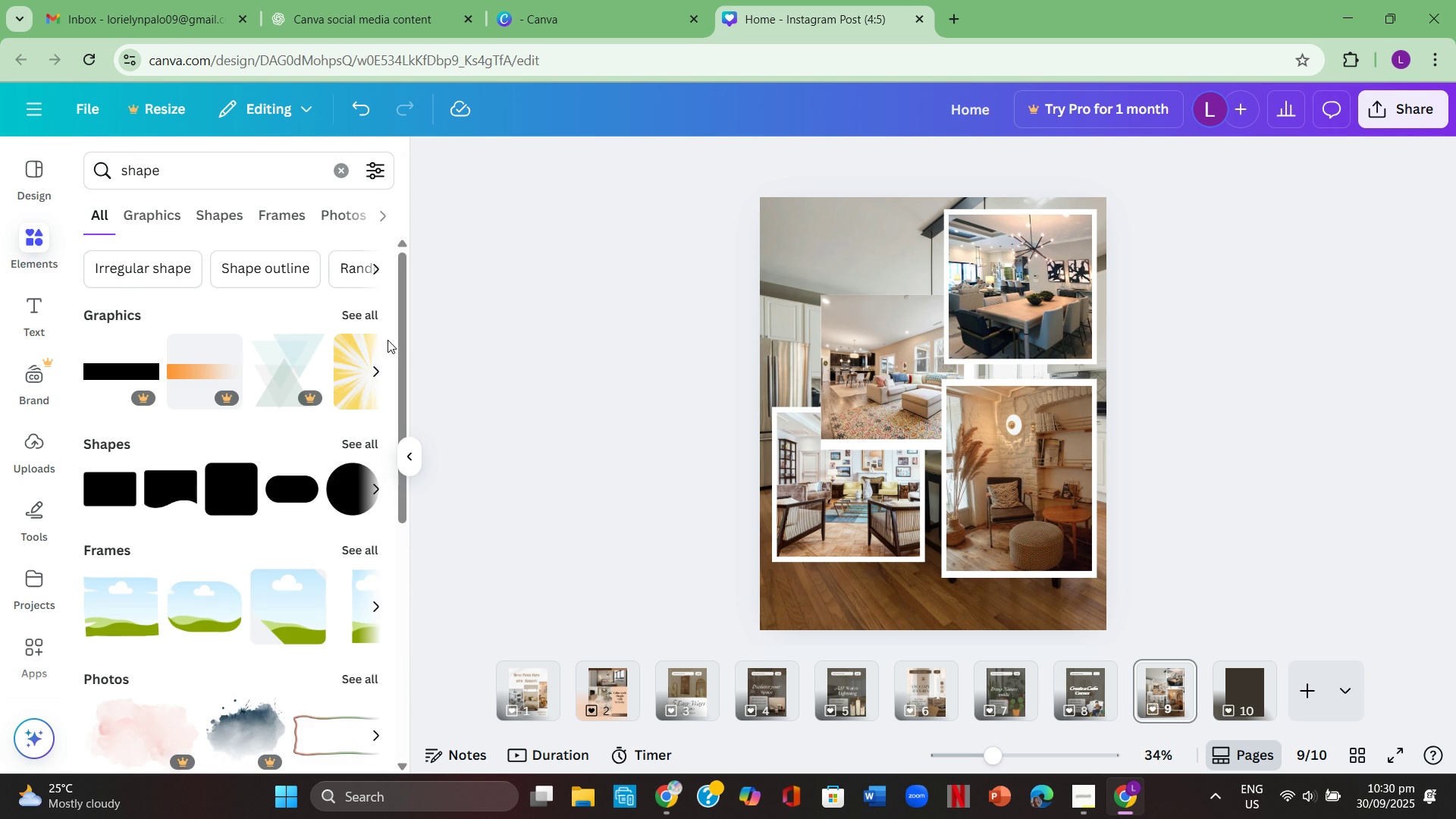 
left_click([349, 321])
 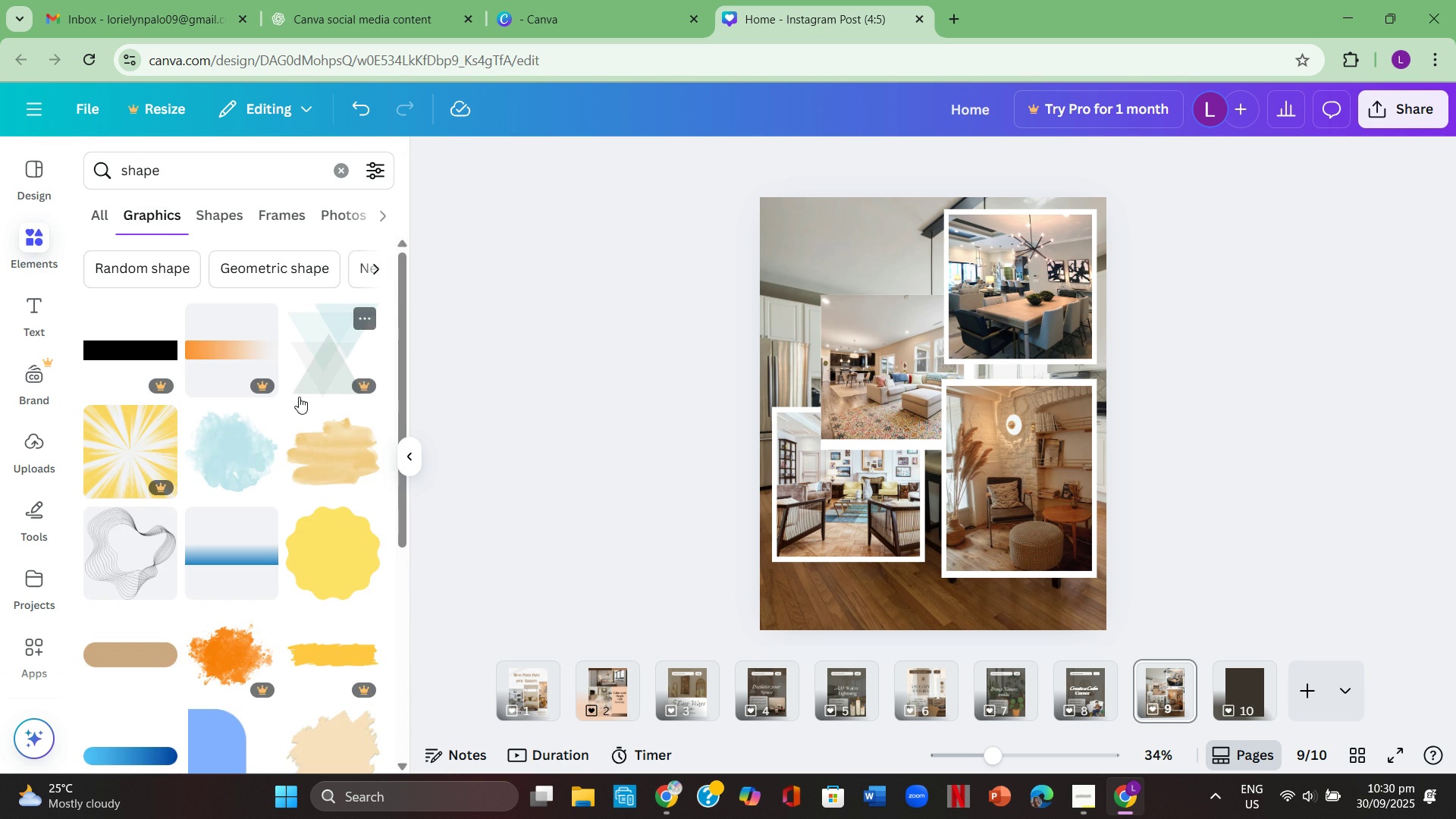 
scroll: coordinate [299, 398], scroll_direction: down, amount: 1.0
 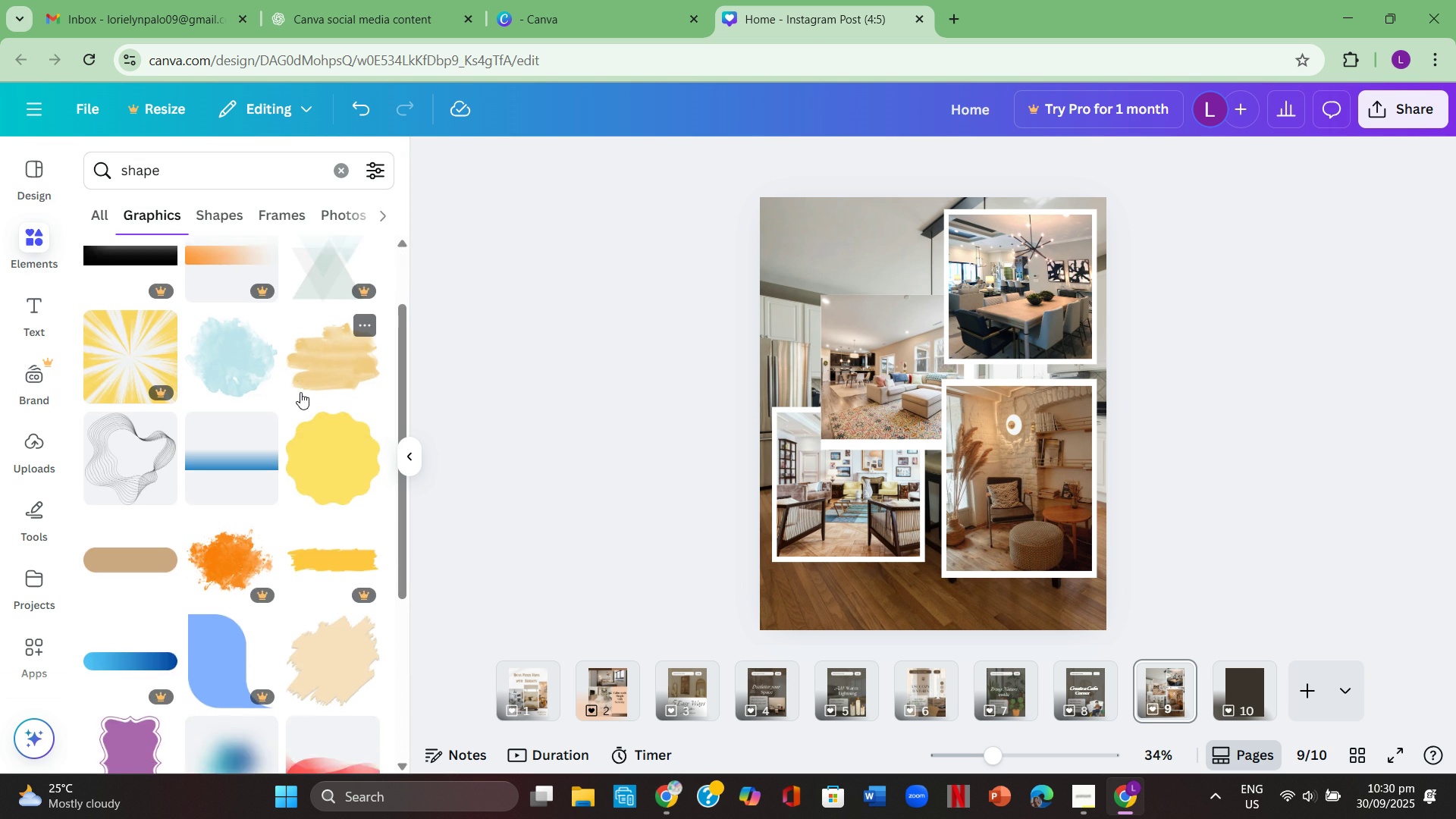 
scroll: coordinate [303, 387], scroll_direction: up, amount: 4.0
 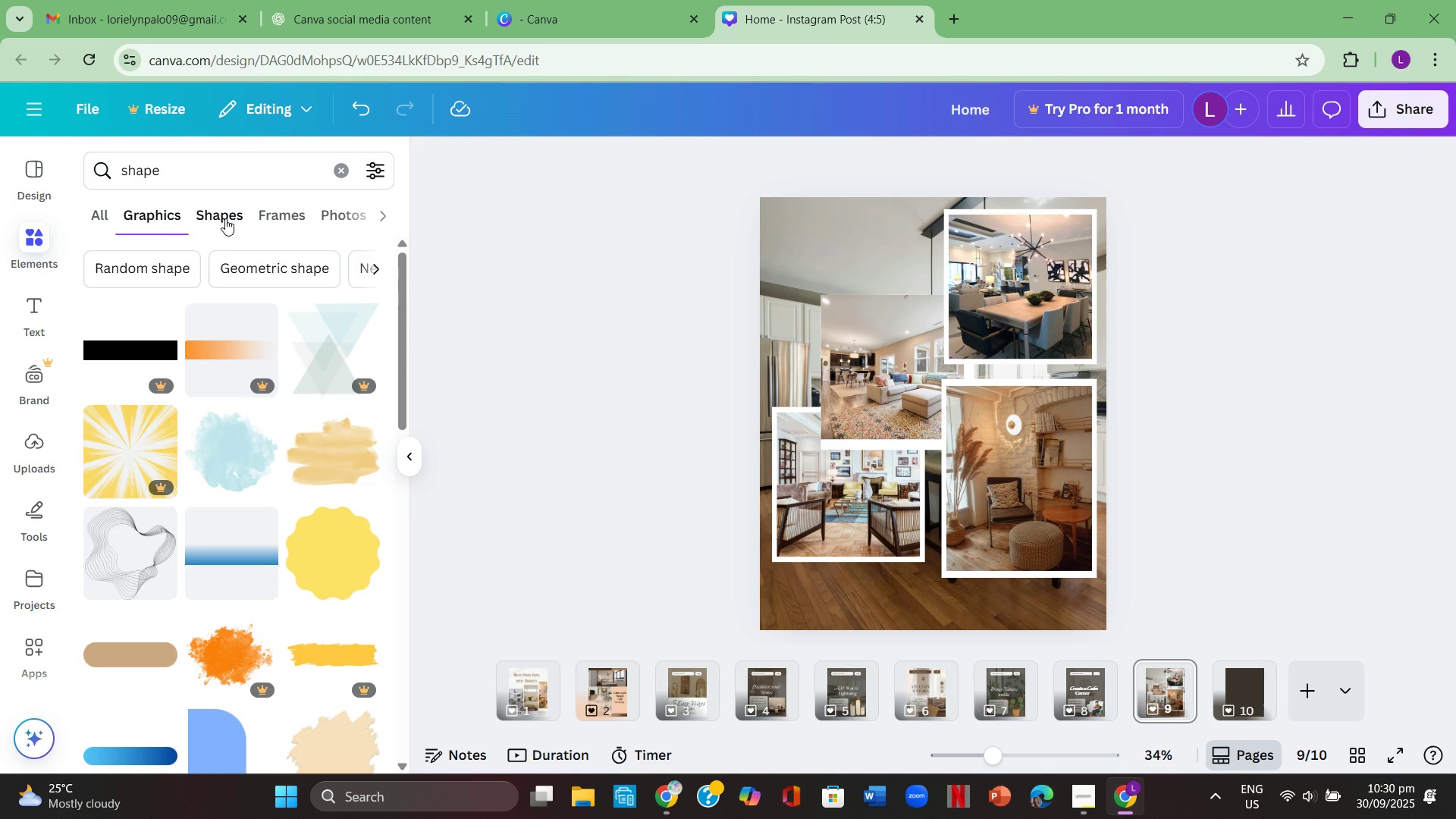 
left_click([225, 218])
 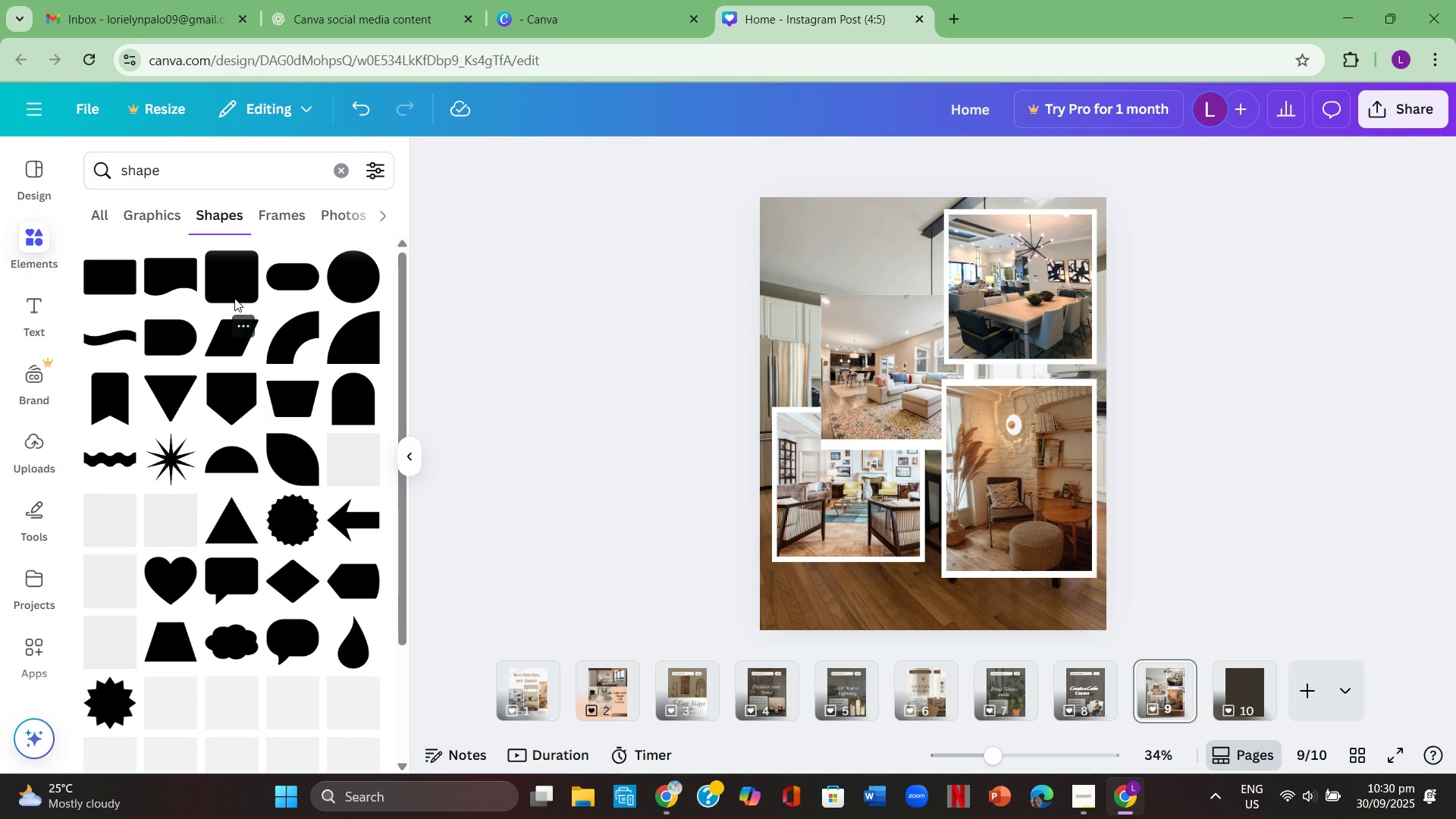 
left_click([232, 291])
 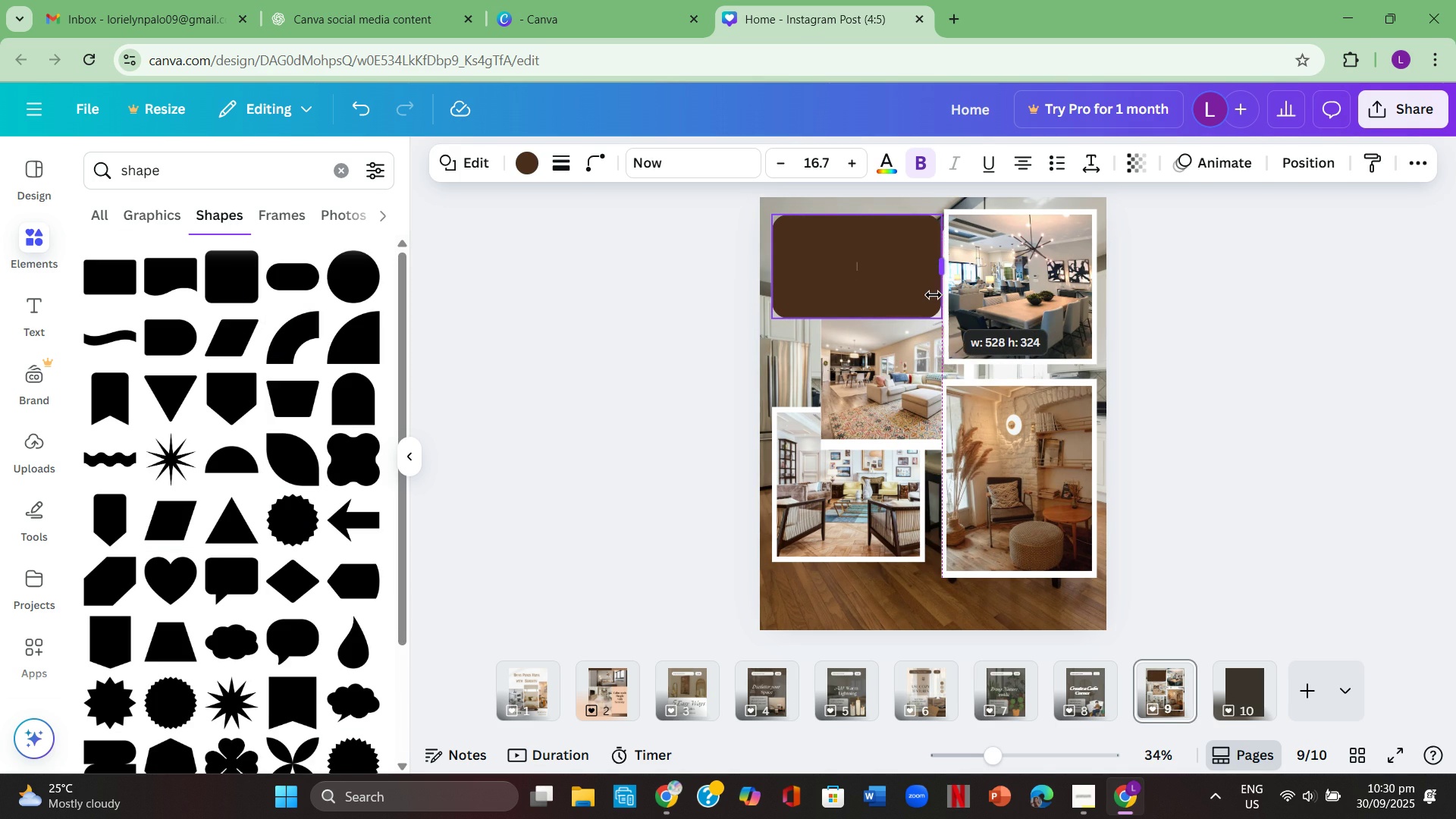 
wait(6.24)
 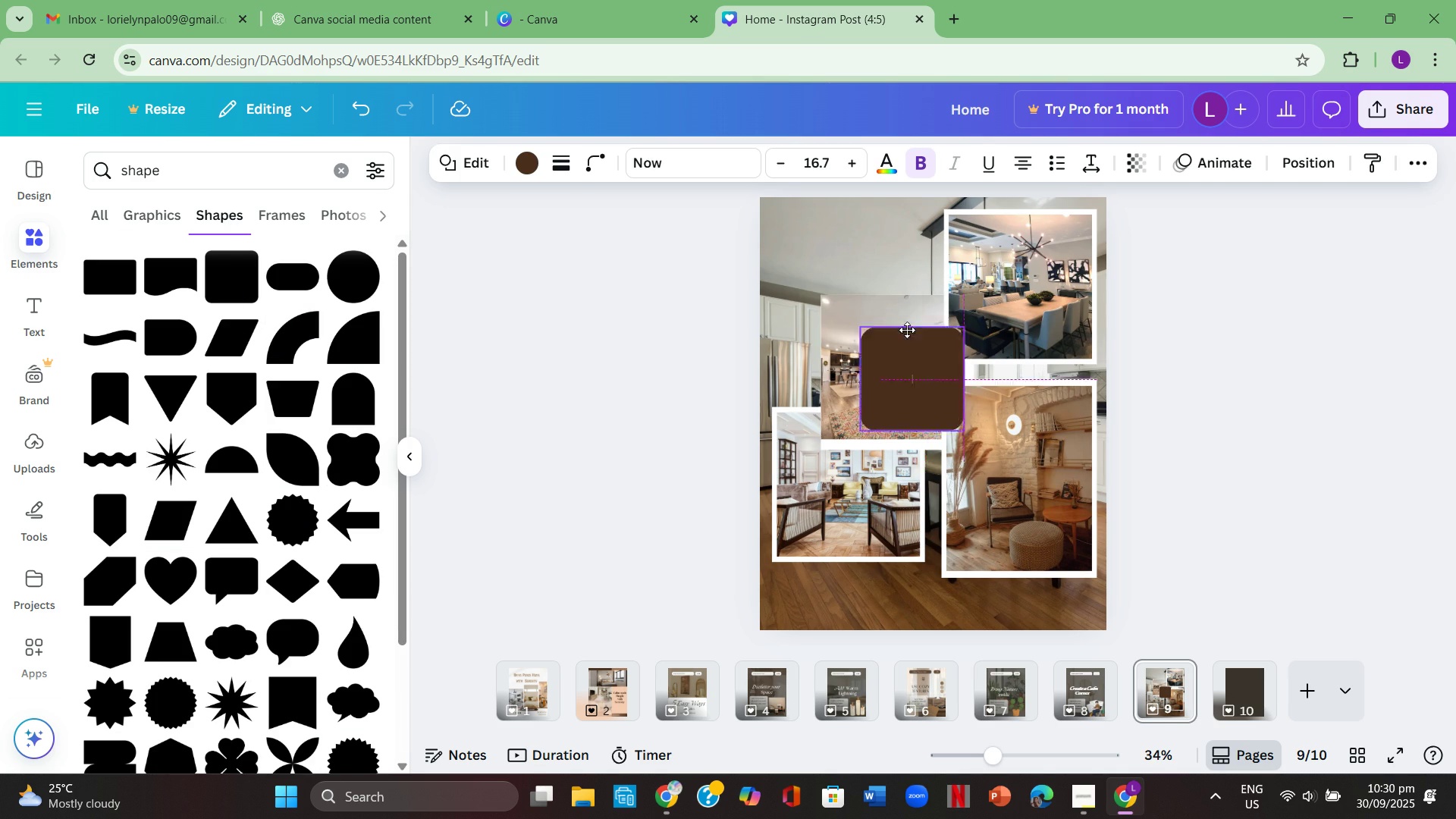 
left_click([857, 309])
 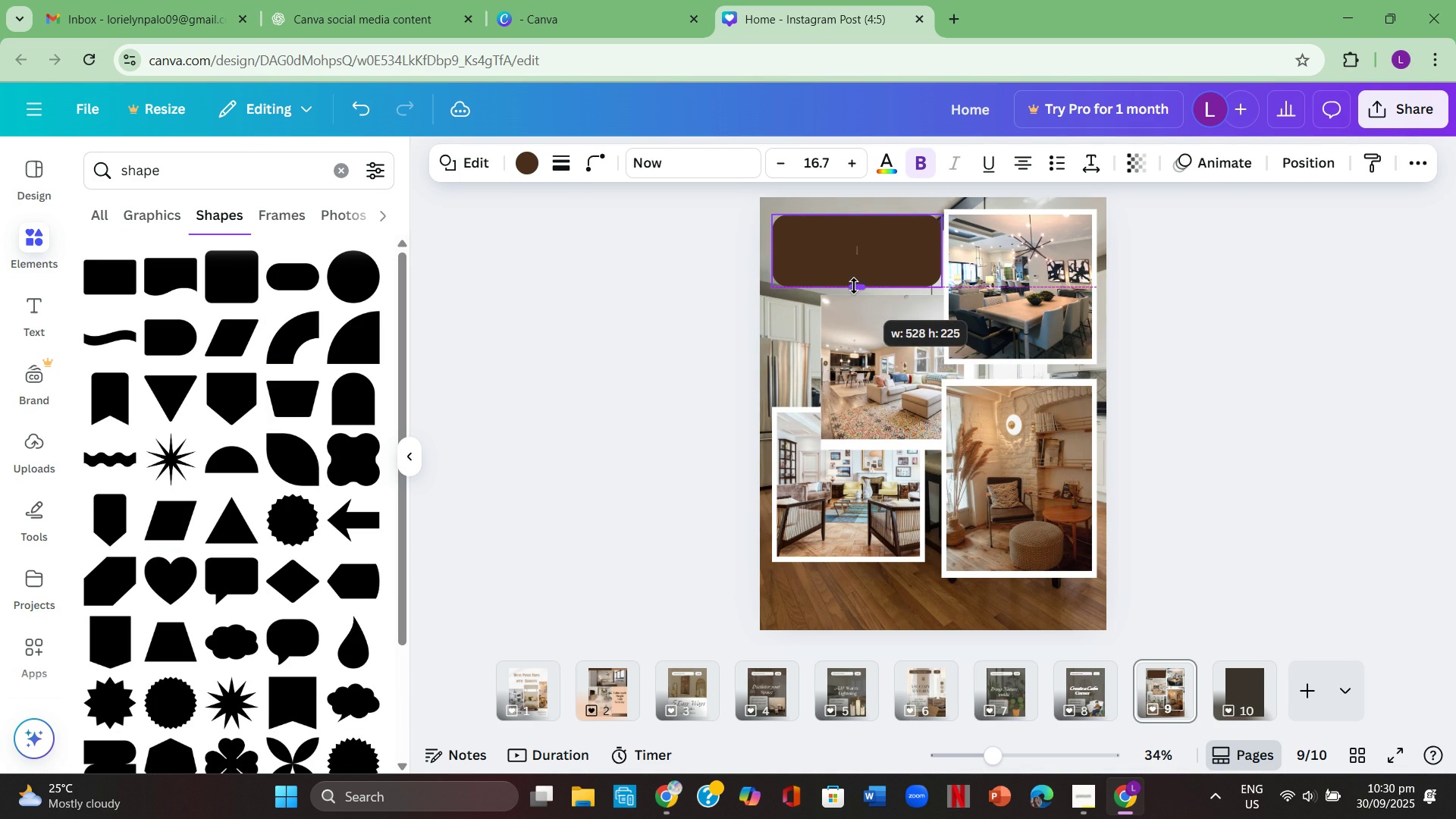 
left_click([866, 268])
 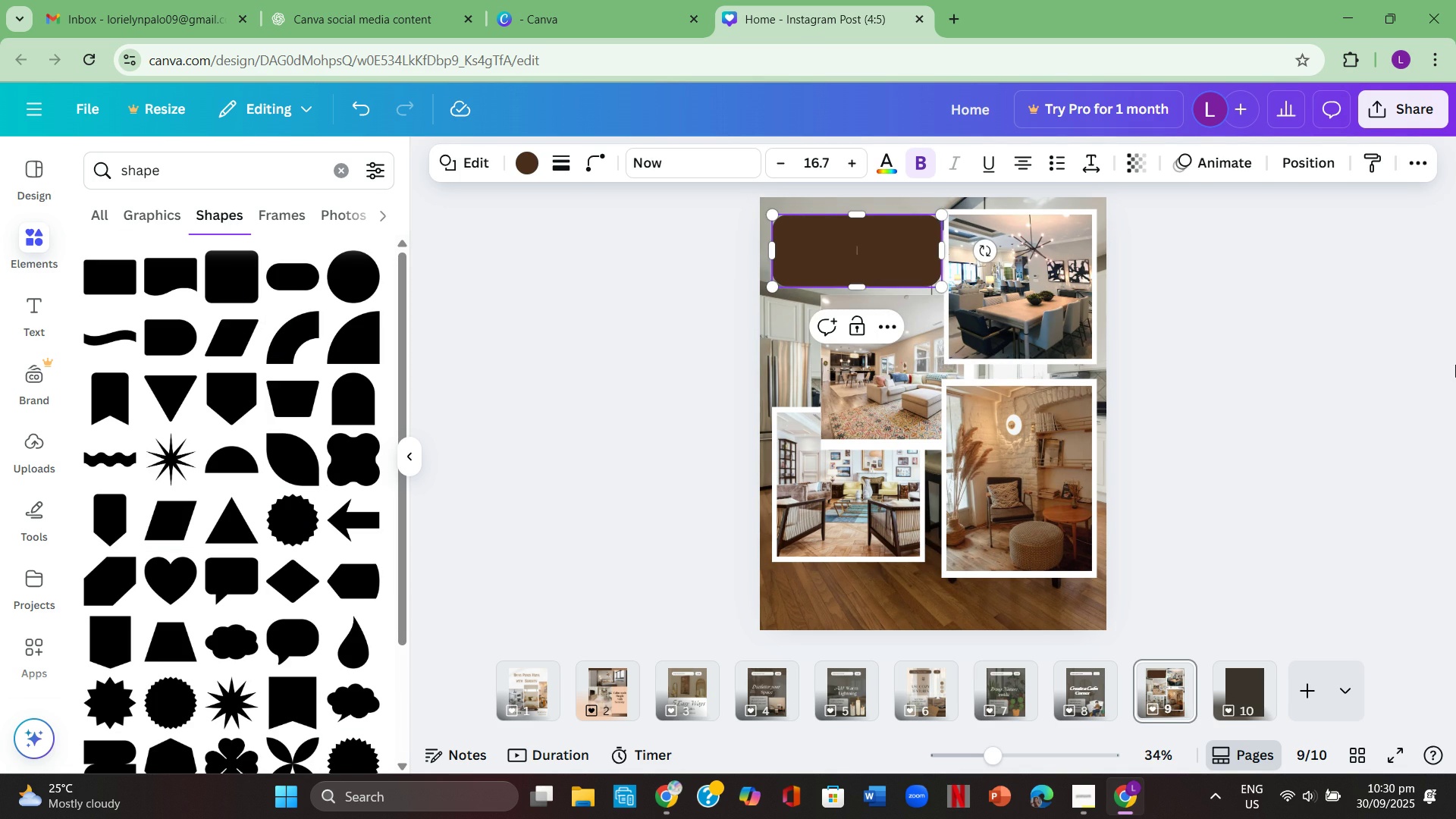 
left_click([1455, 365])
 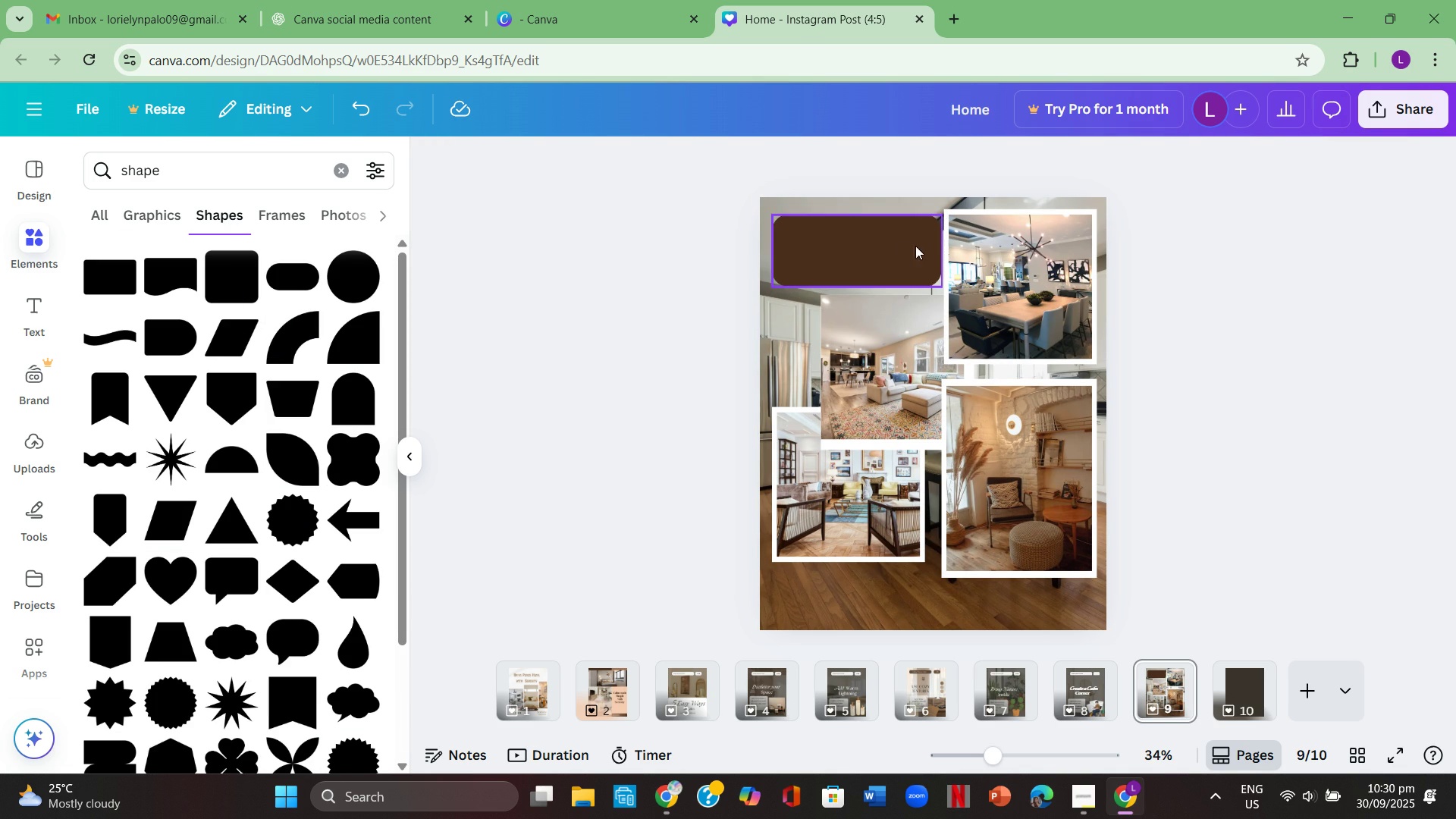 
left_click([876, 245])
 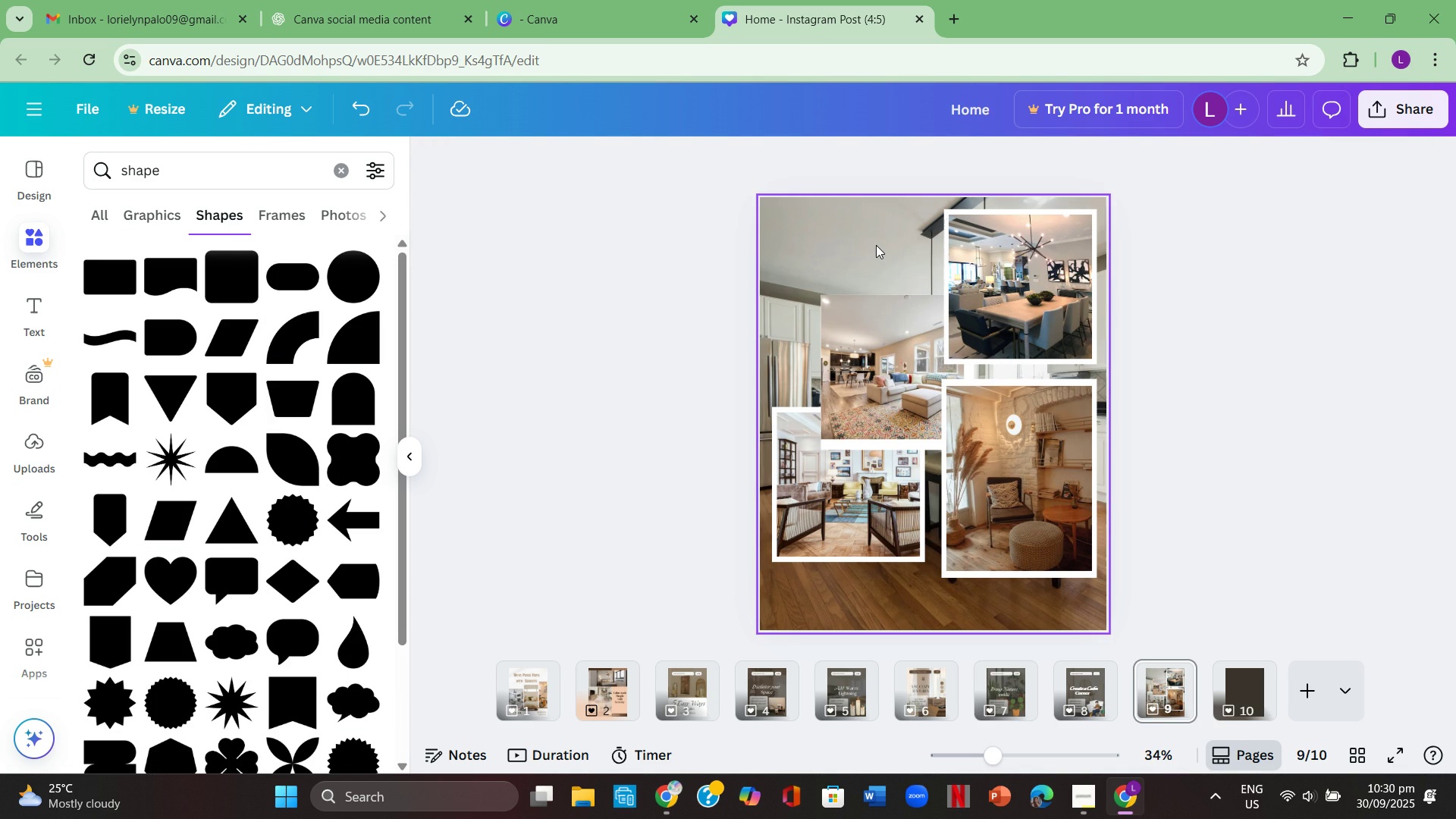 
key(Backspace)
 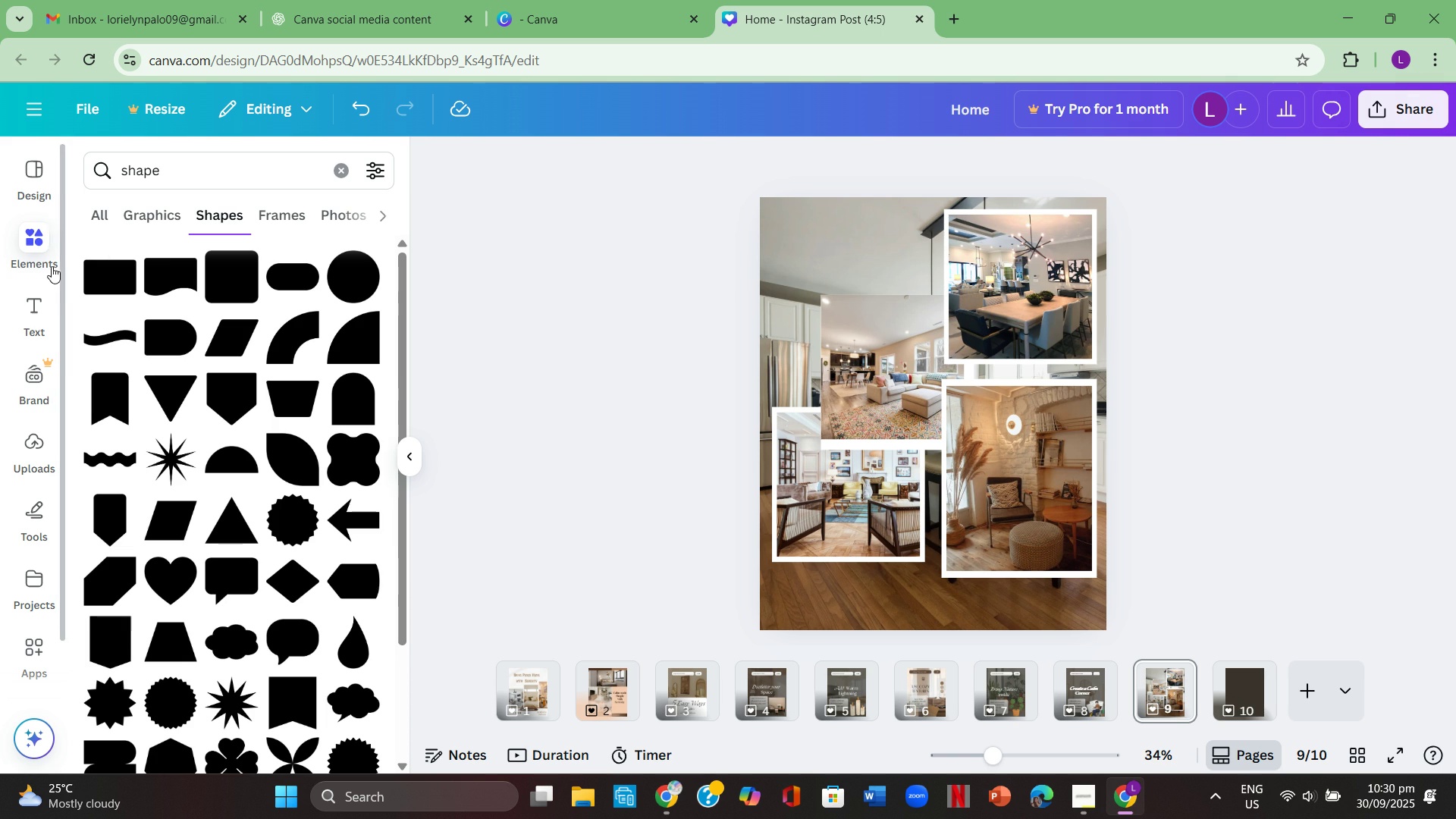 
left_click([42, 298])
 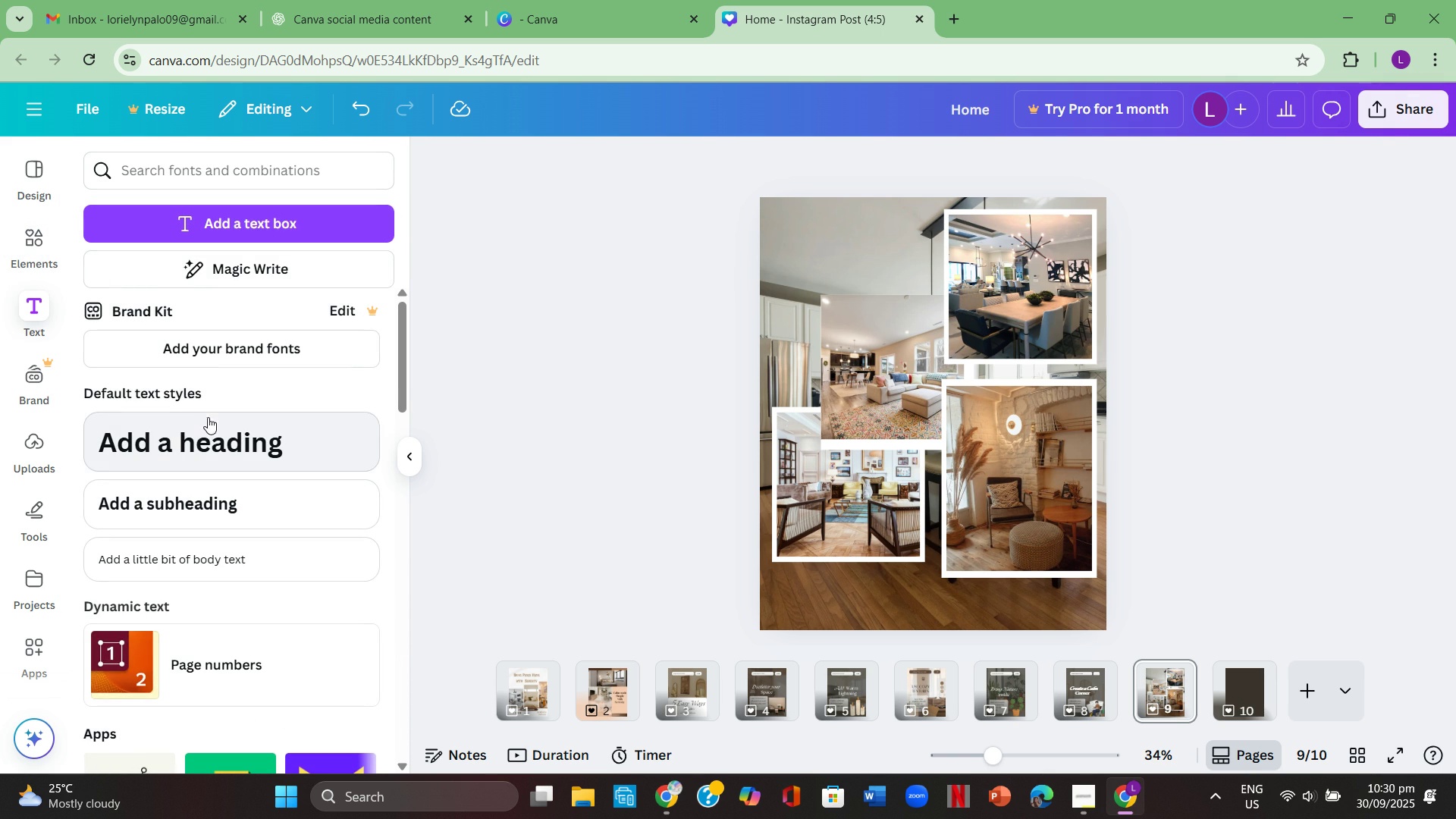 
left_click([203, 425])
 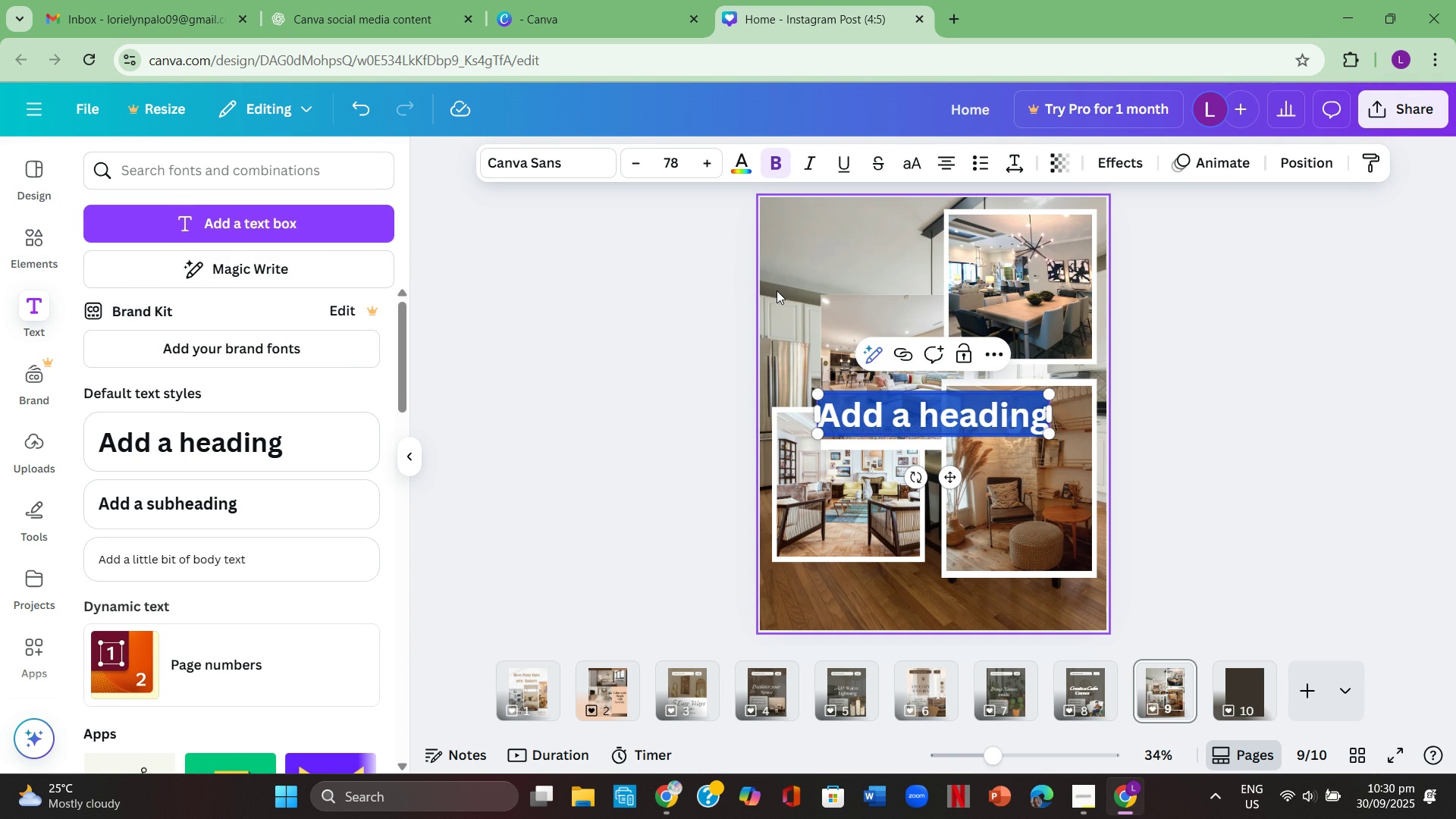 
key(Backspace)
type(p)
key(Backspace)
type(Peace Begins )
 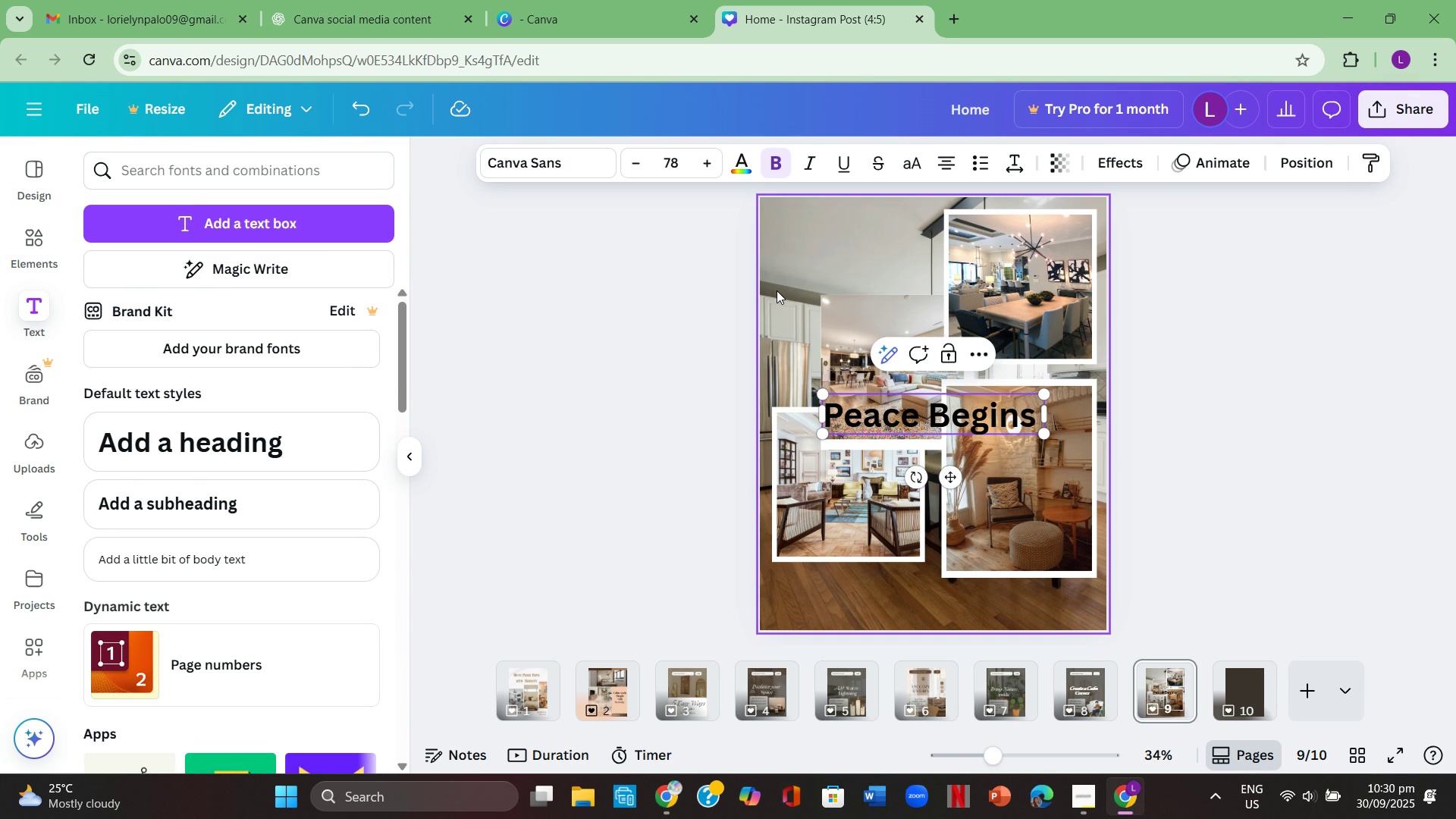 
key(Enter)
 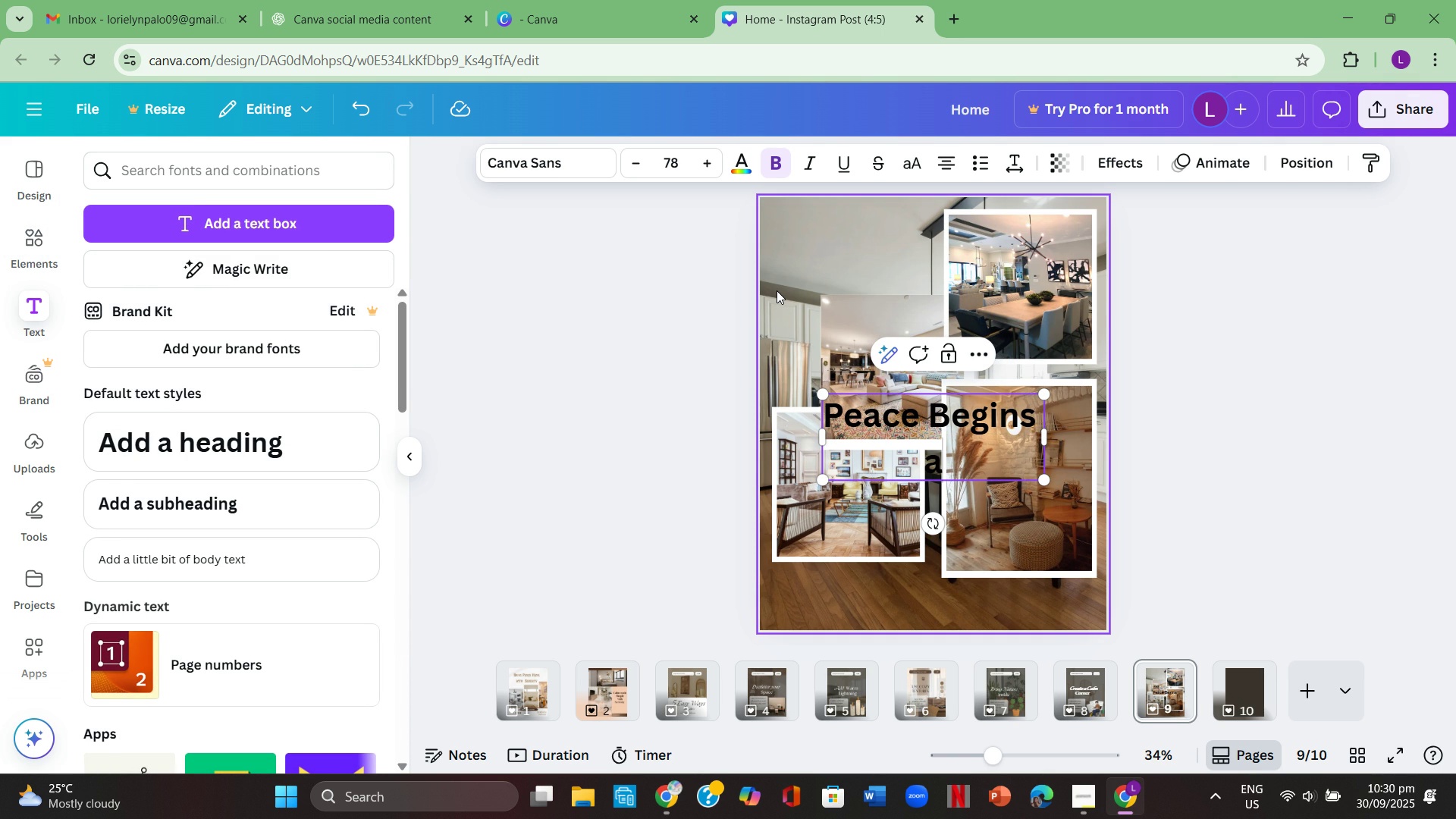 
type(at Home. )
 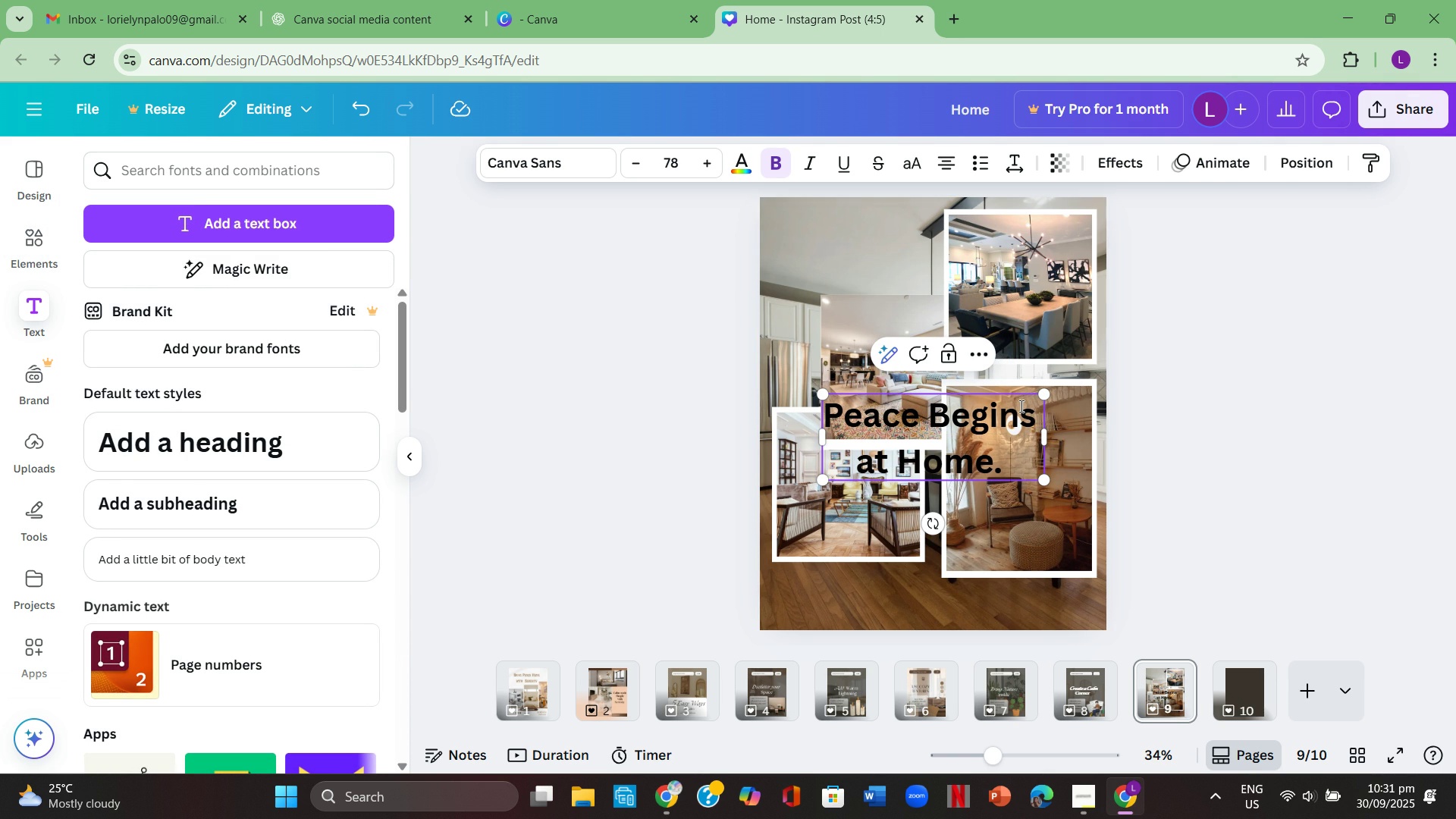 
left_click([1226, 424])
 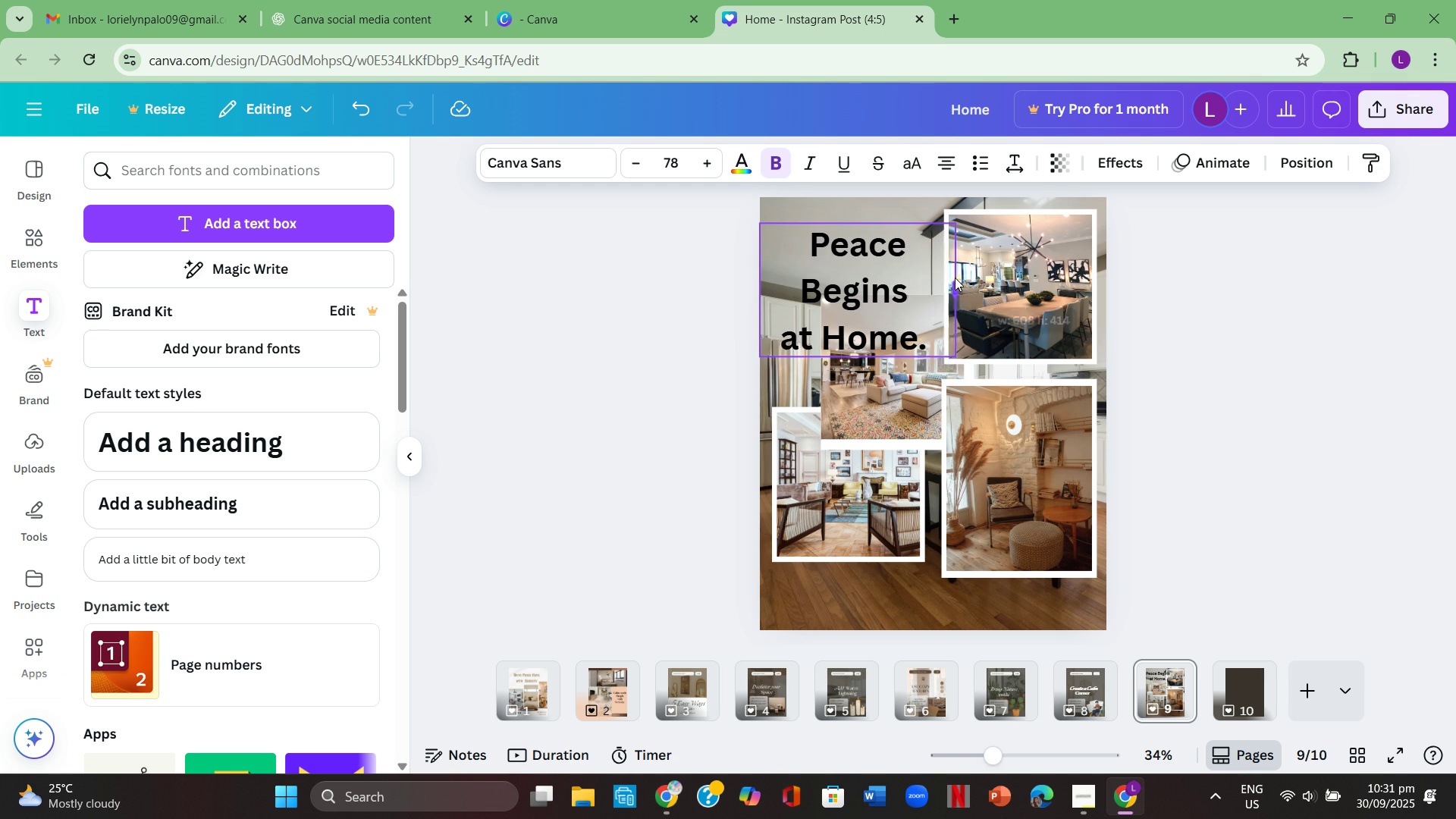 
left_click([918, 314])
 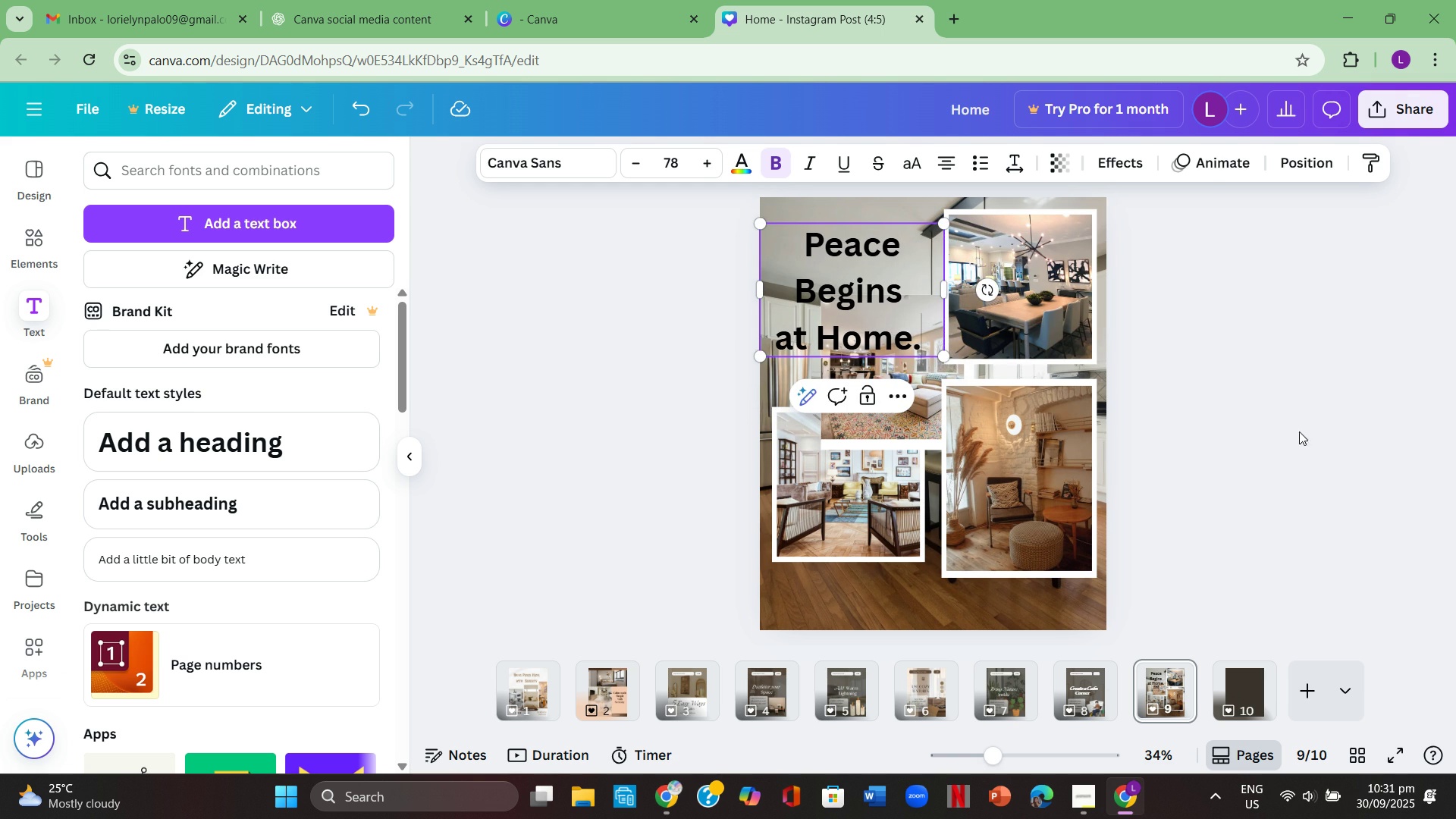 
left_click([1323, 431])
 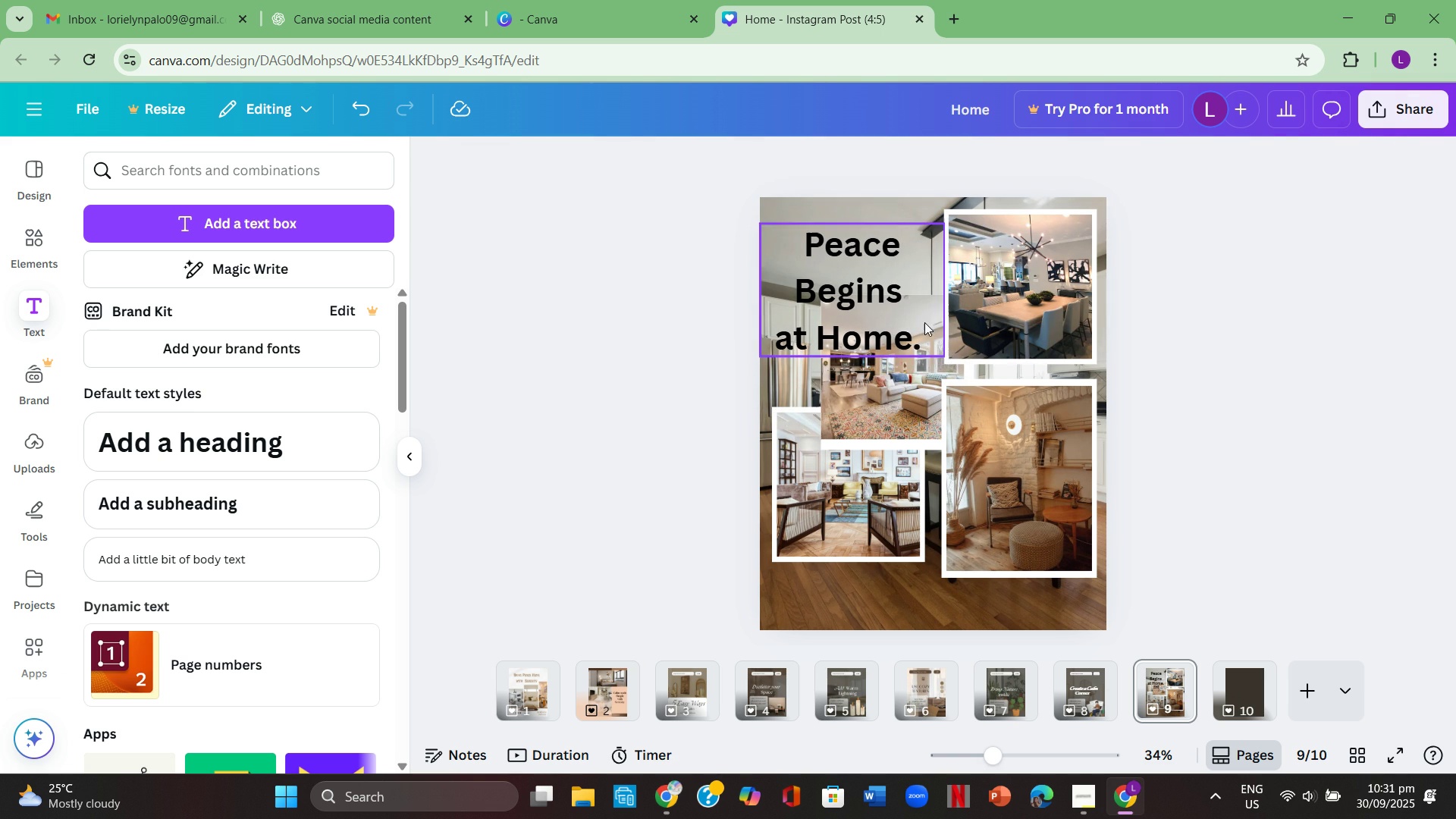 
left_click([920, 319])
 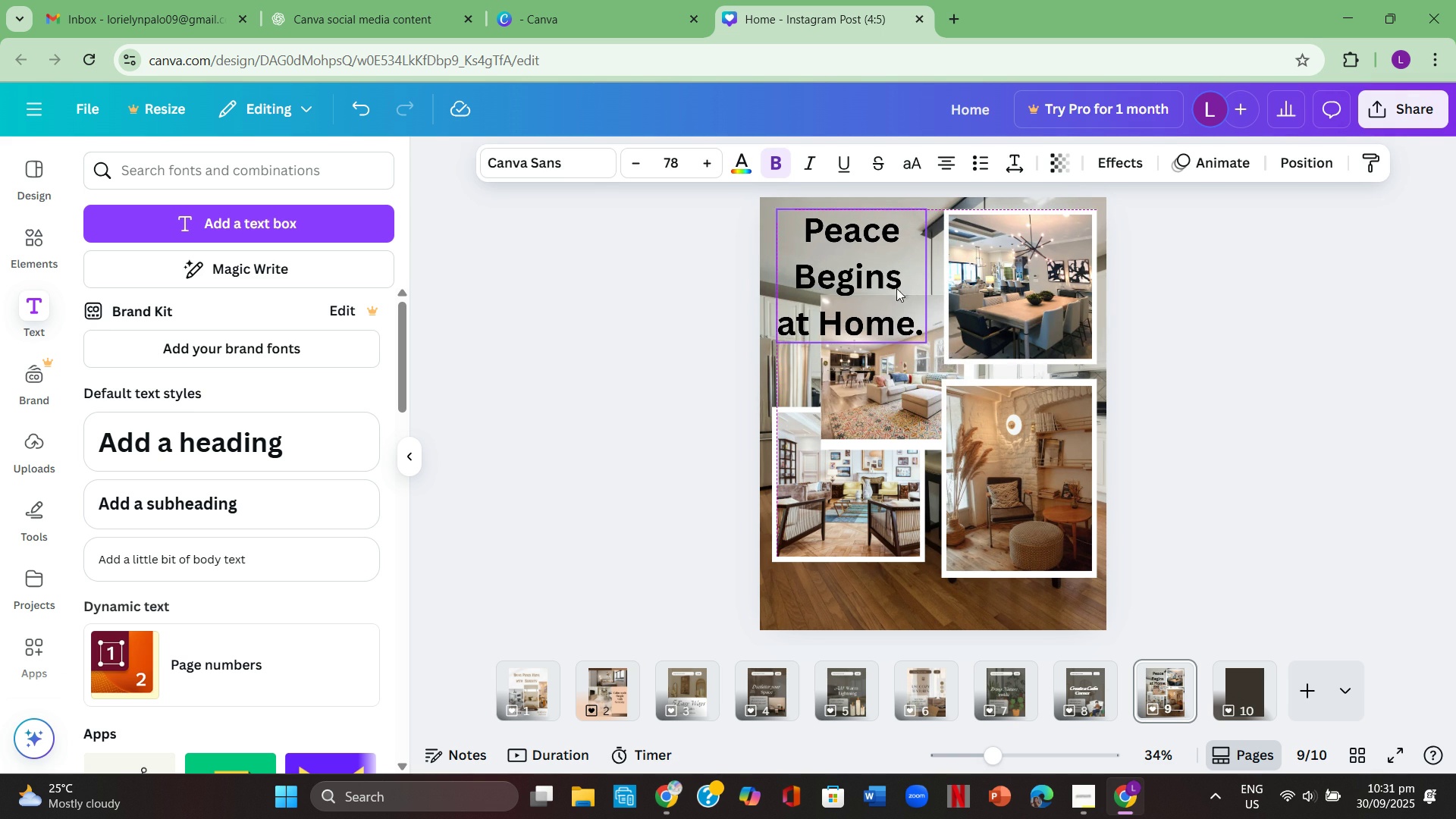 
left_click([962, 303])
 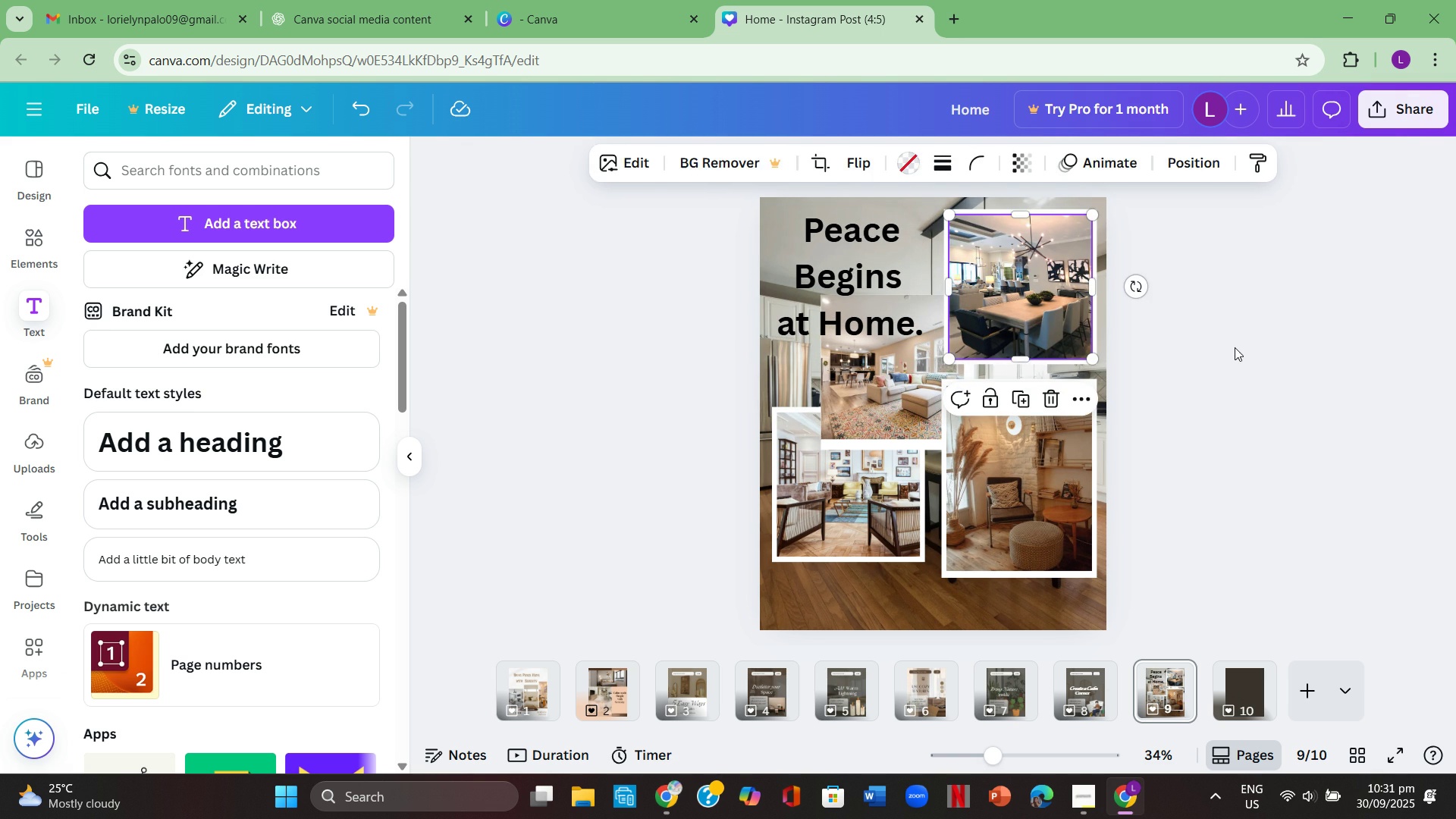 
left_click([1235, 347])
 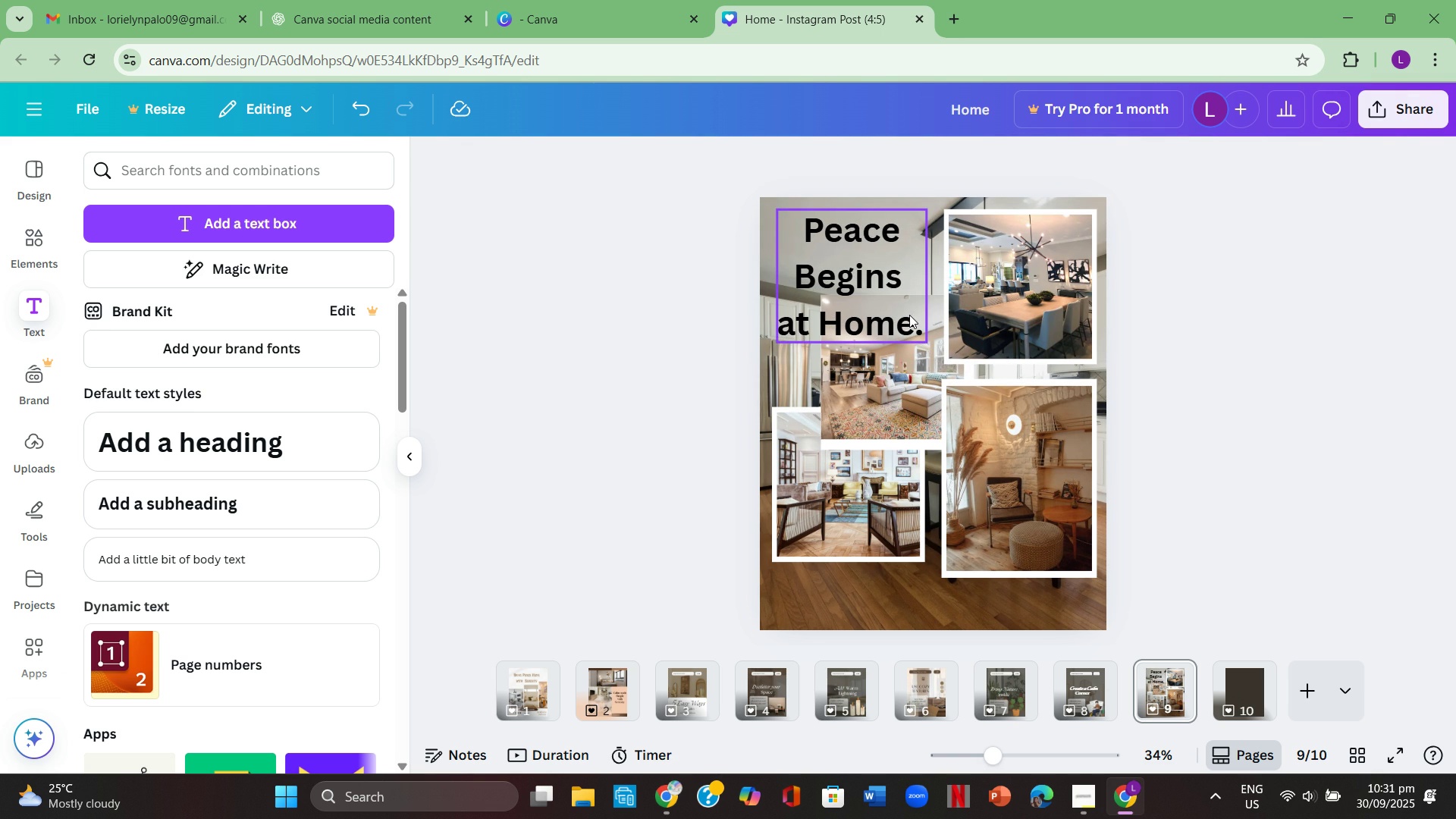 
double_click([886, 307])
 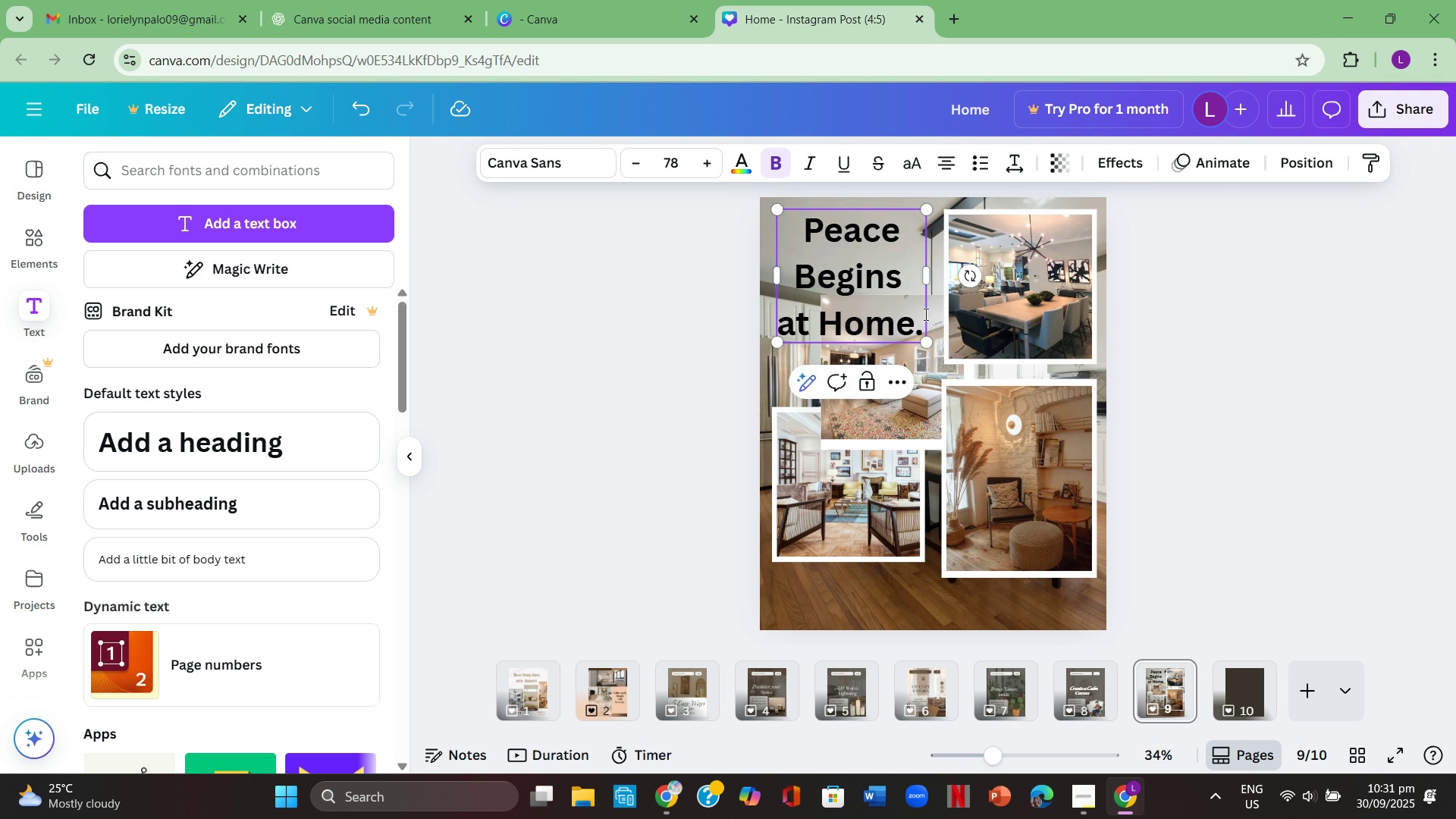 
wait(15.75)
 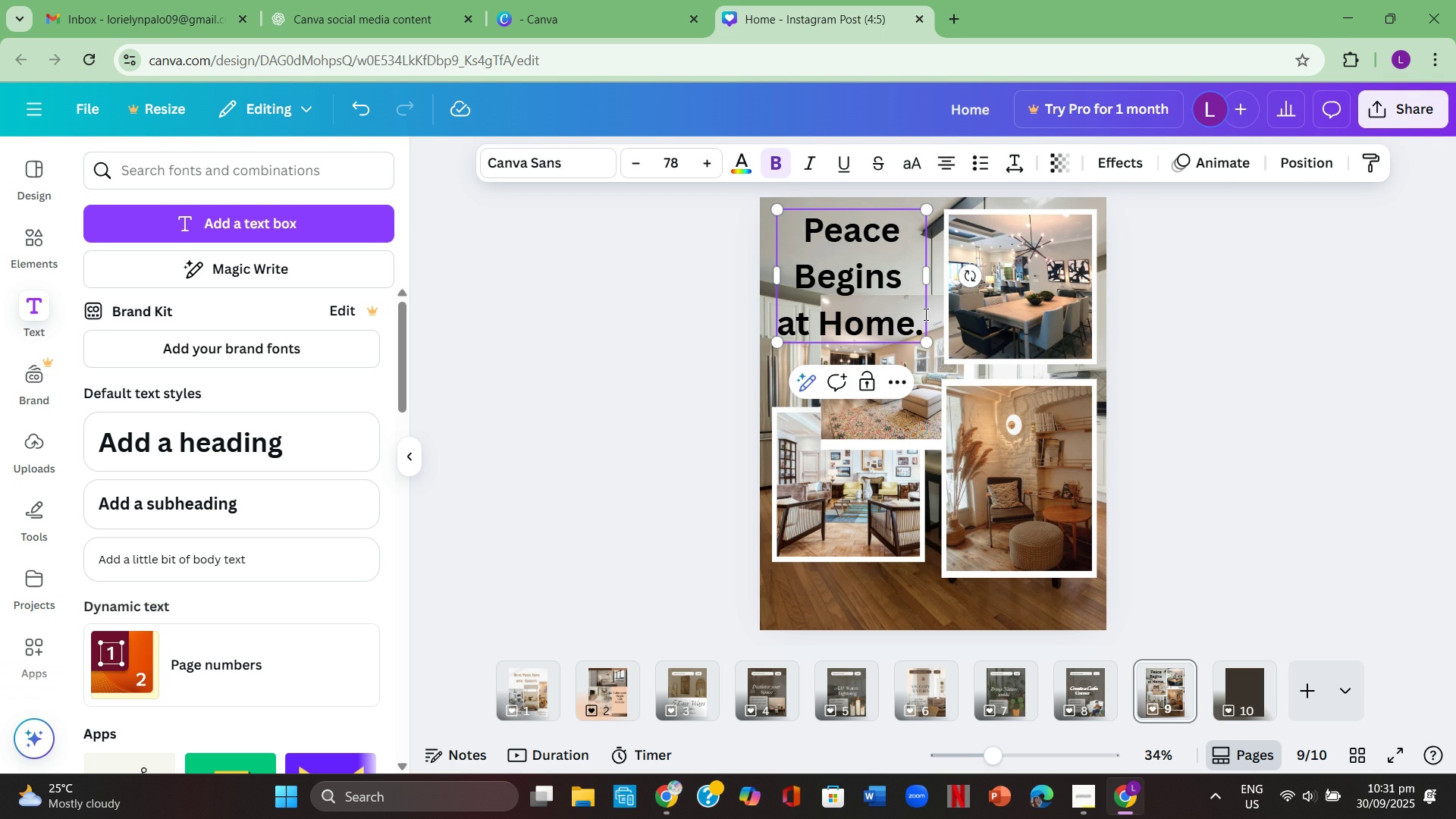 
left_click([1073, 687])
 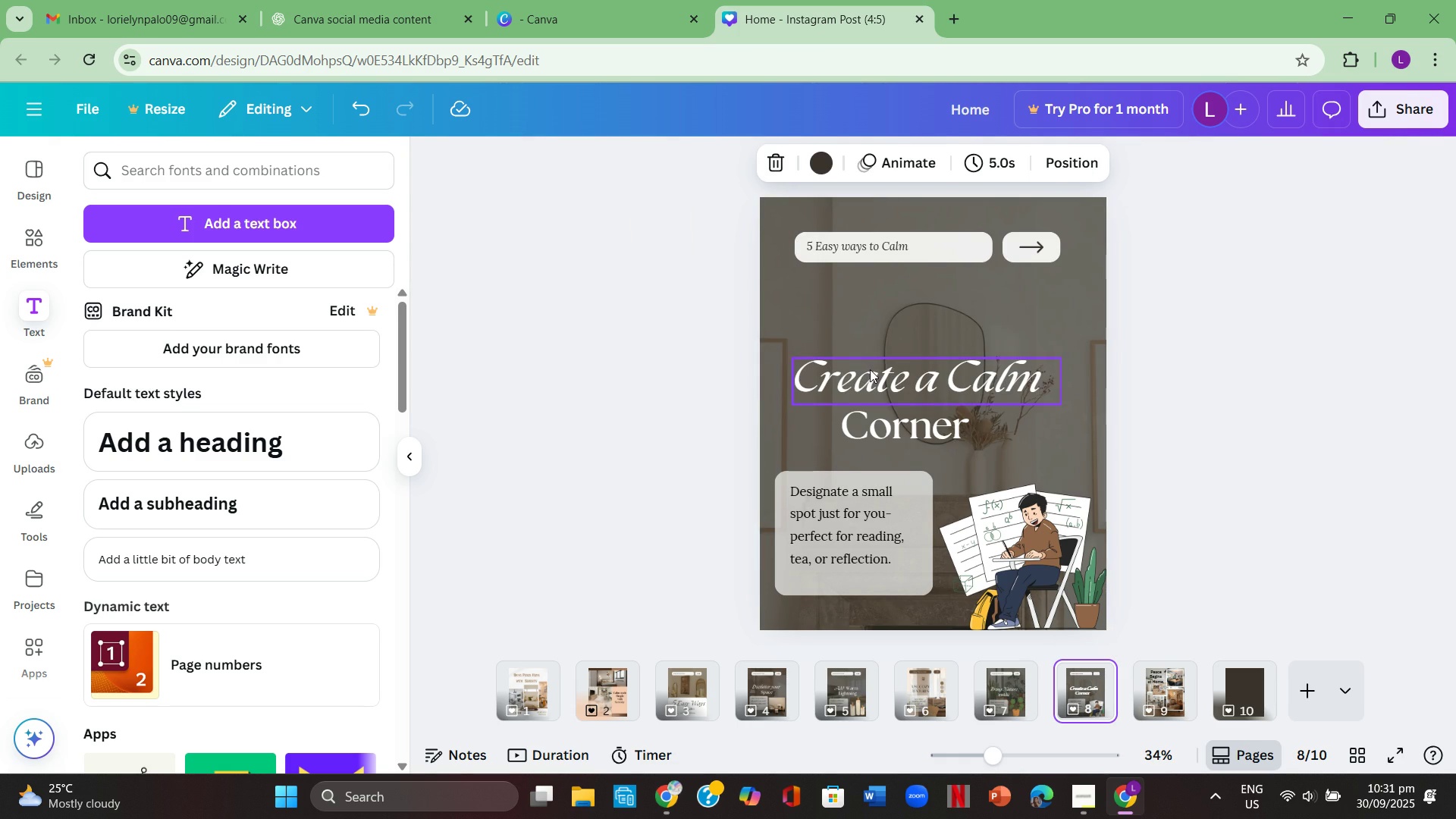 
left_click([869, 369])
 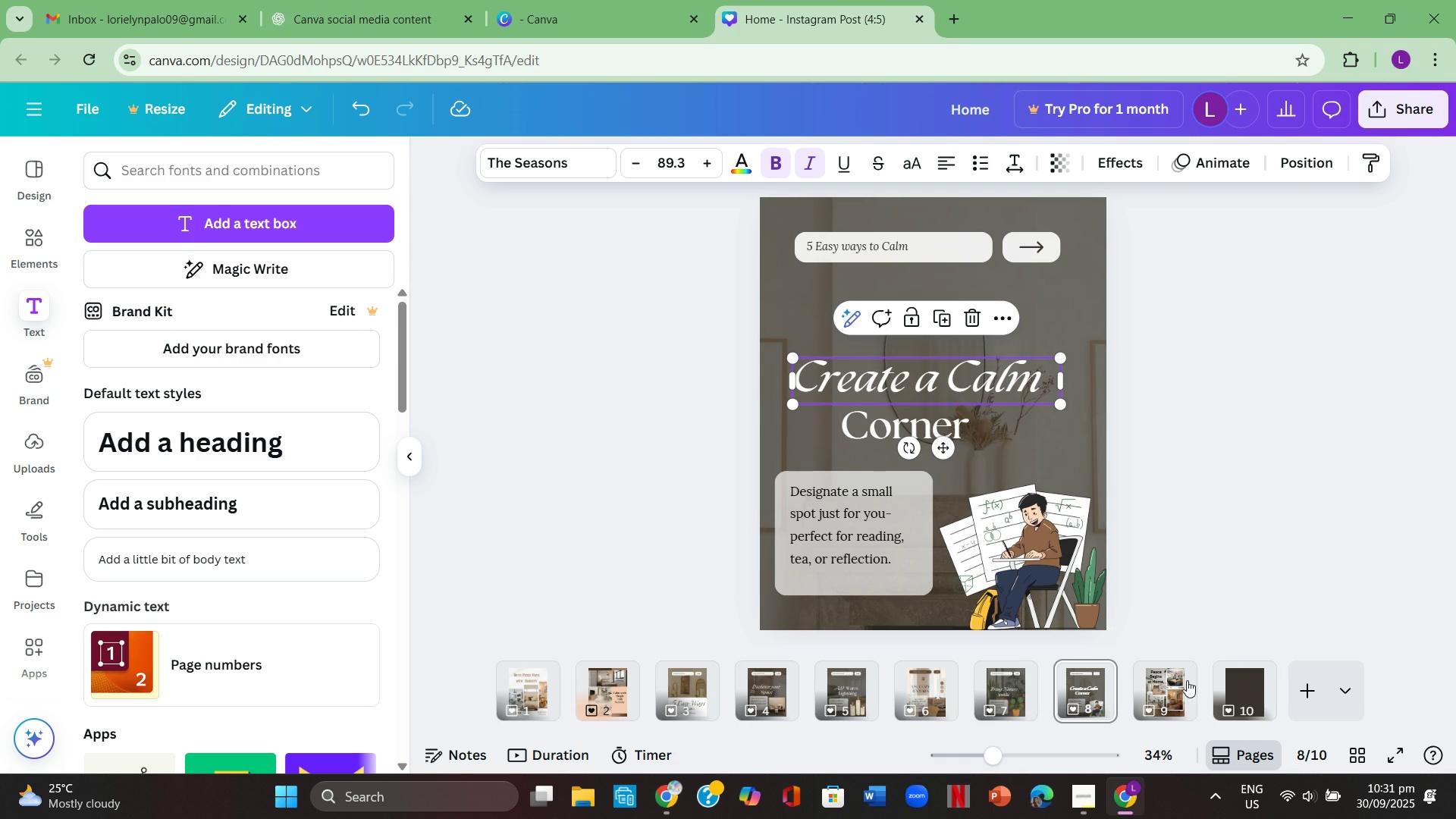 
left_click([1167, 686])
 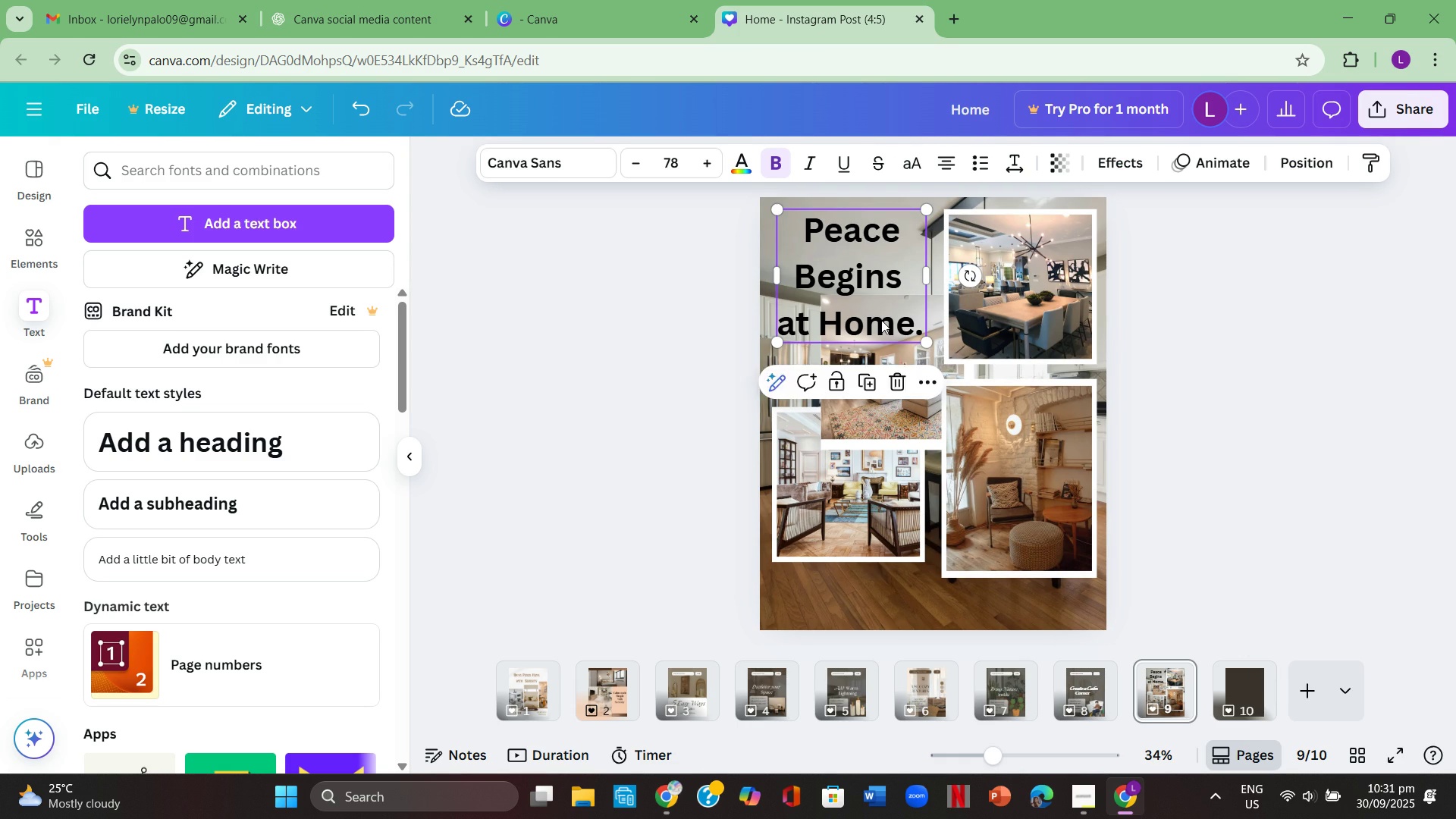 
double_click([881, 320])
 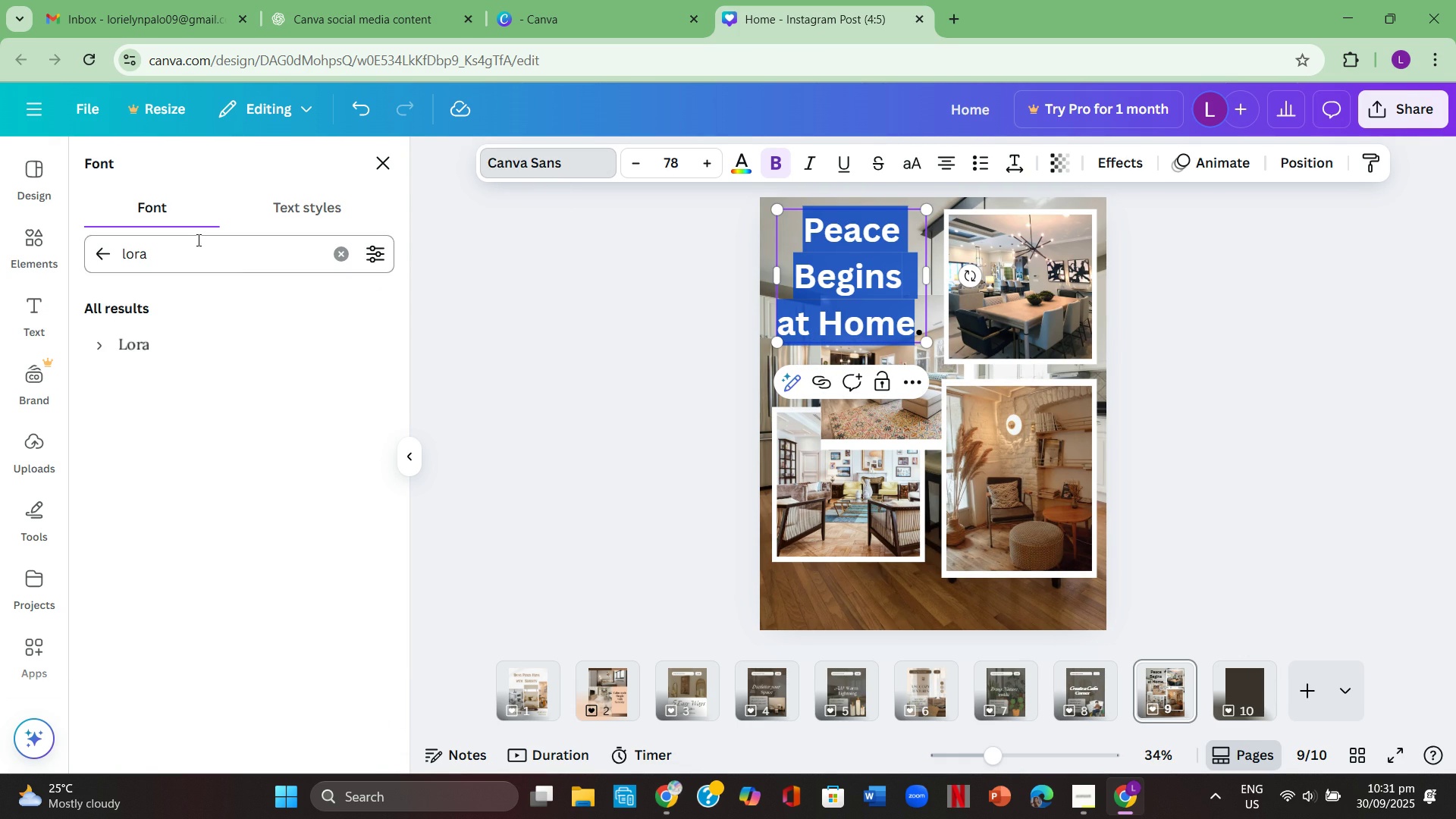 
double_click([279, 254])
 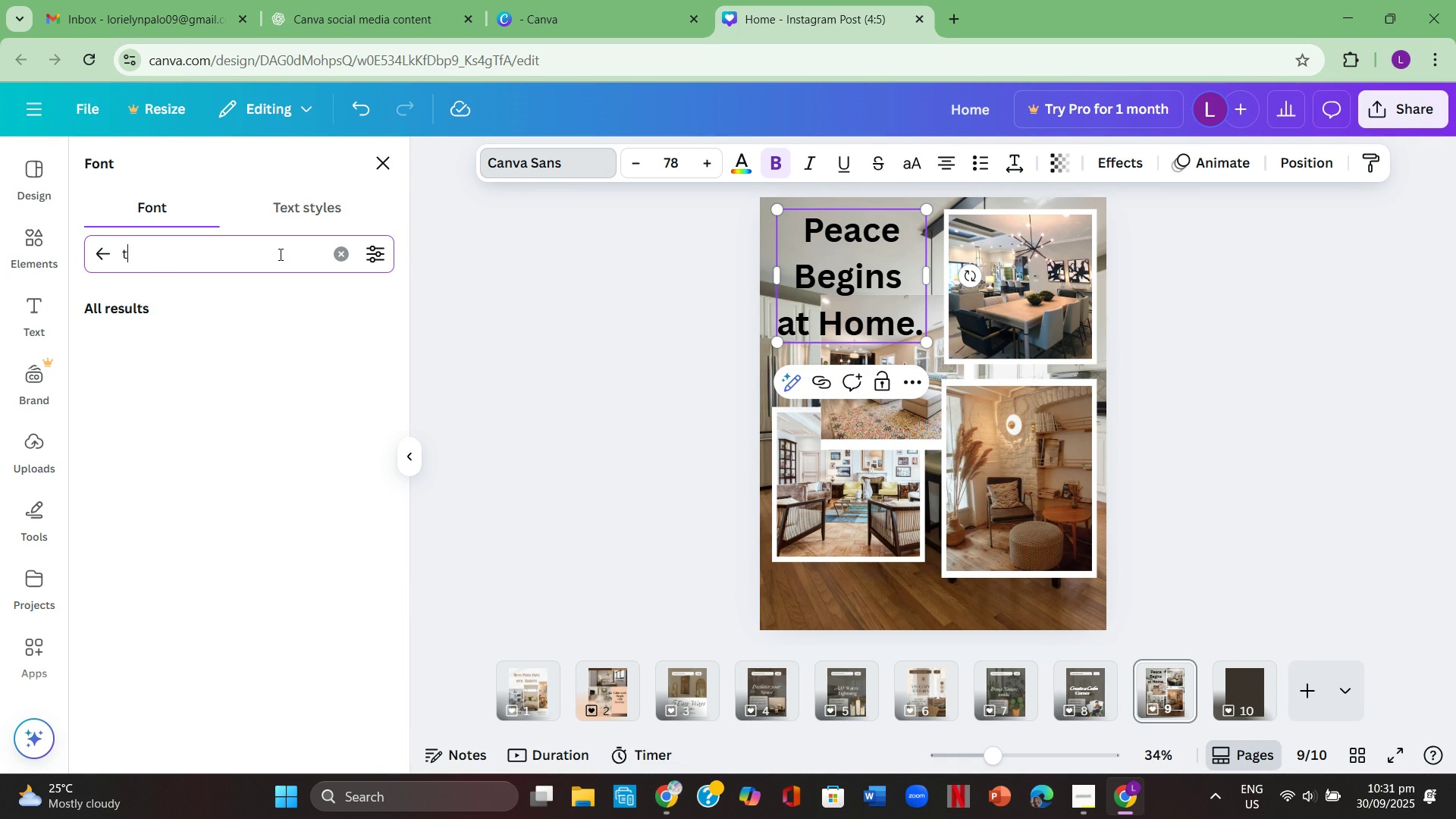 
type(the seasons)
 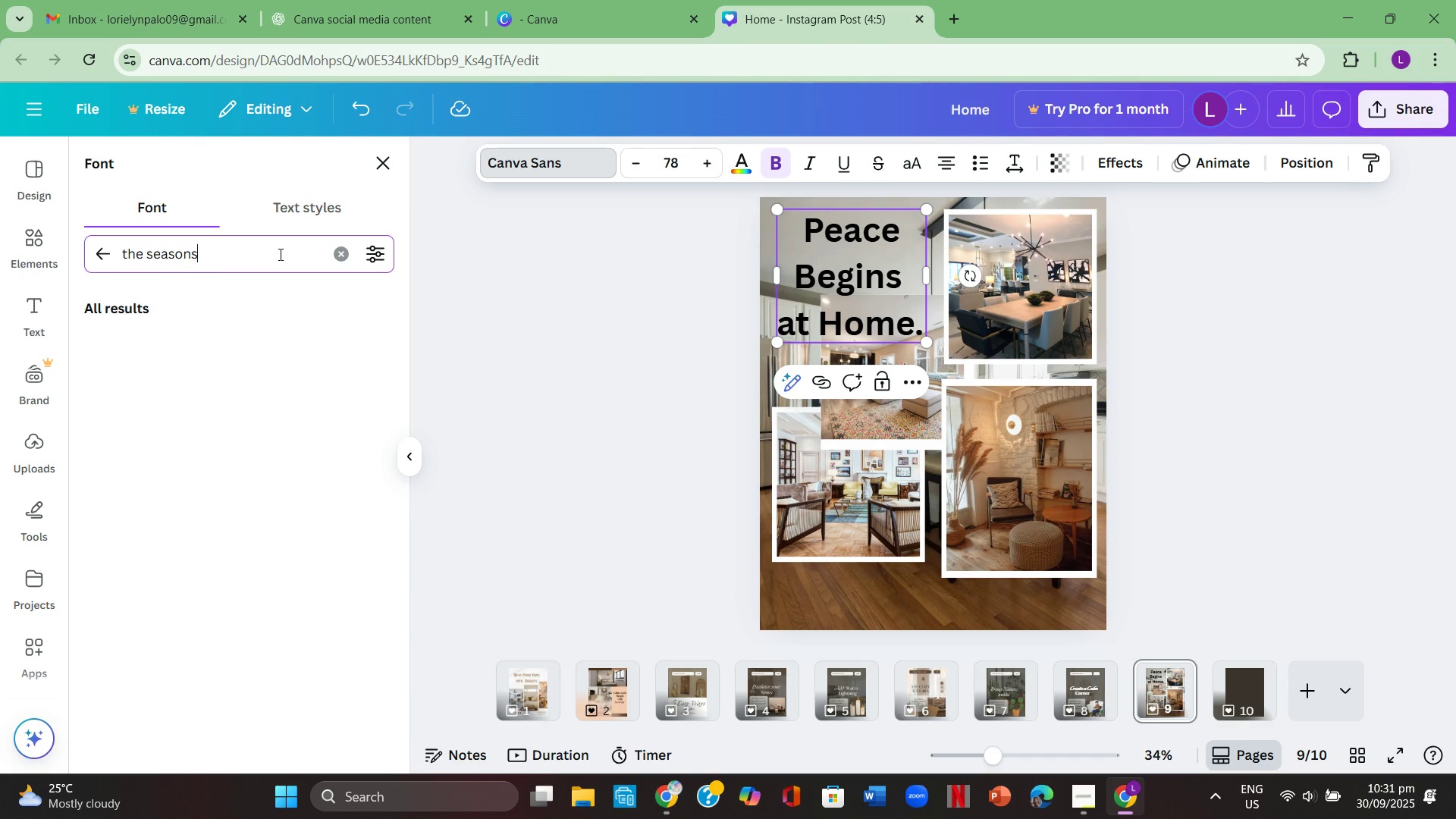 
key(Enter)
 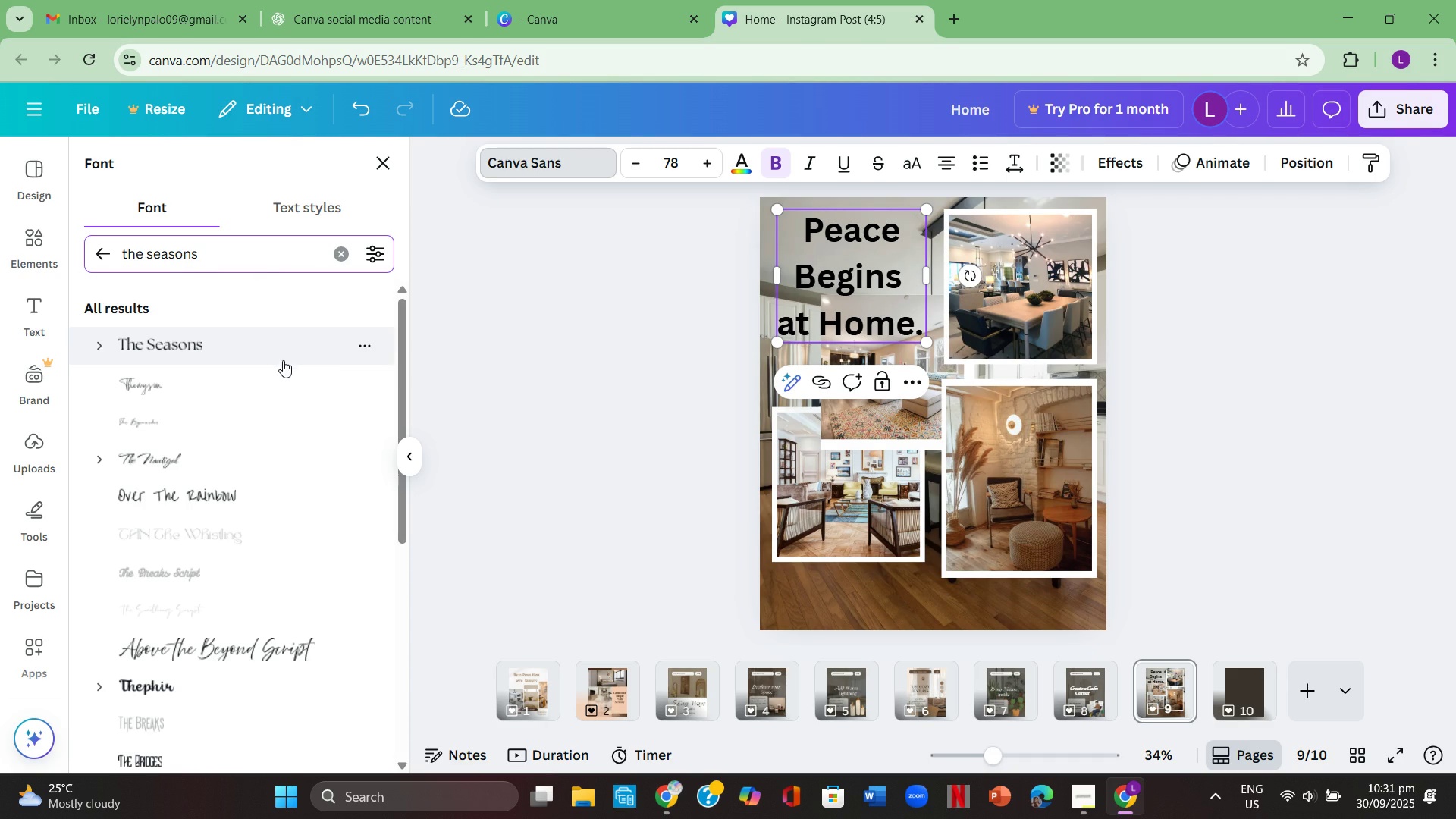 
left_click([282, 352])
 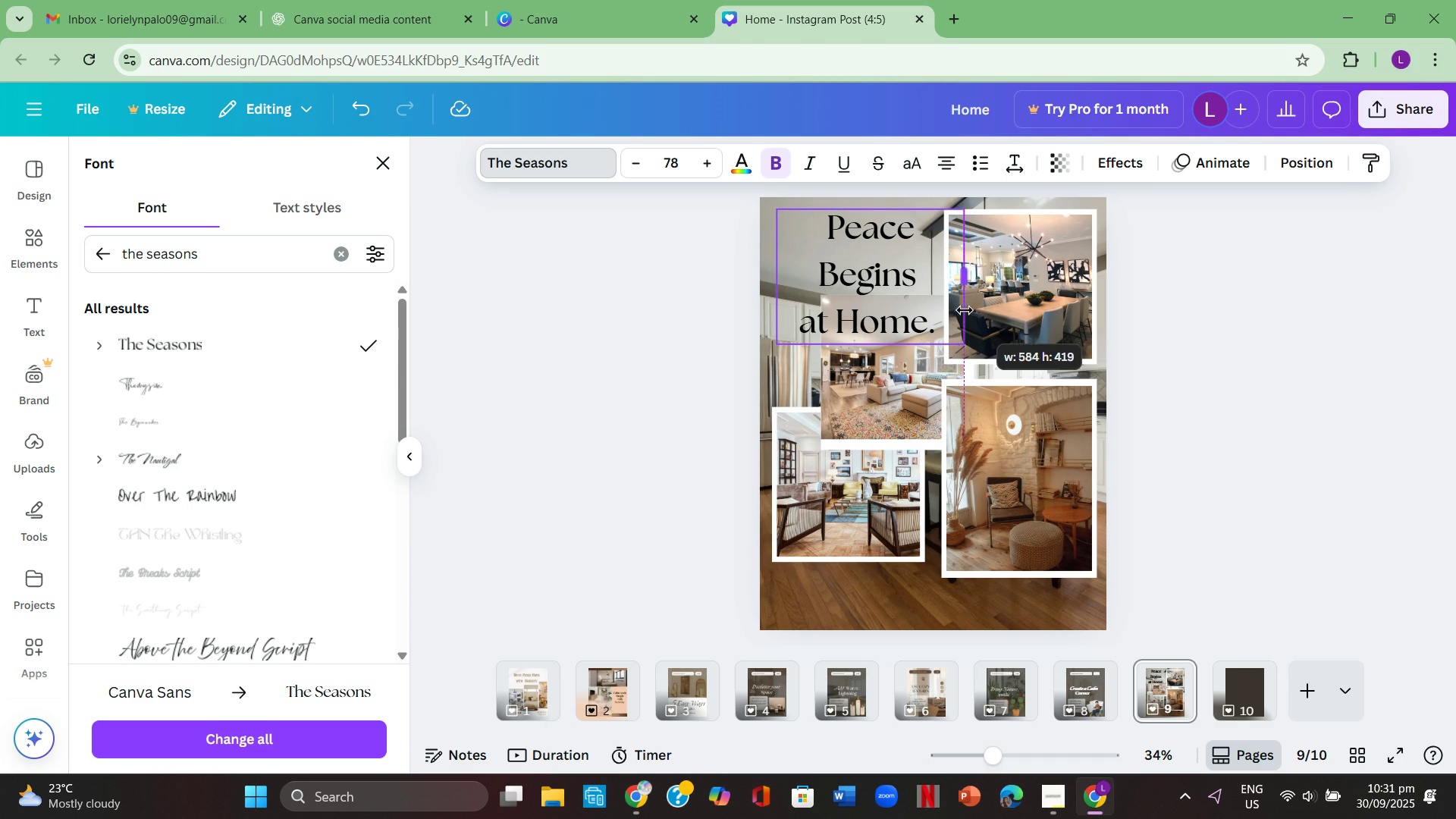 
left_click([1062, 337])
 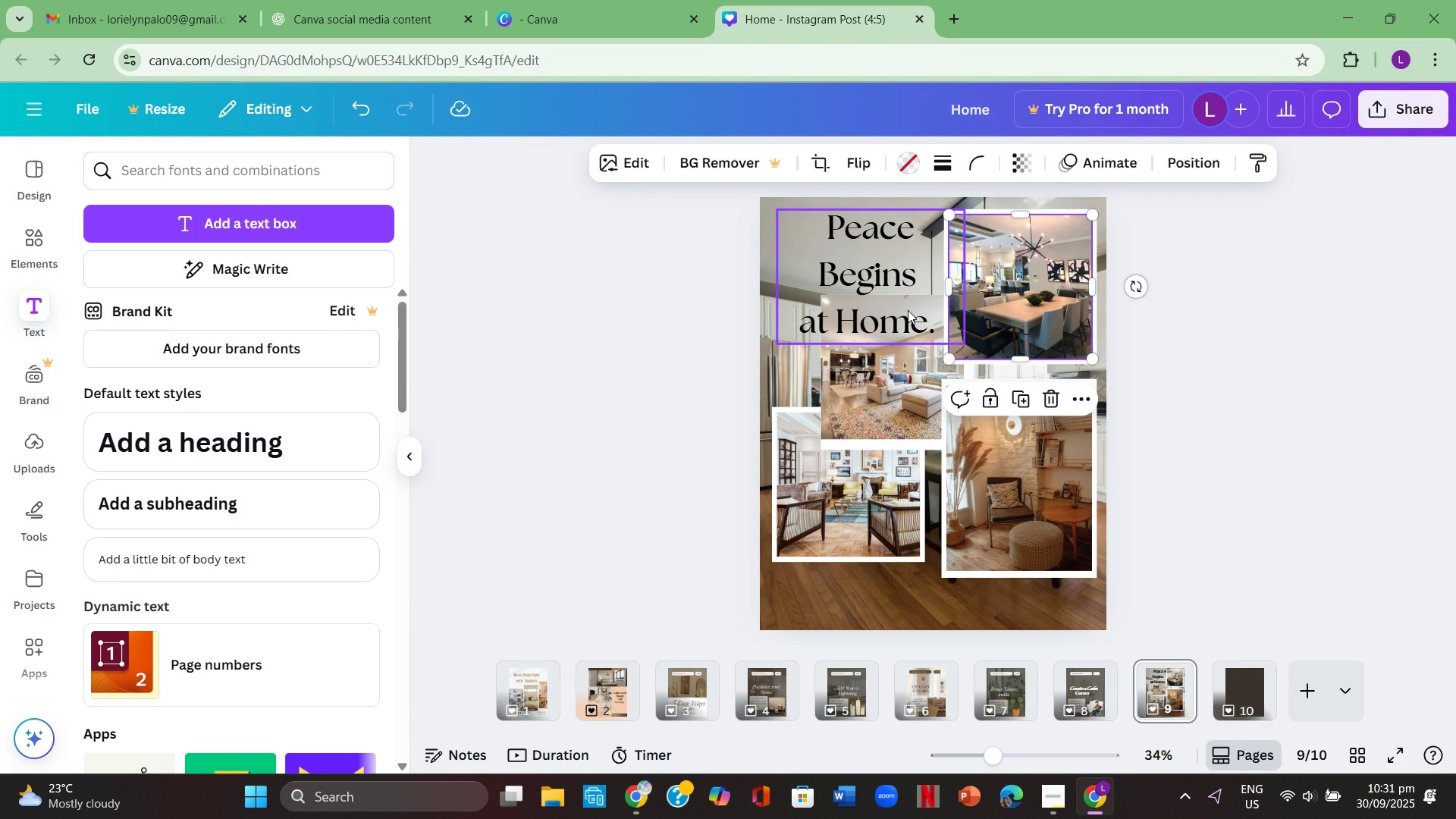 
left_click([908, 310])
 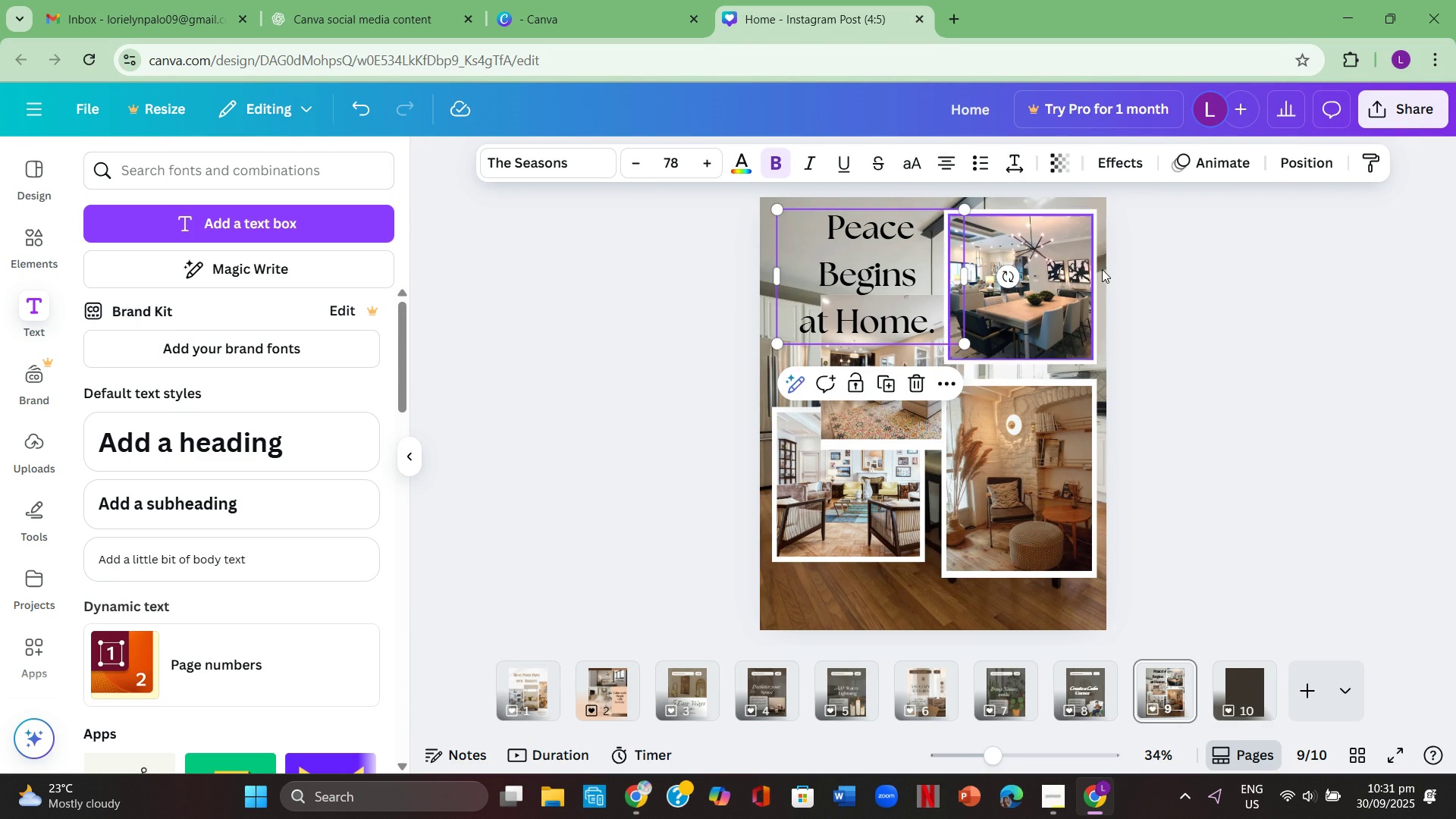 
left_click([1125, 266])
 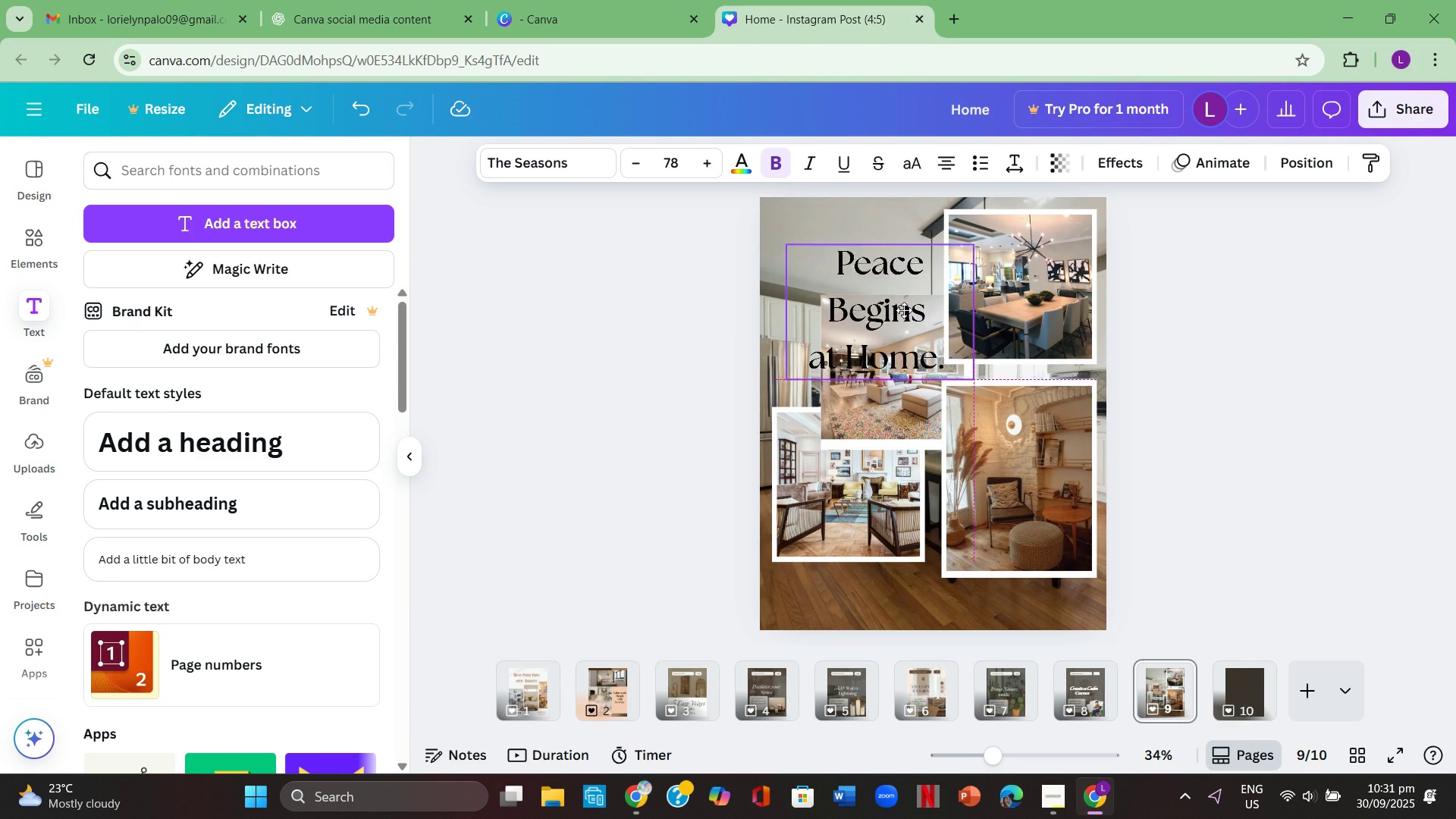 
left_click([1213, 321])
 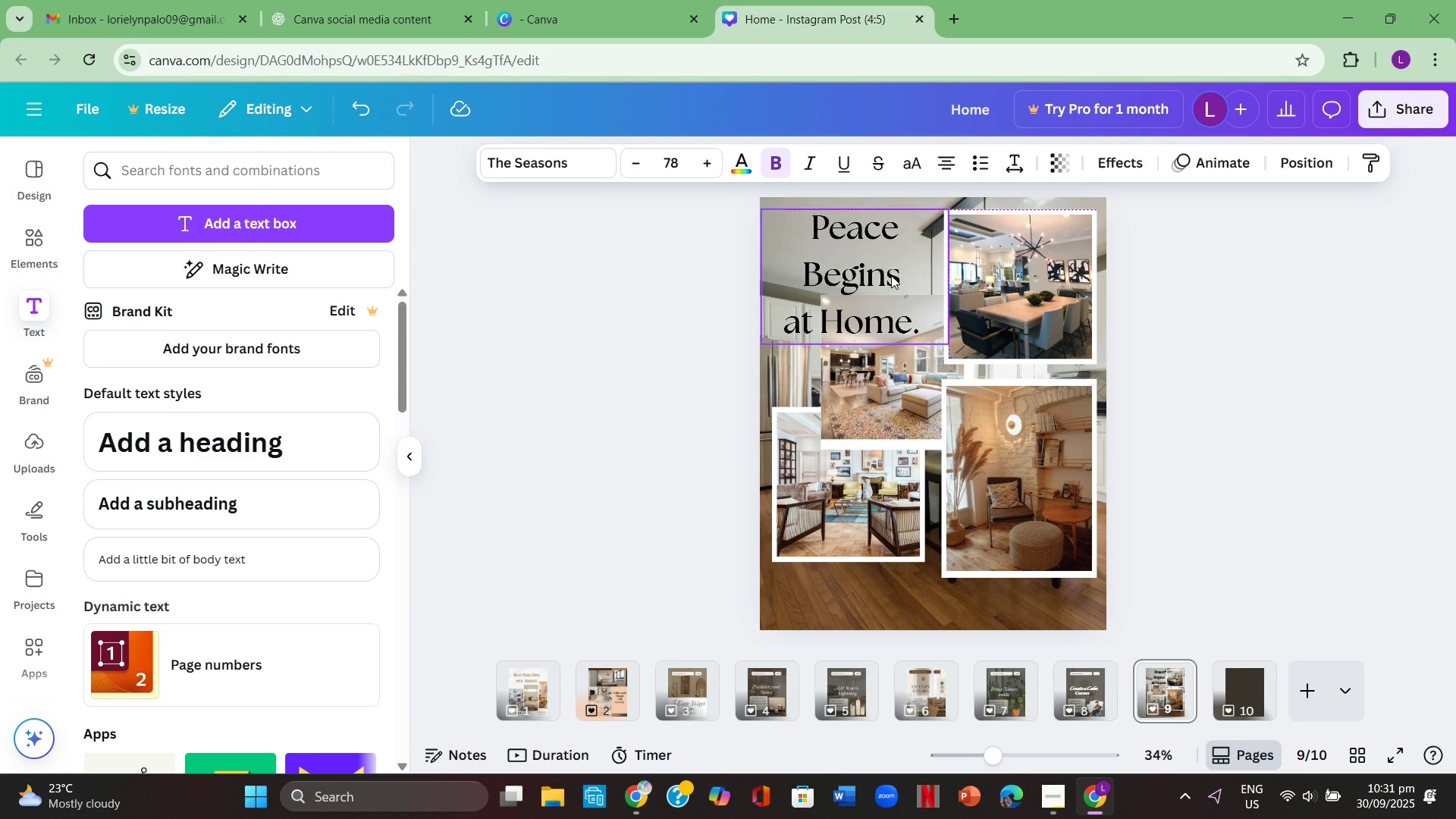 
left_click([657, 245])
 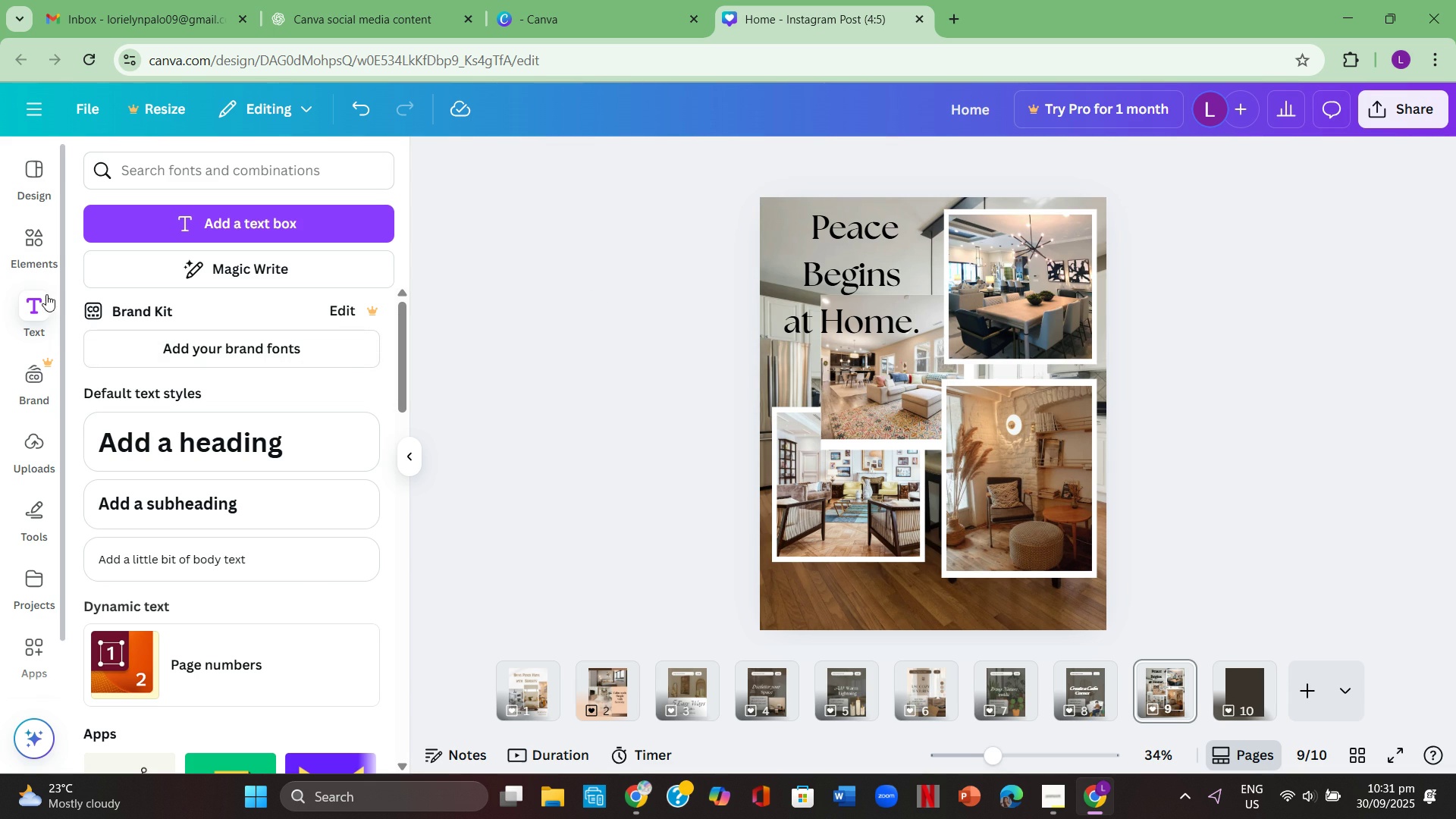 
left_click([36, 242])
 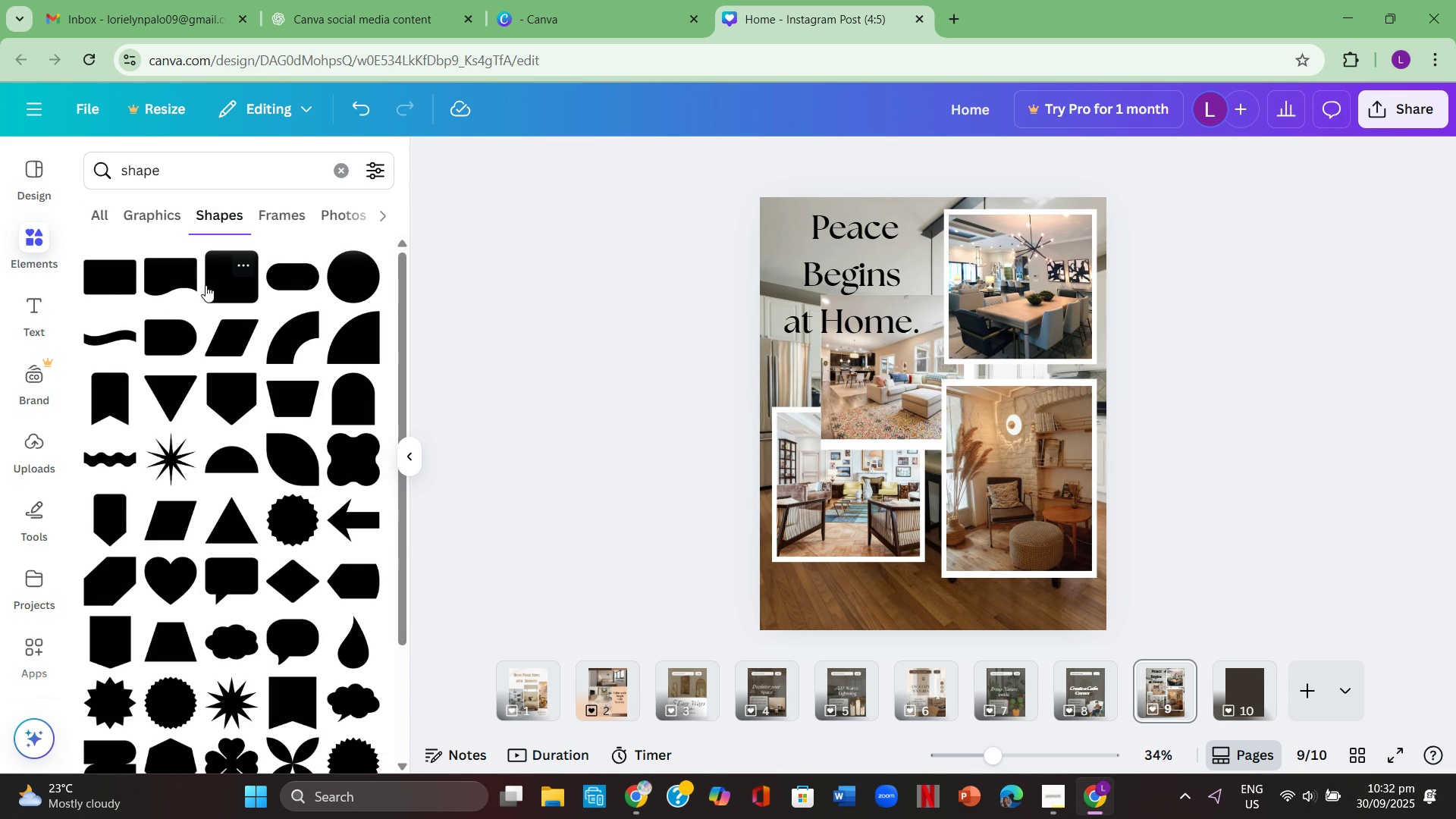 
left_click([168, 275])
 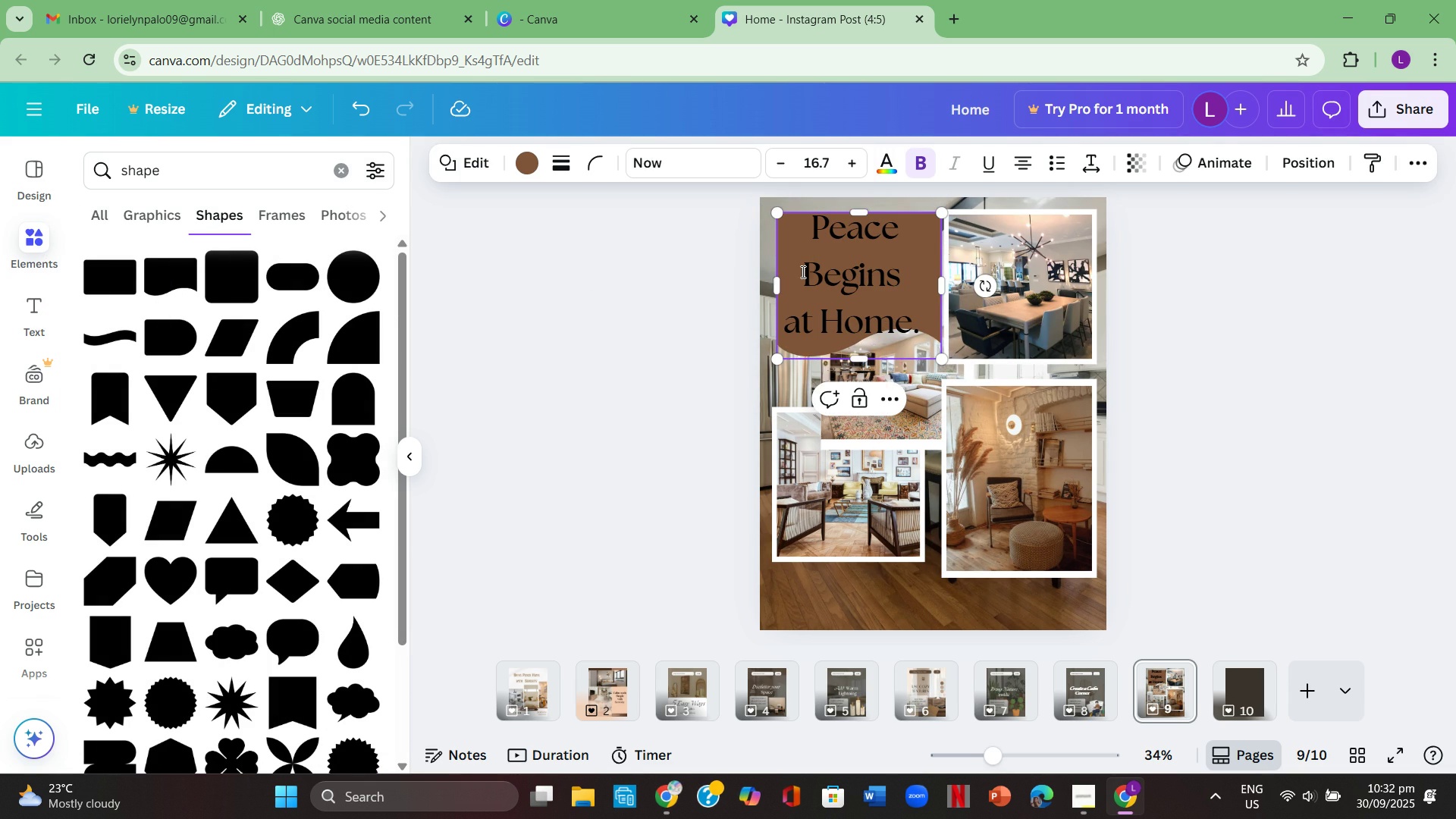 
wait(7.57)
 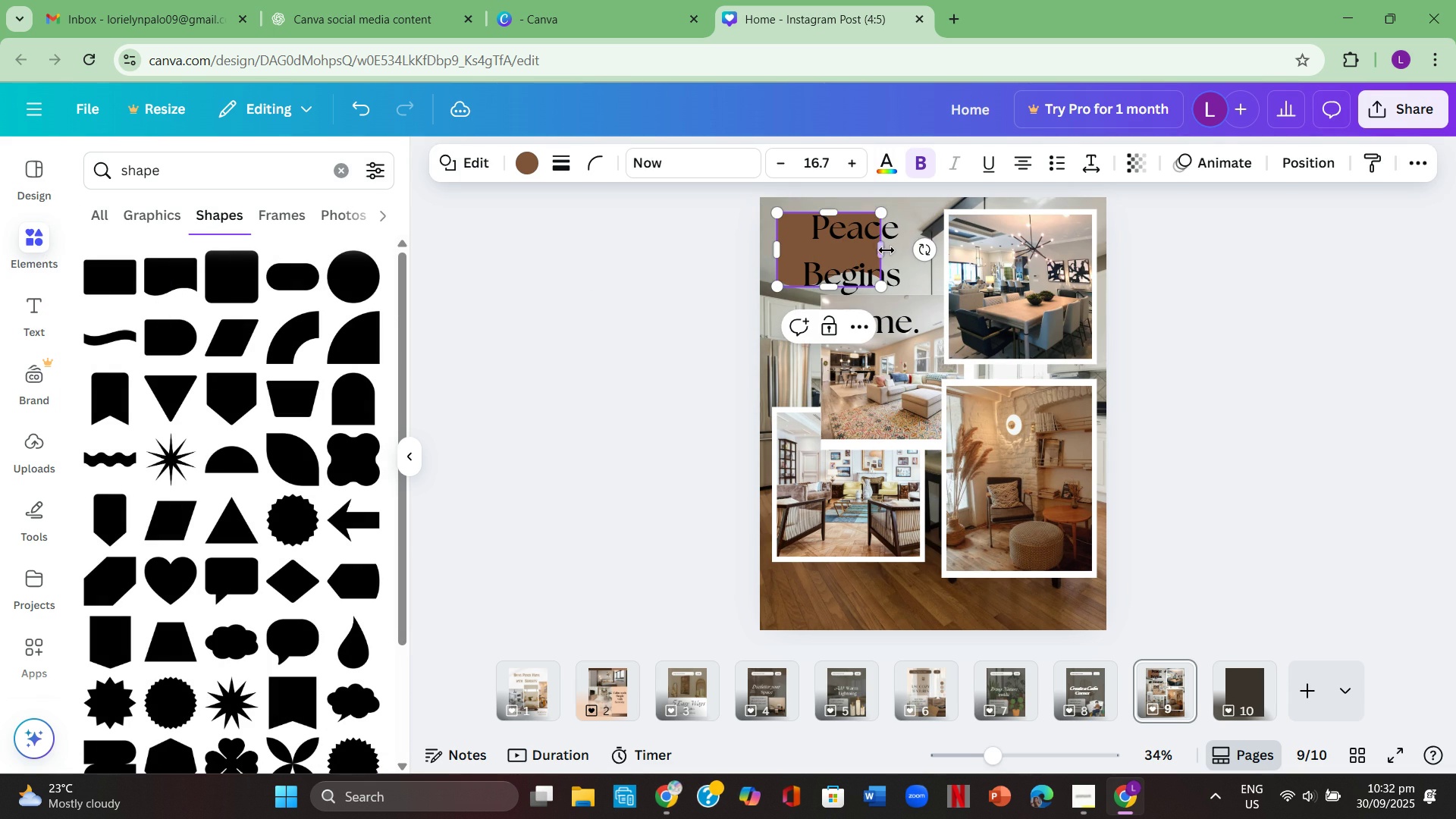 
left_click([1139, 308])
 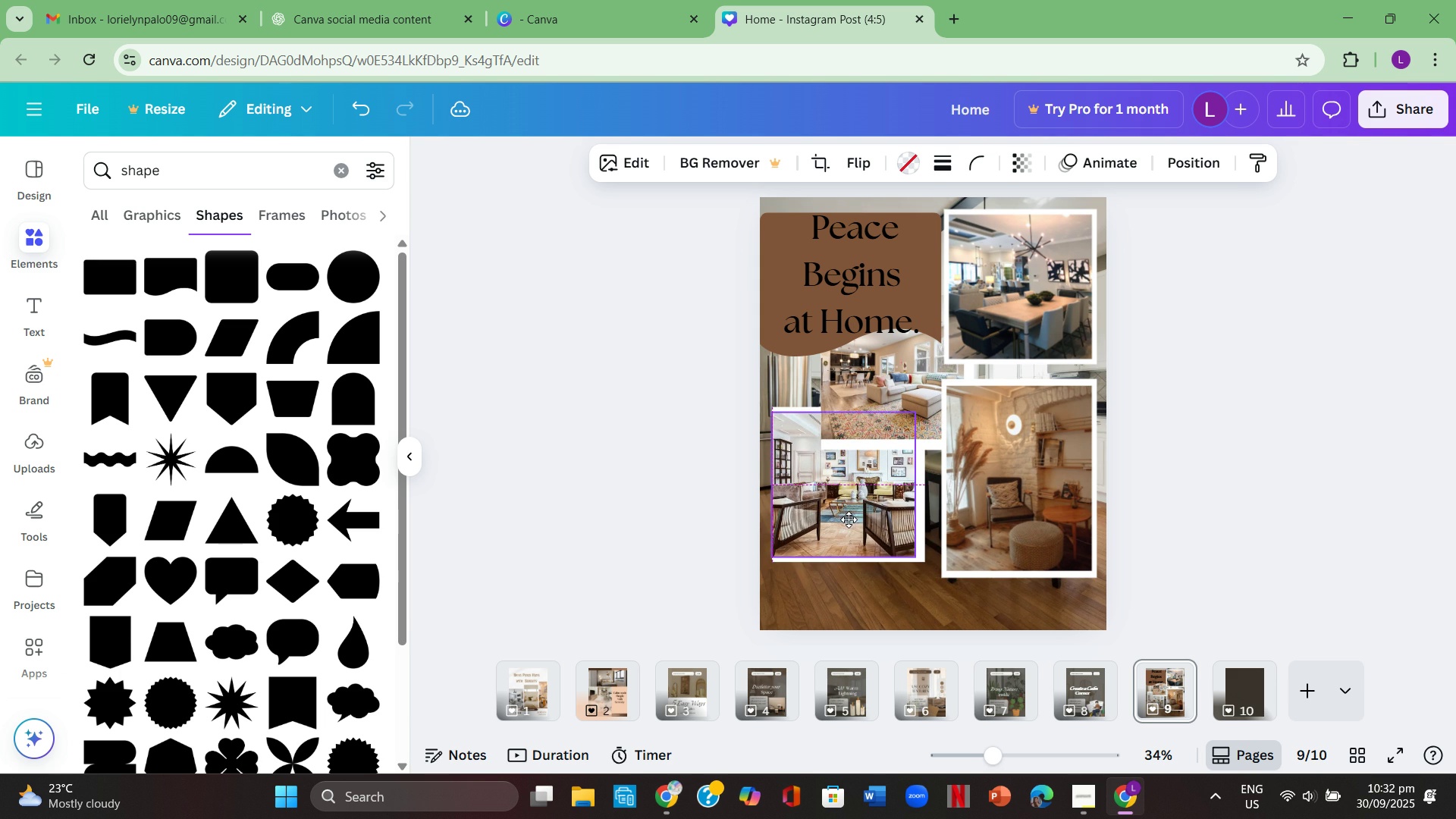 
wait(5.97)
 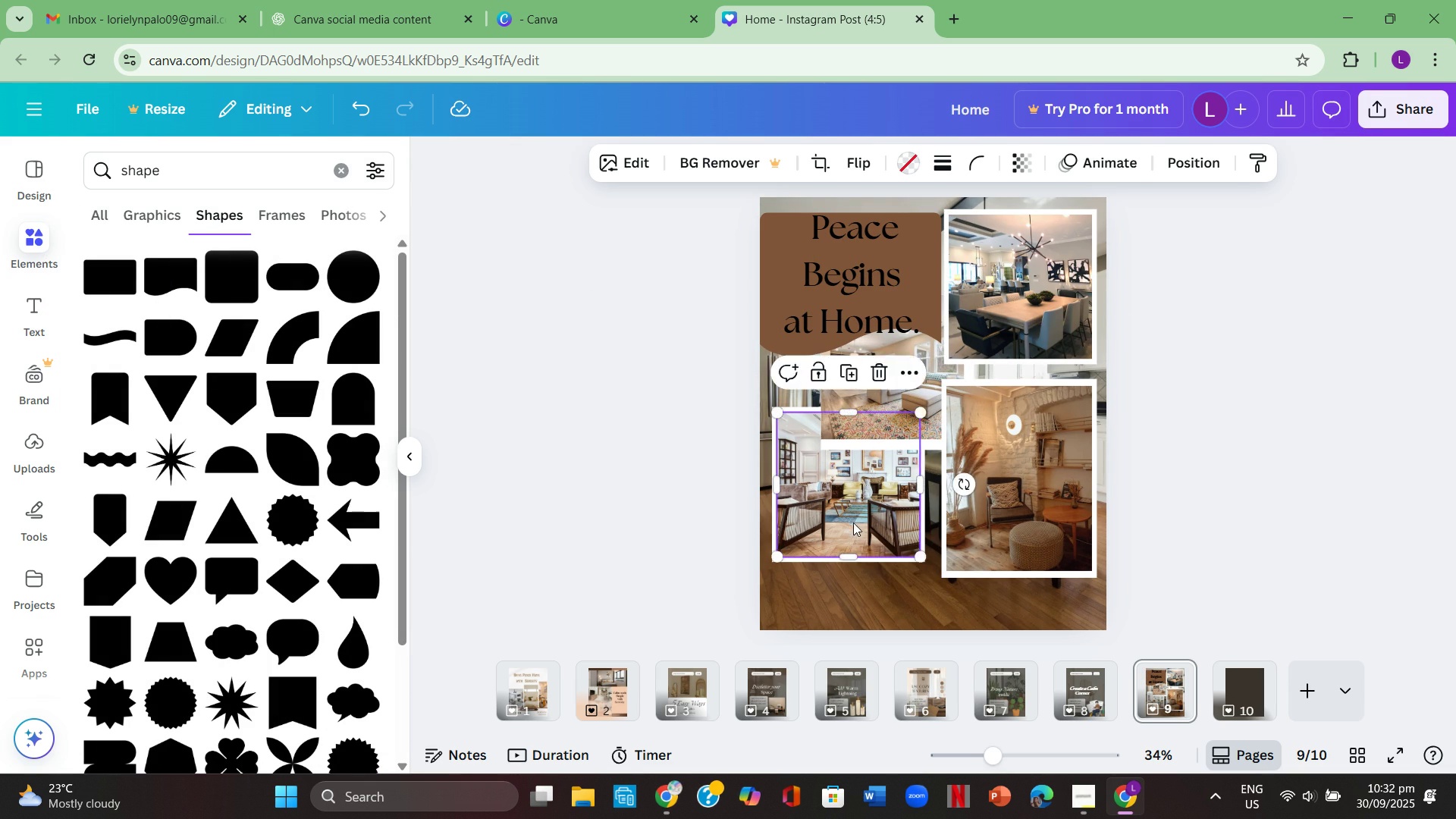 
left_click([1216, 387])
 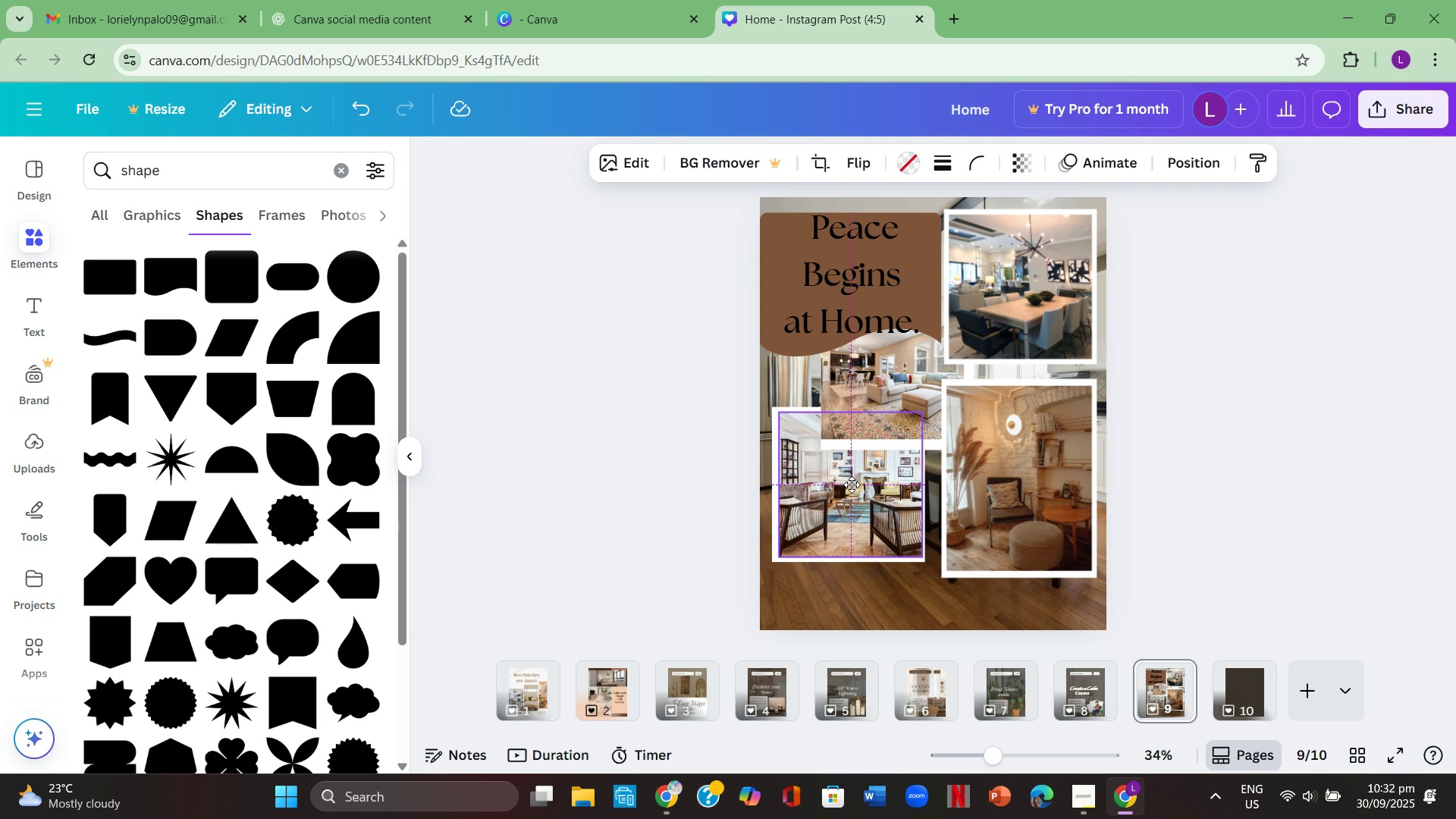 
left_click([1242, 356])
 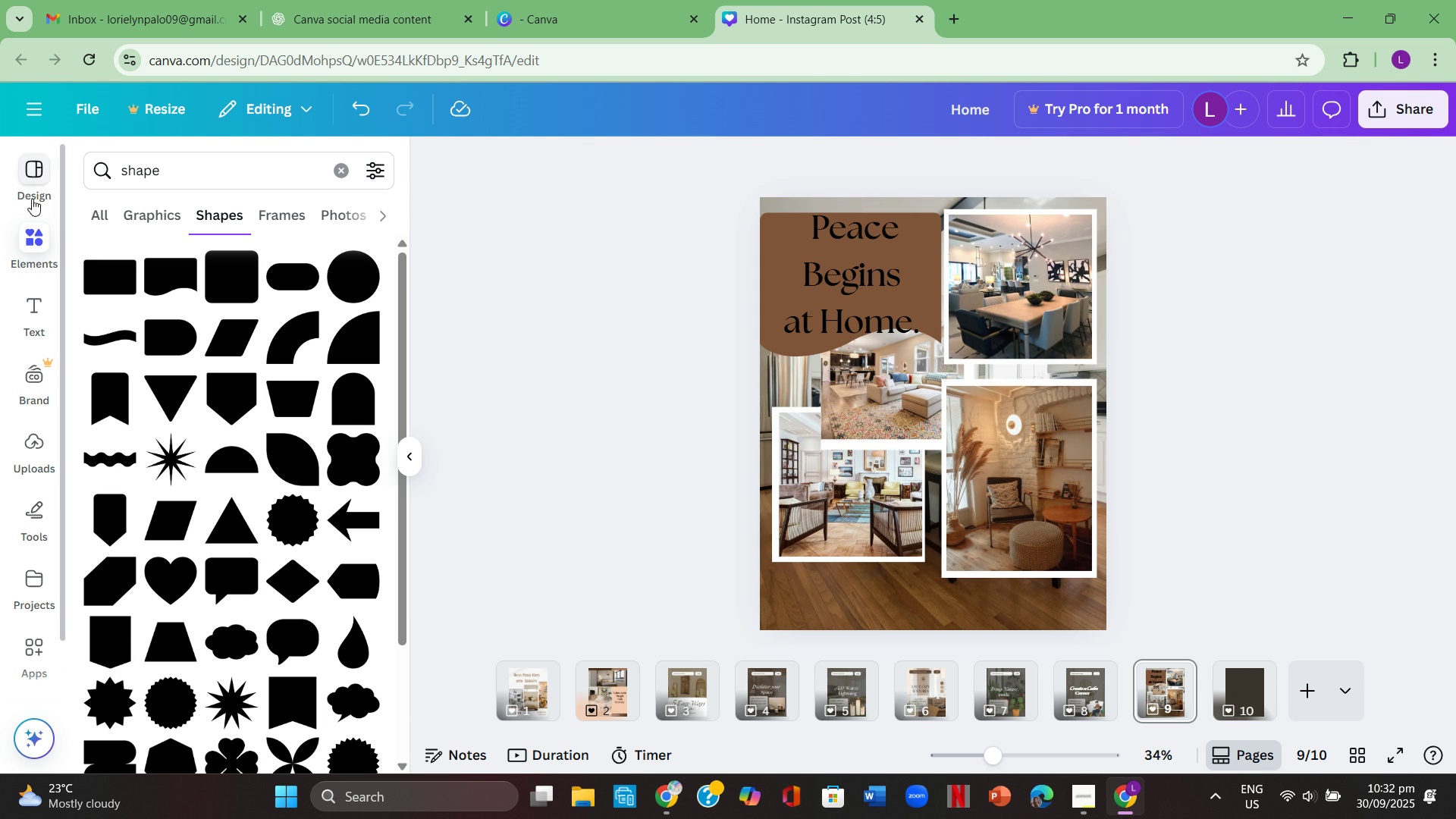 
left_click([36, 187])
 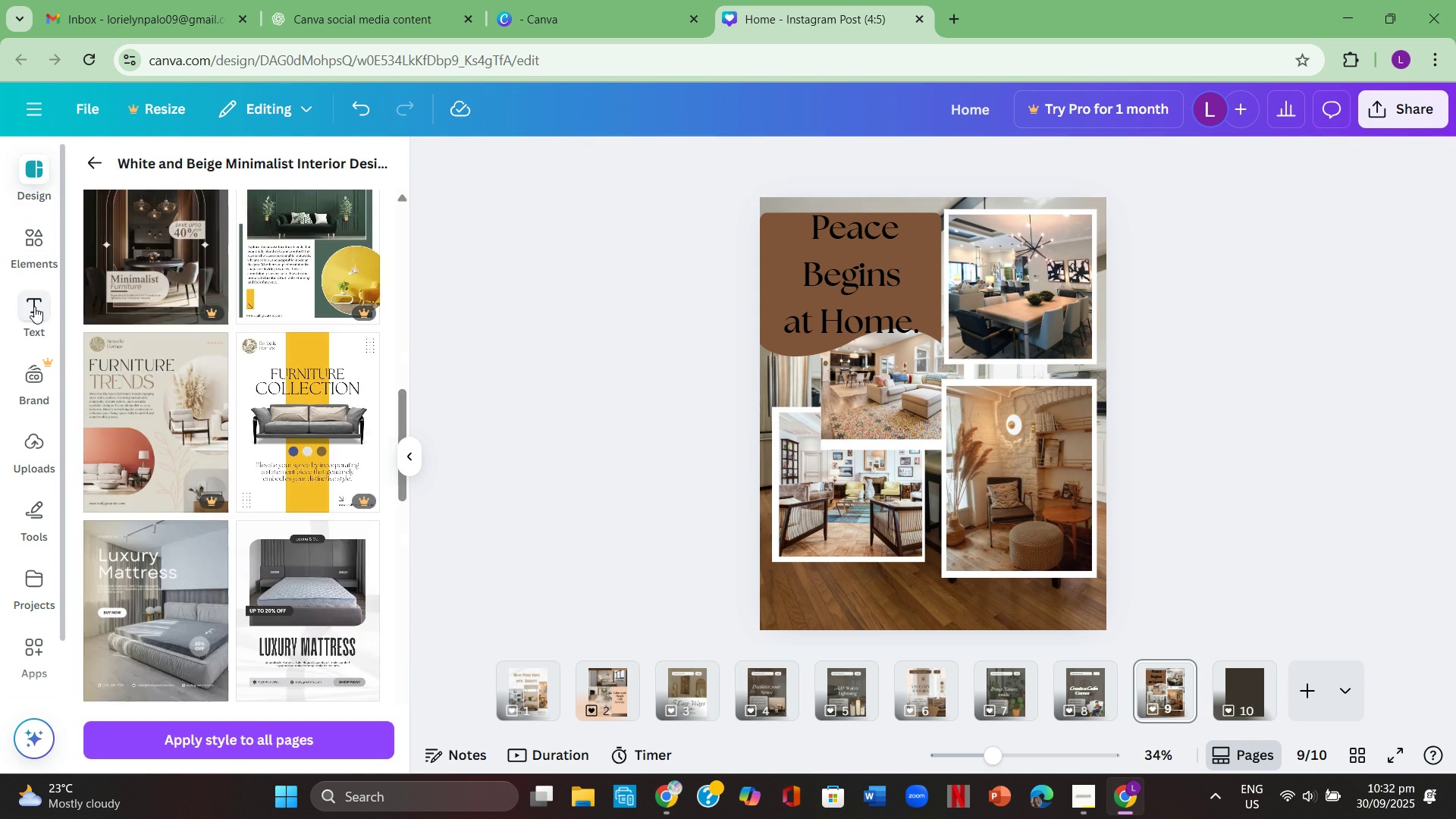 
left_click([33, 307])
 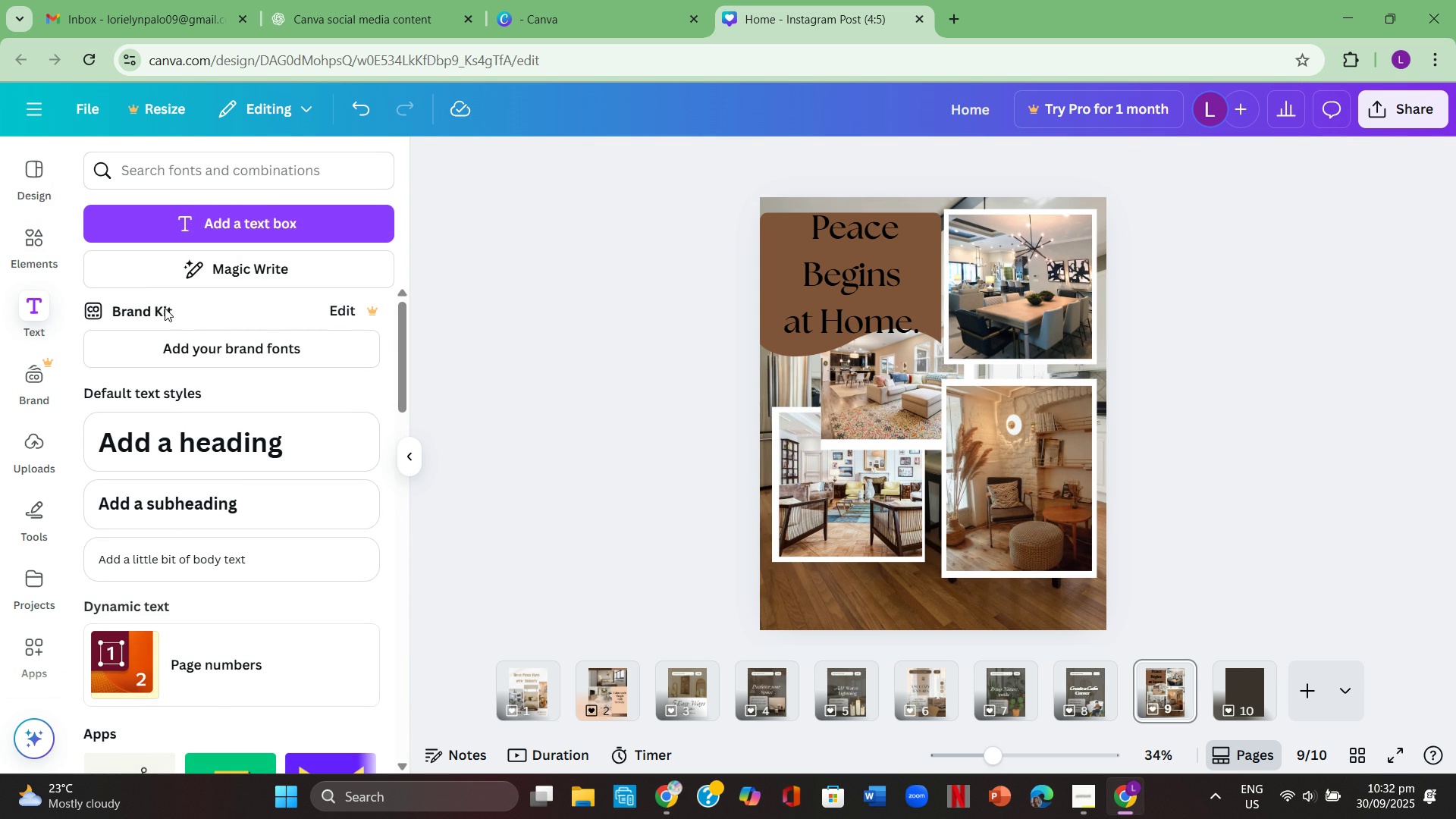 
left_click([155, 306])
 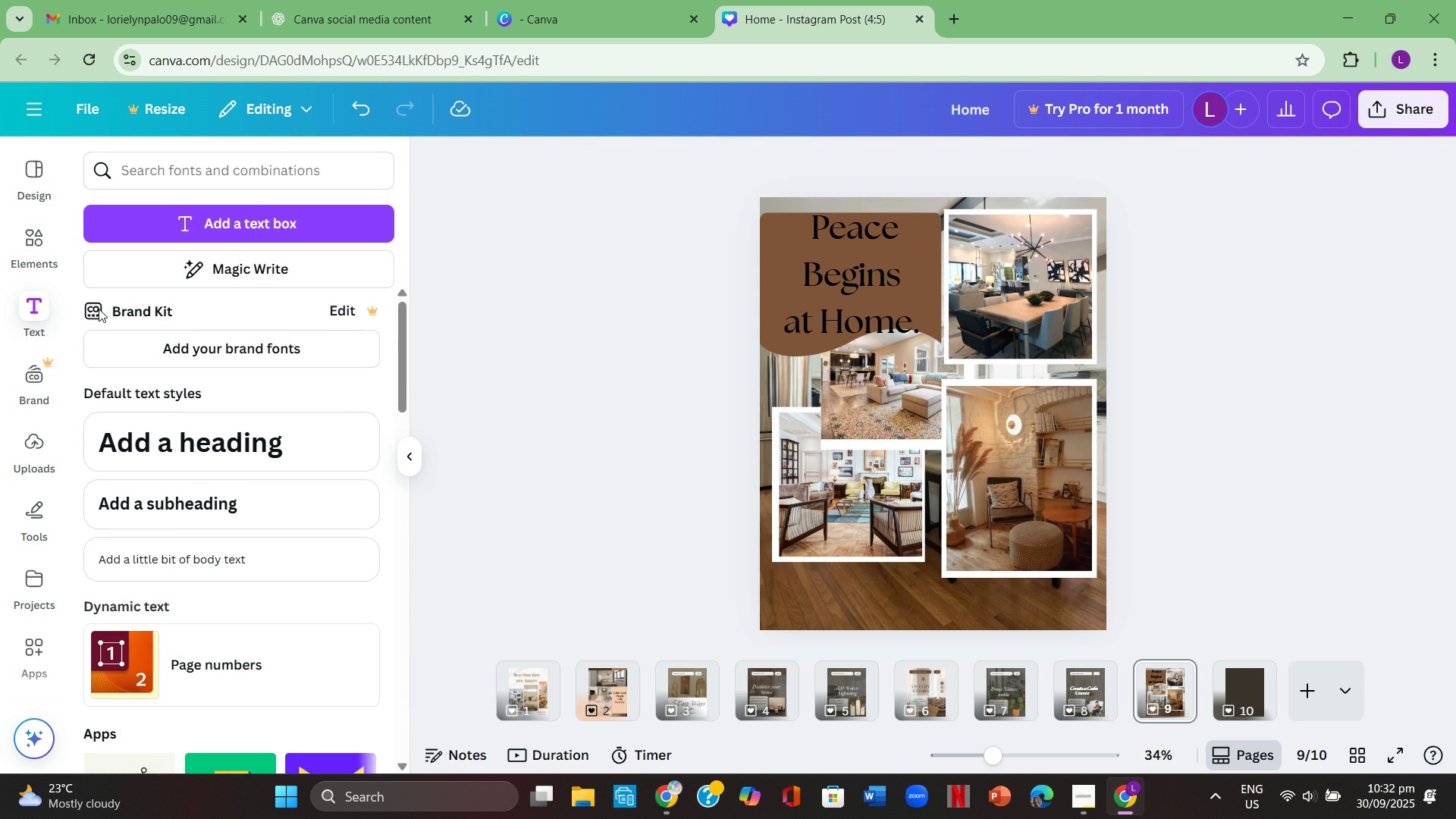 
left_click([99, 308])
 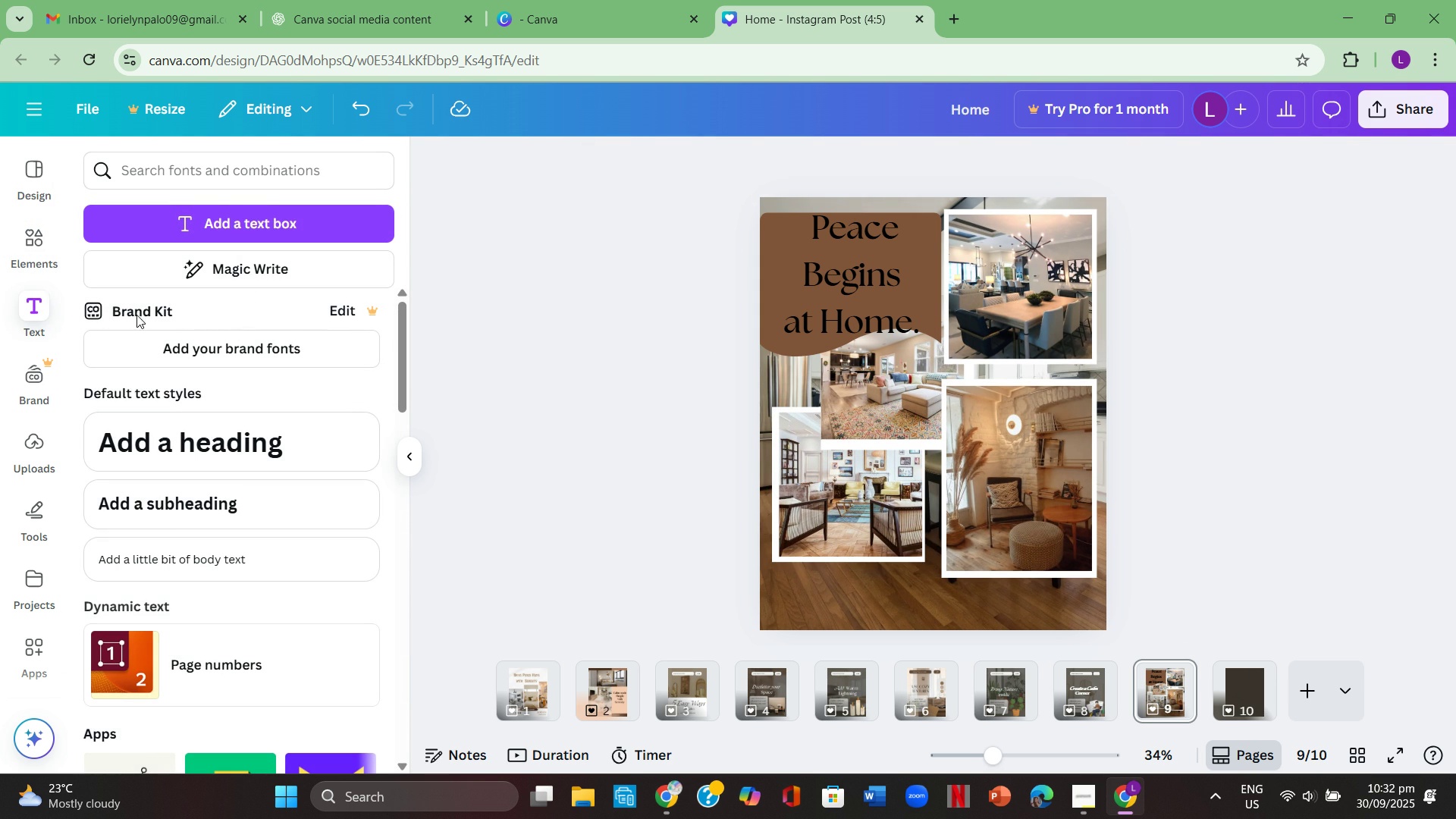 
left_click([136, 315])
 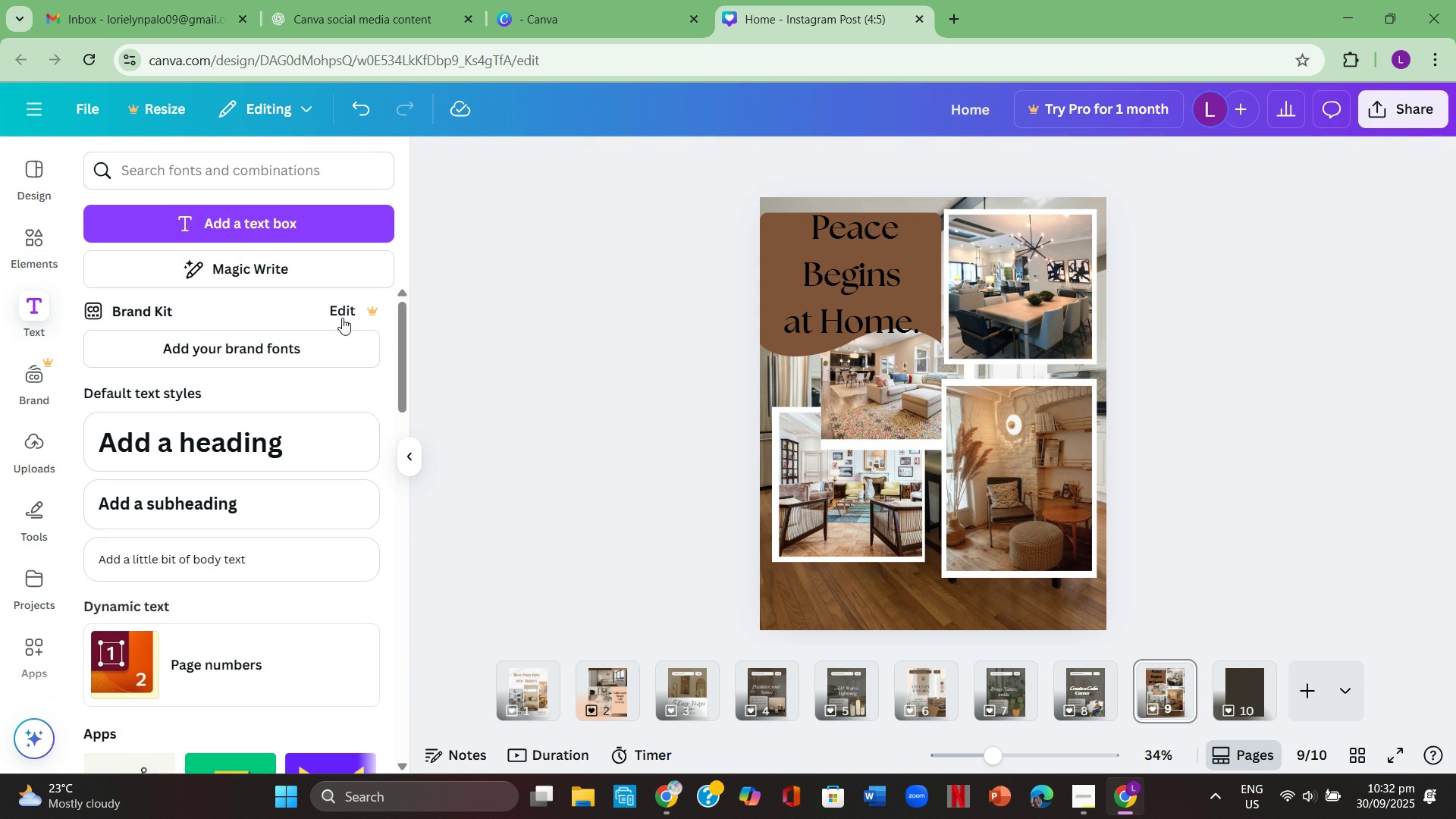 
double_click([342, 318])
 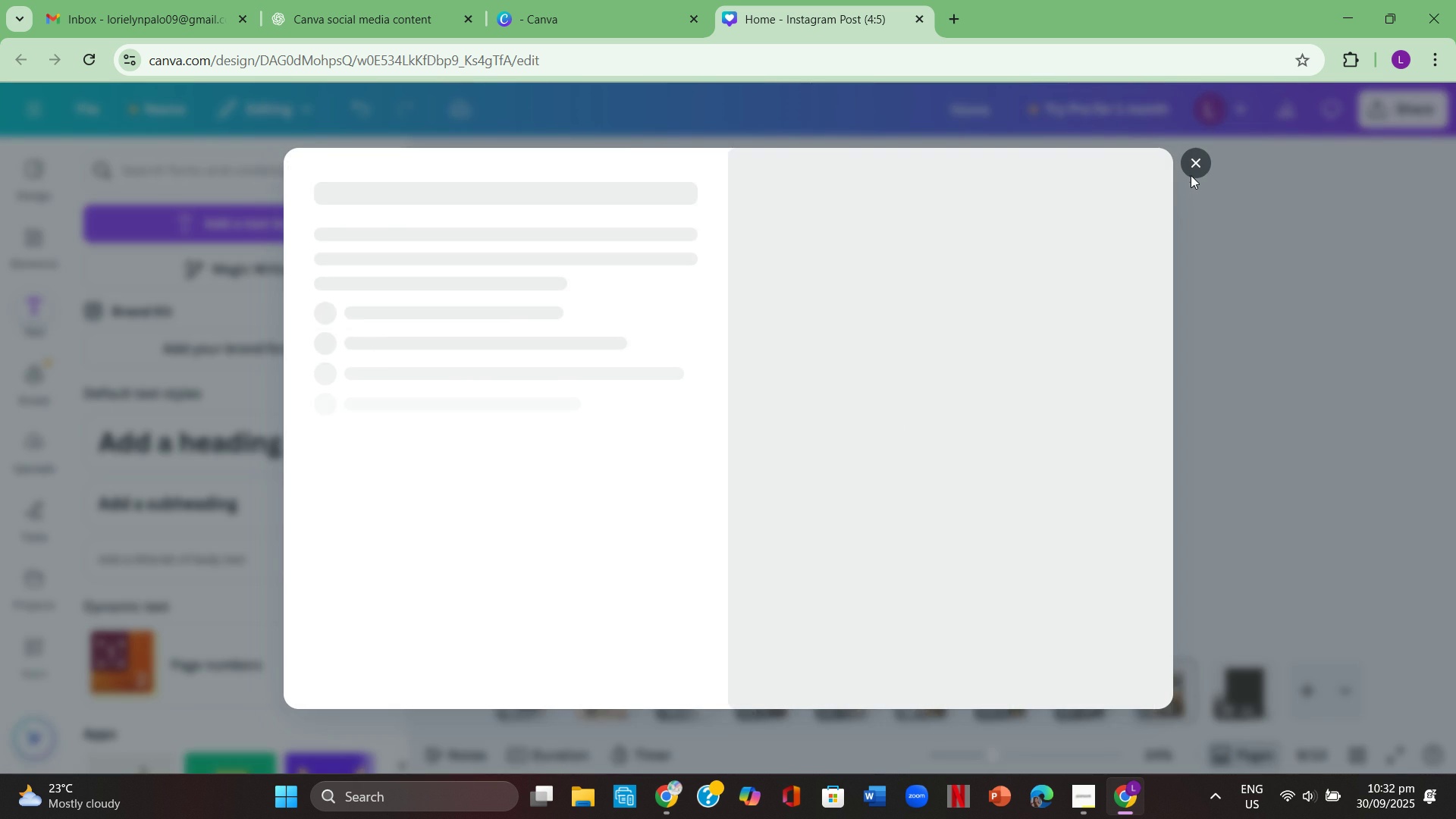 
left_click([1194, 168])
 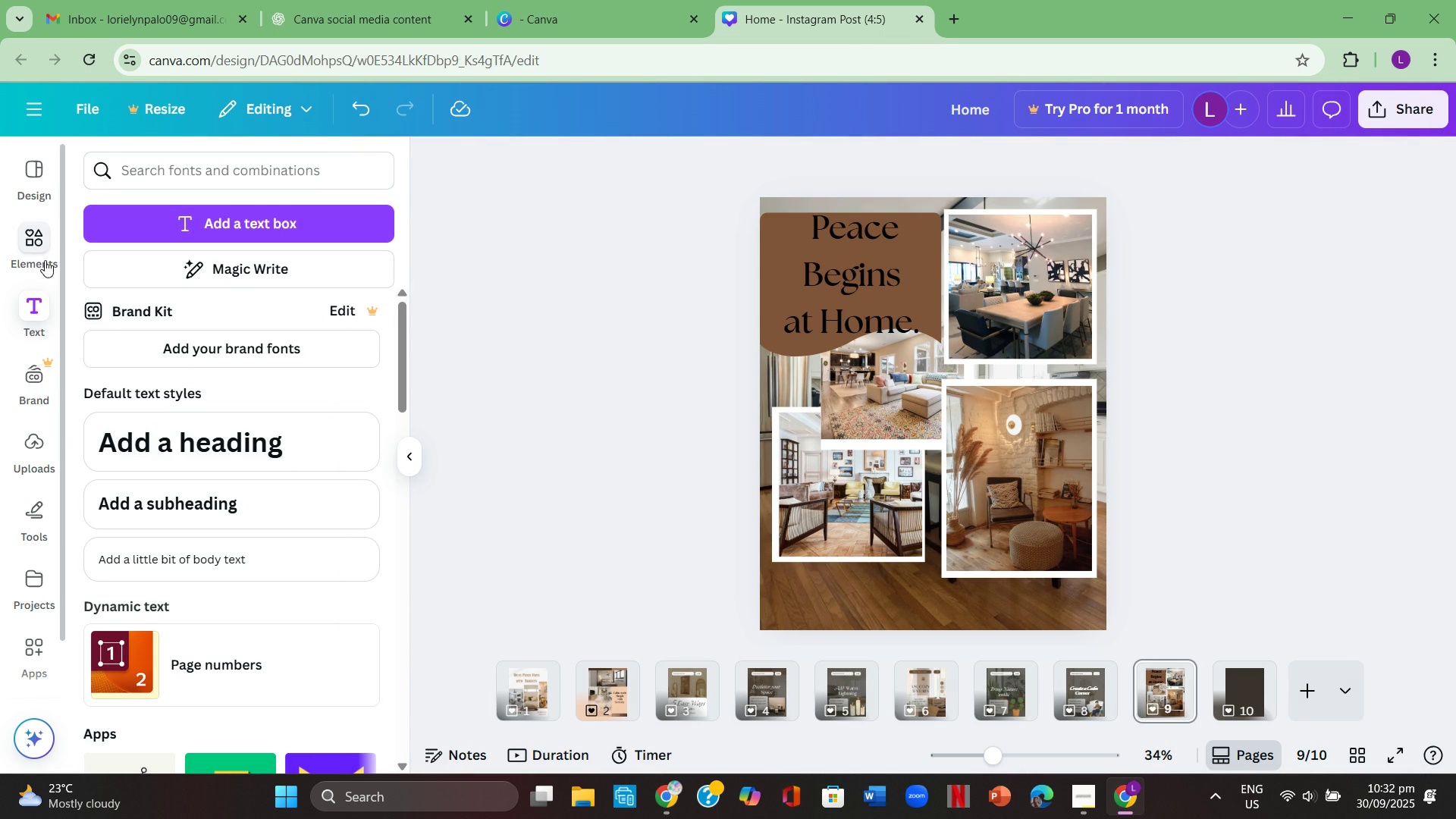 
left_click([37, 246])
 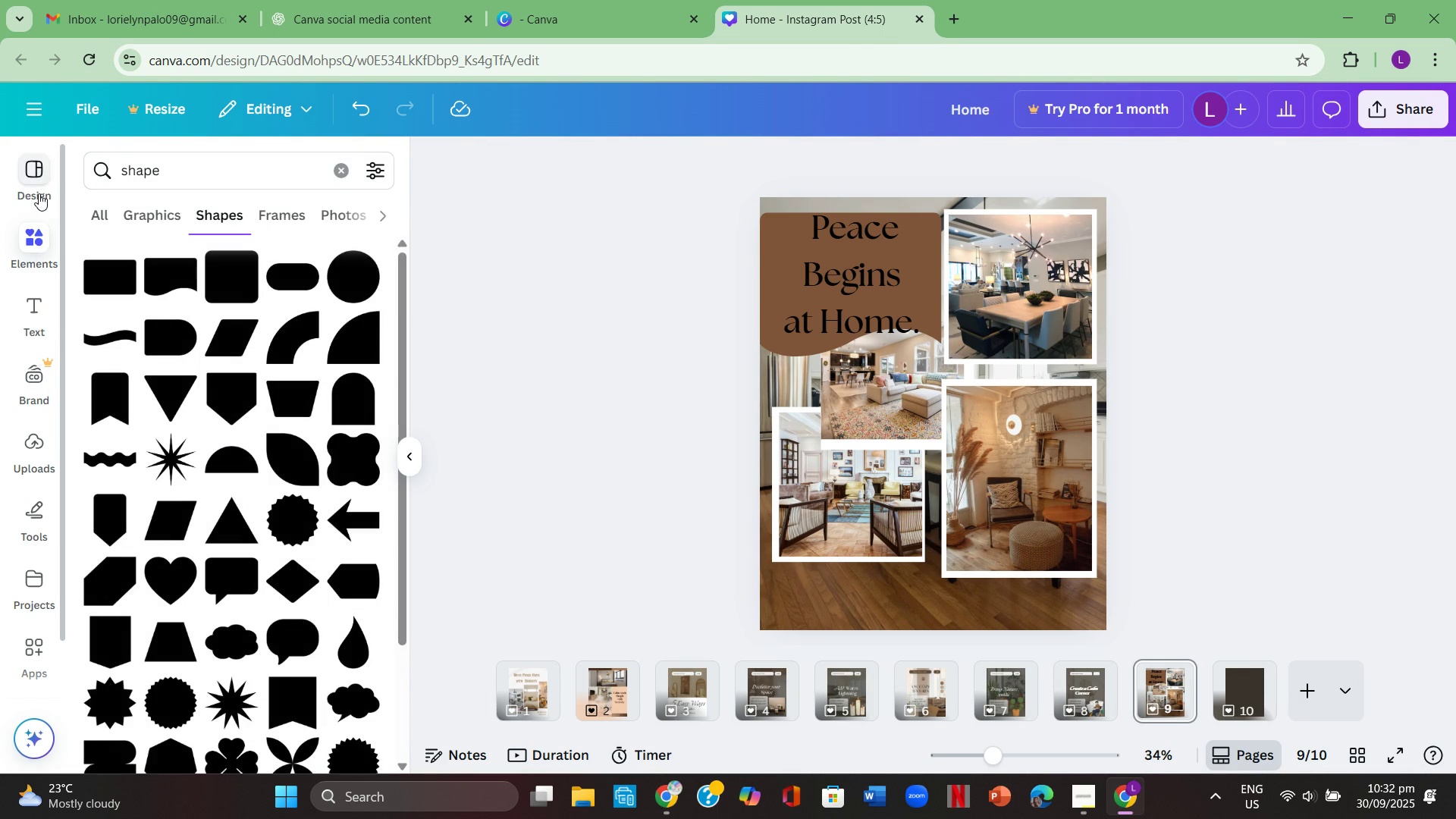 
left_click([39, 190])
 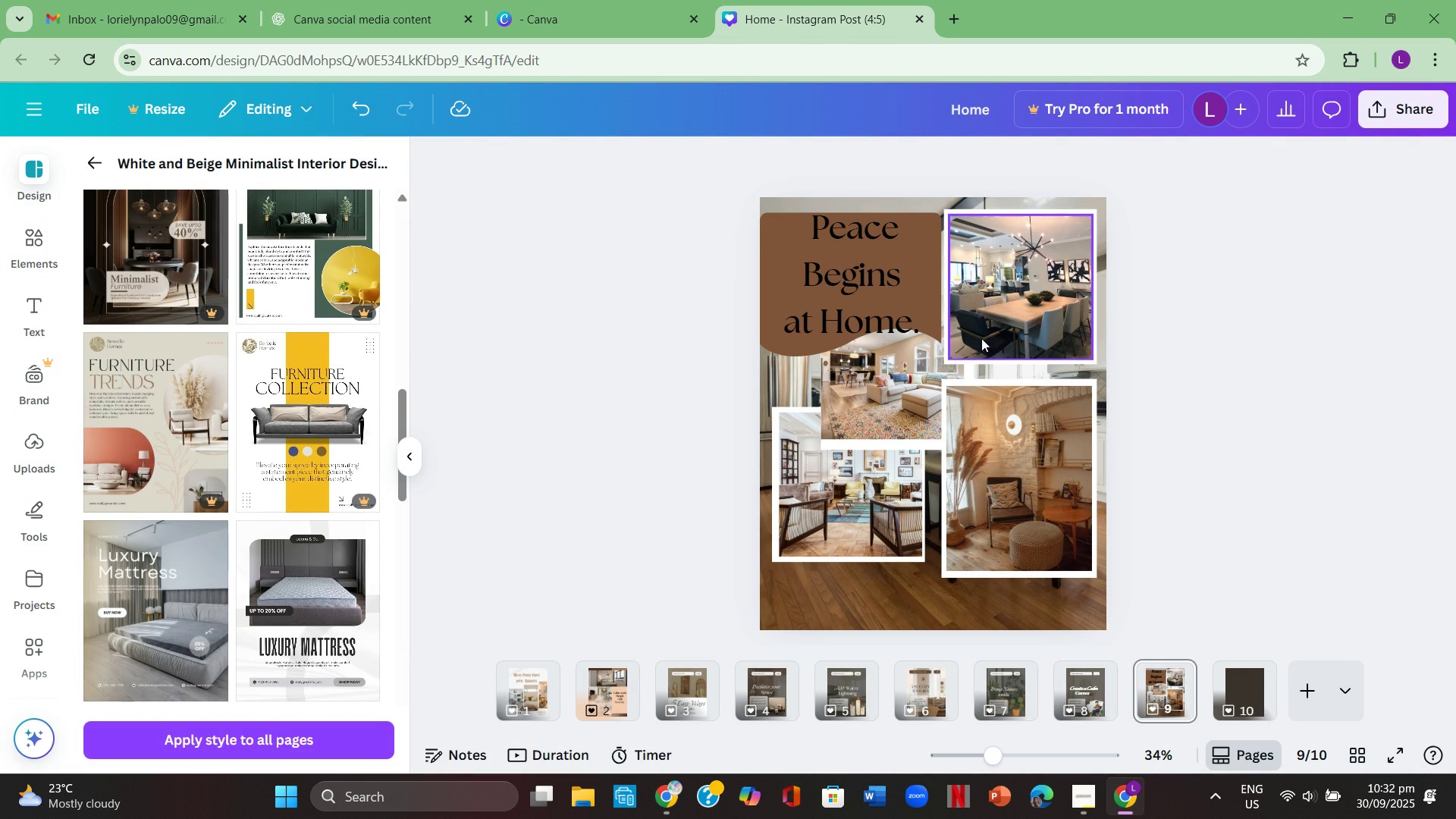 
left_click([827, 290])
 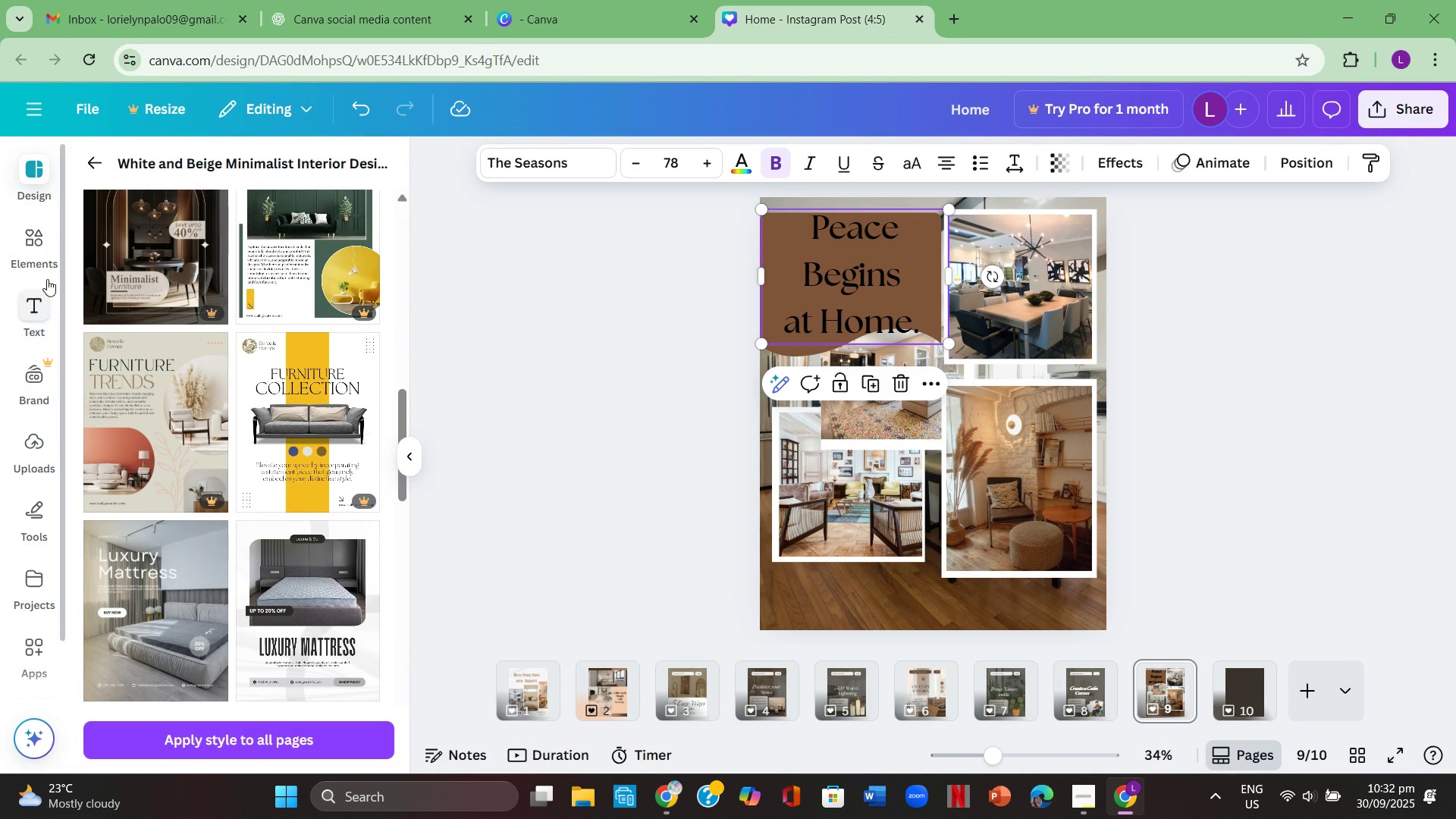 
left_click([39, 249])
 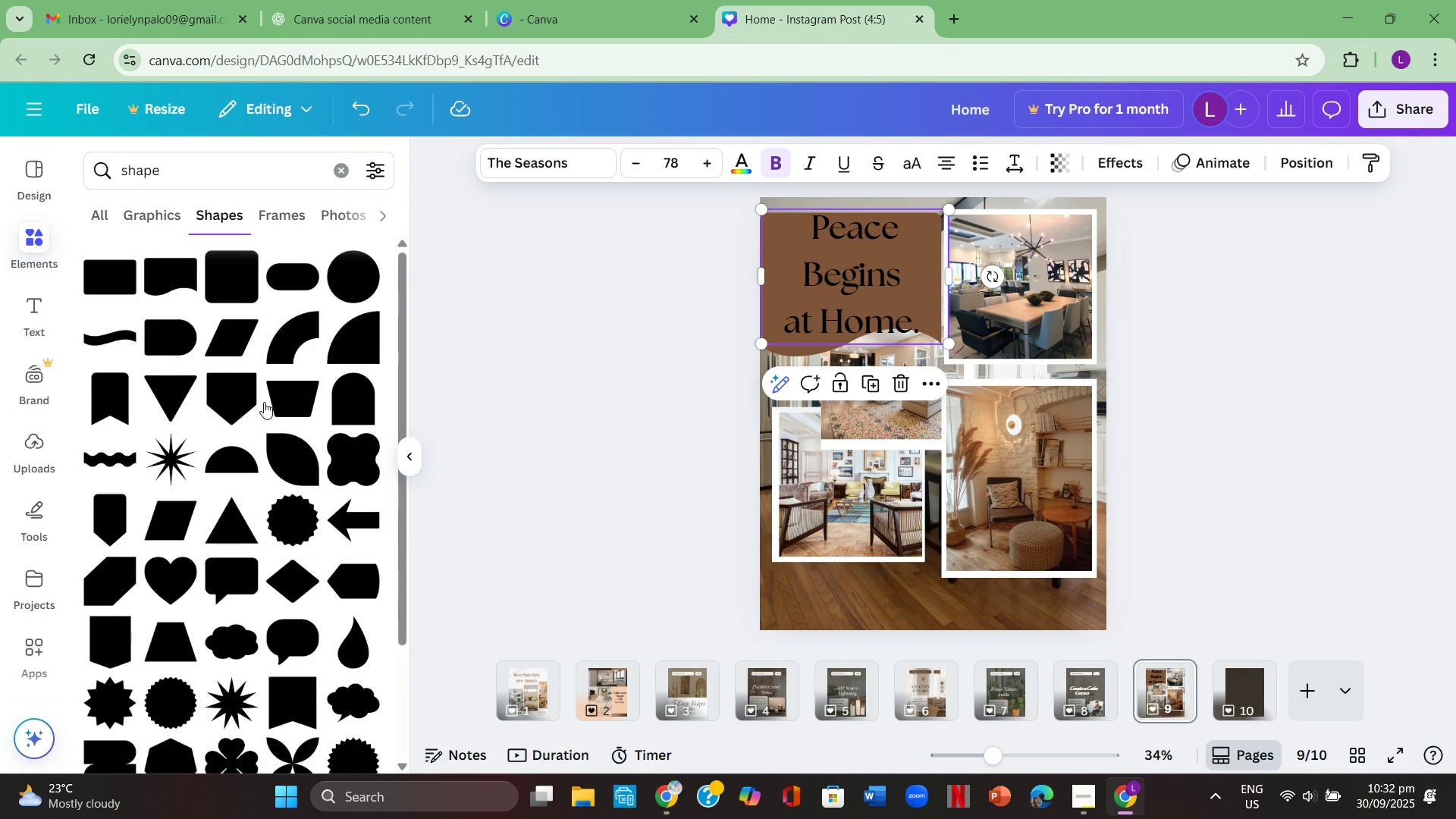 
scroll: coordinate [290, 409], scroll_direction: down, amount: 3.0
 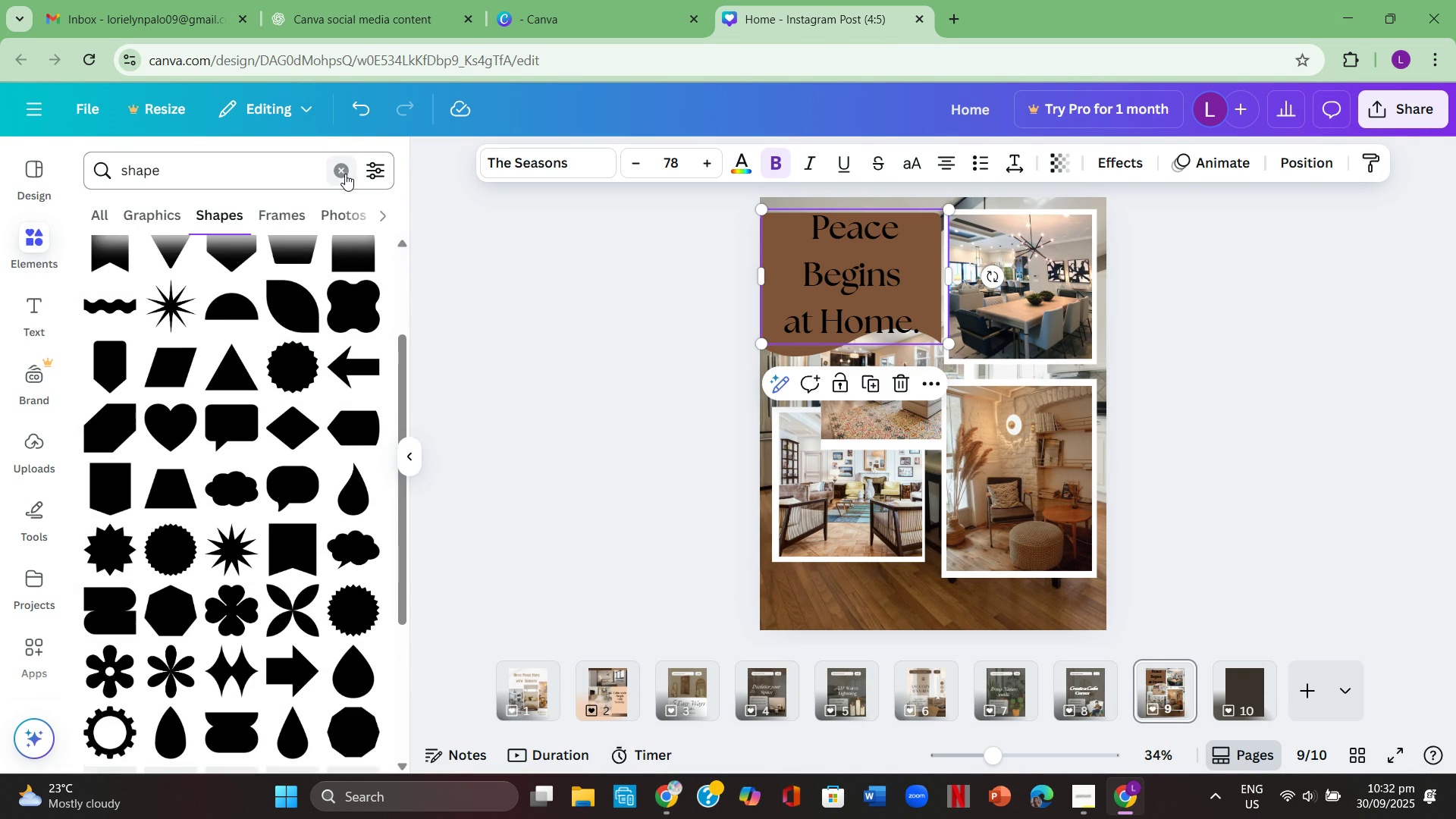 
left_click([345, 174])
 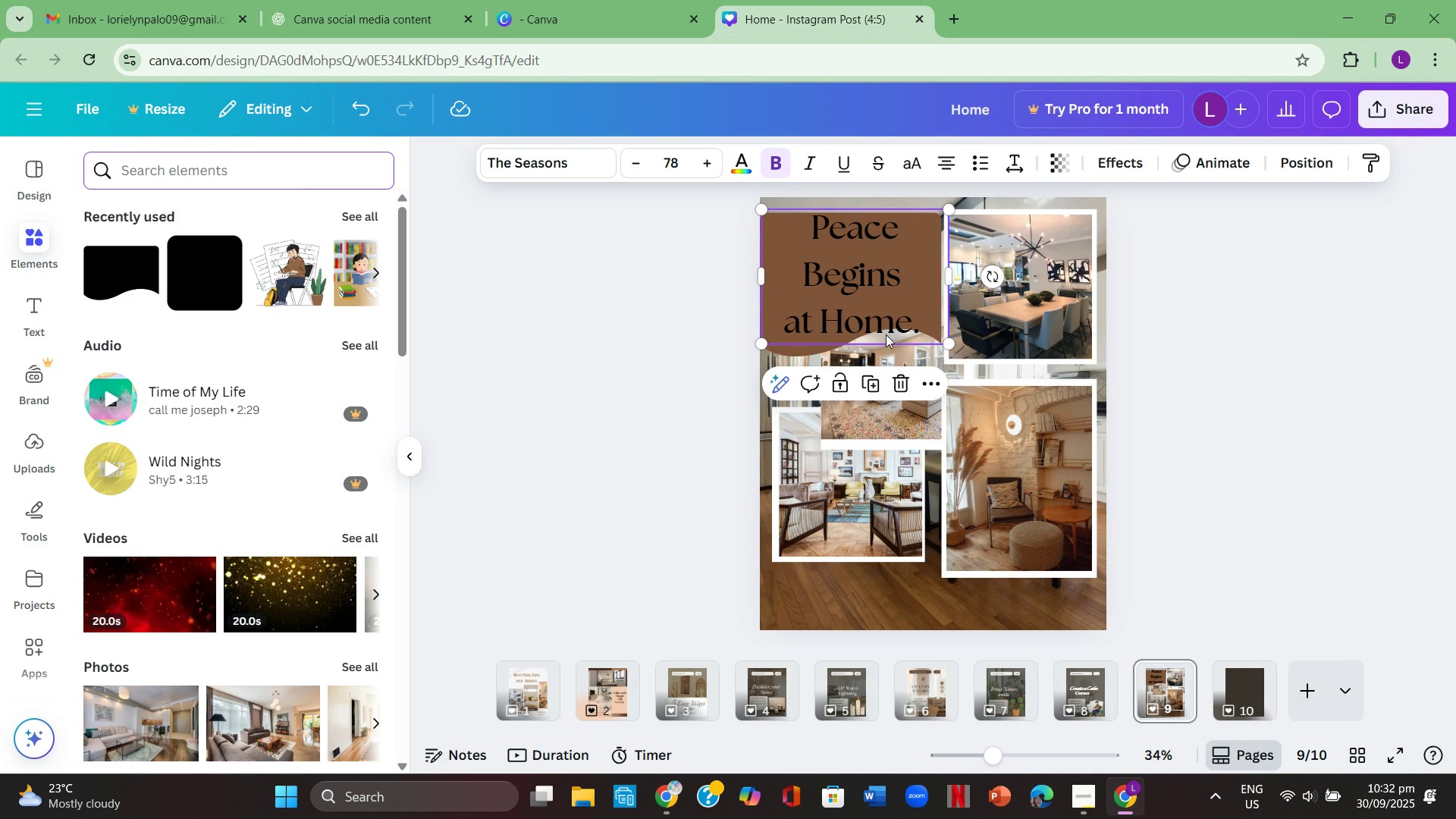 
left_click([911, 243])
 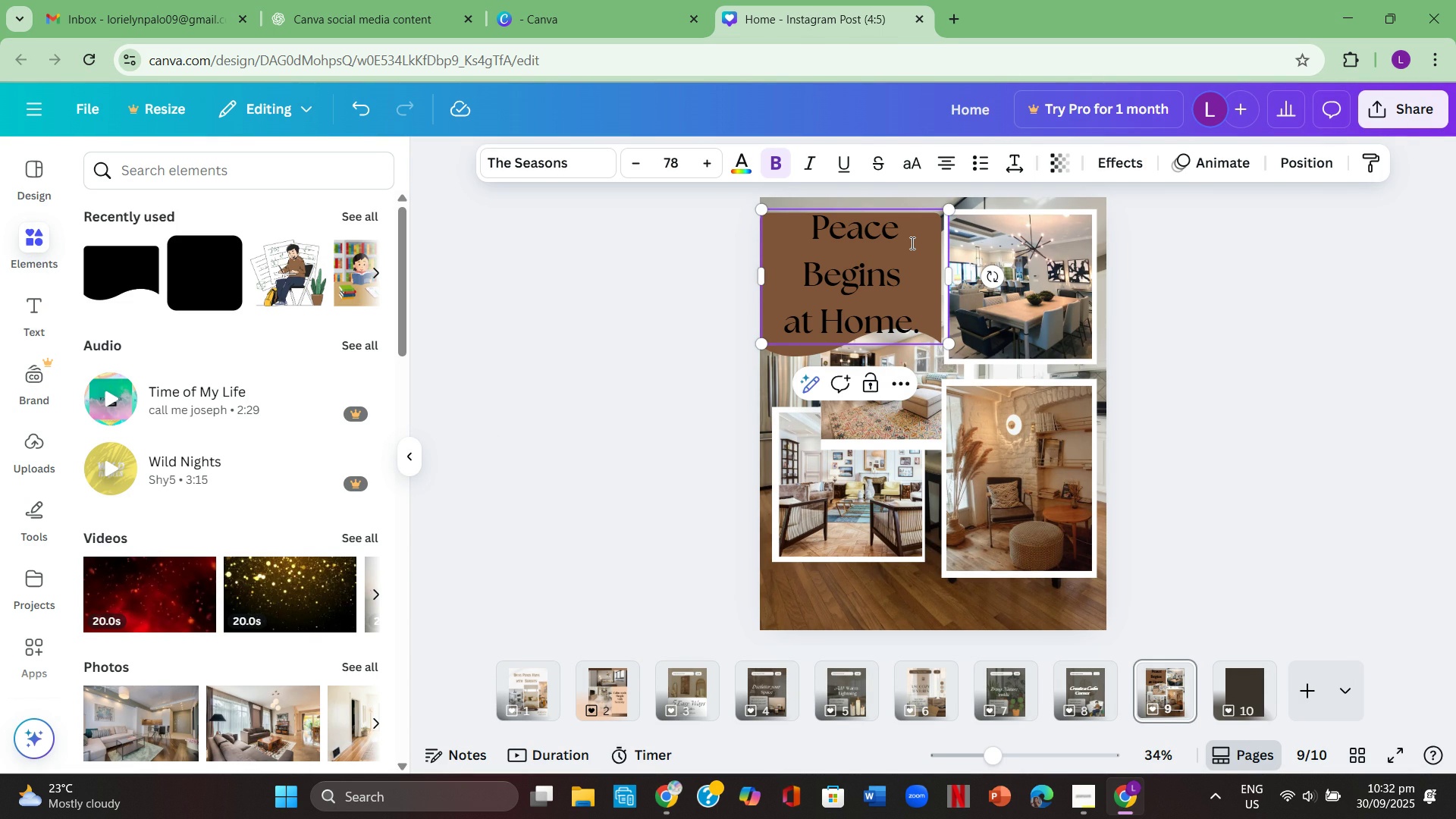 
key(Backspace)
 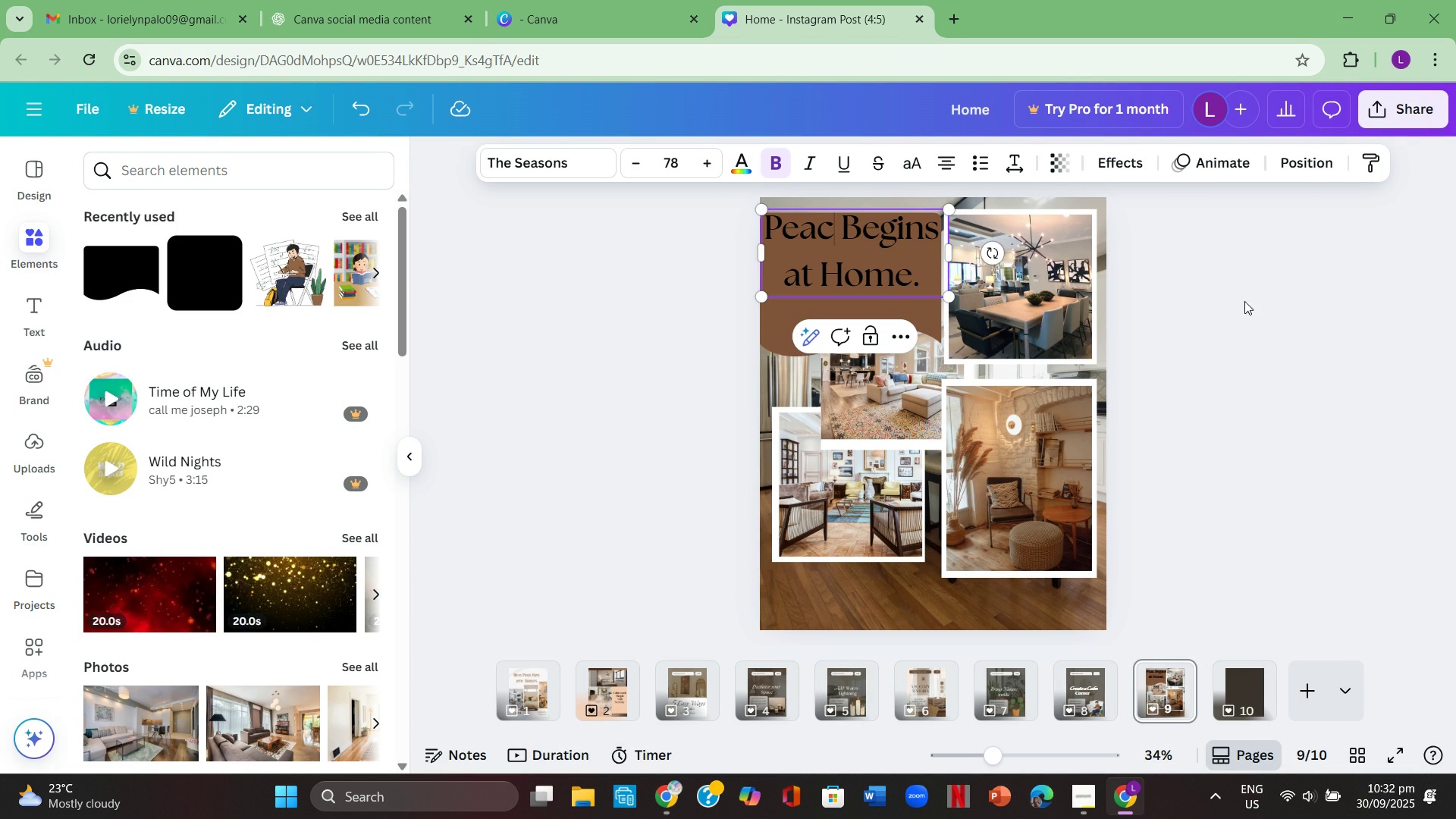 
left_click([1296, 304])
 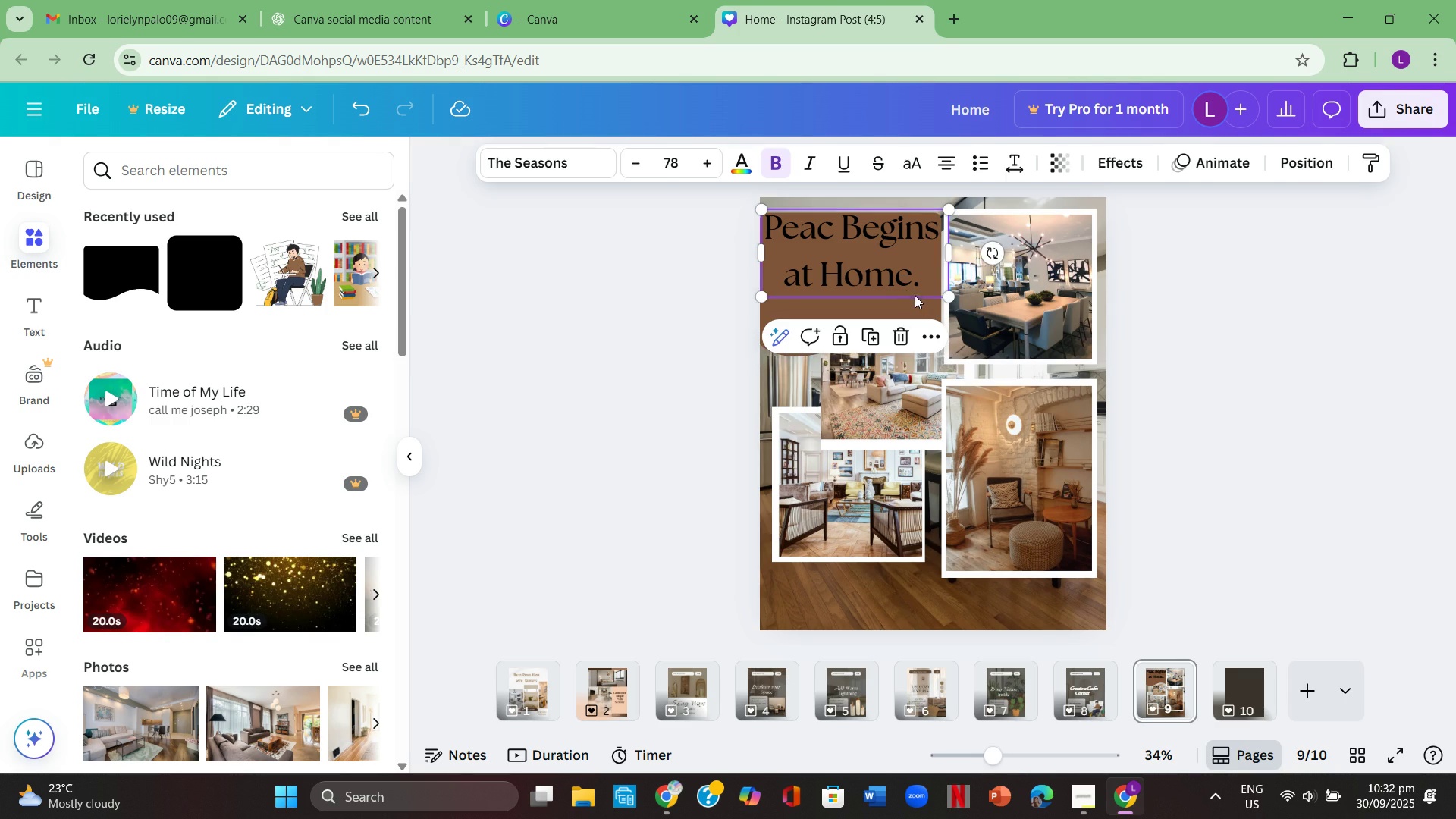 
left_click([925, 307])
 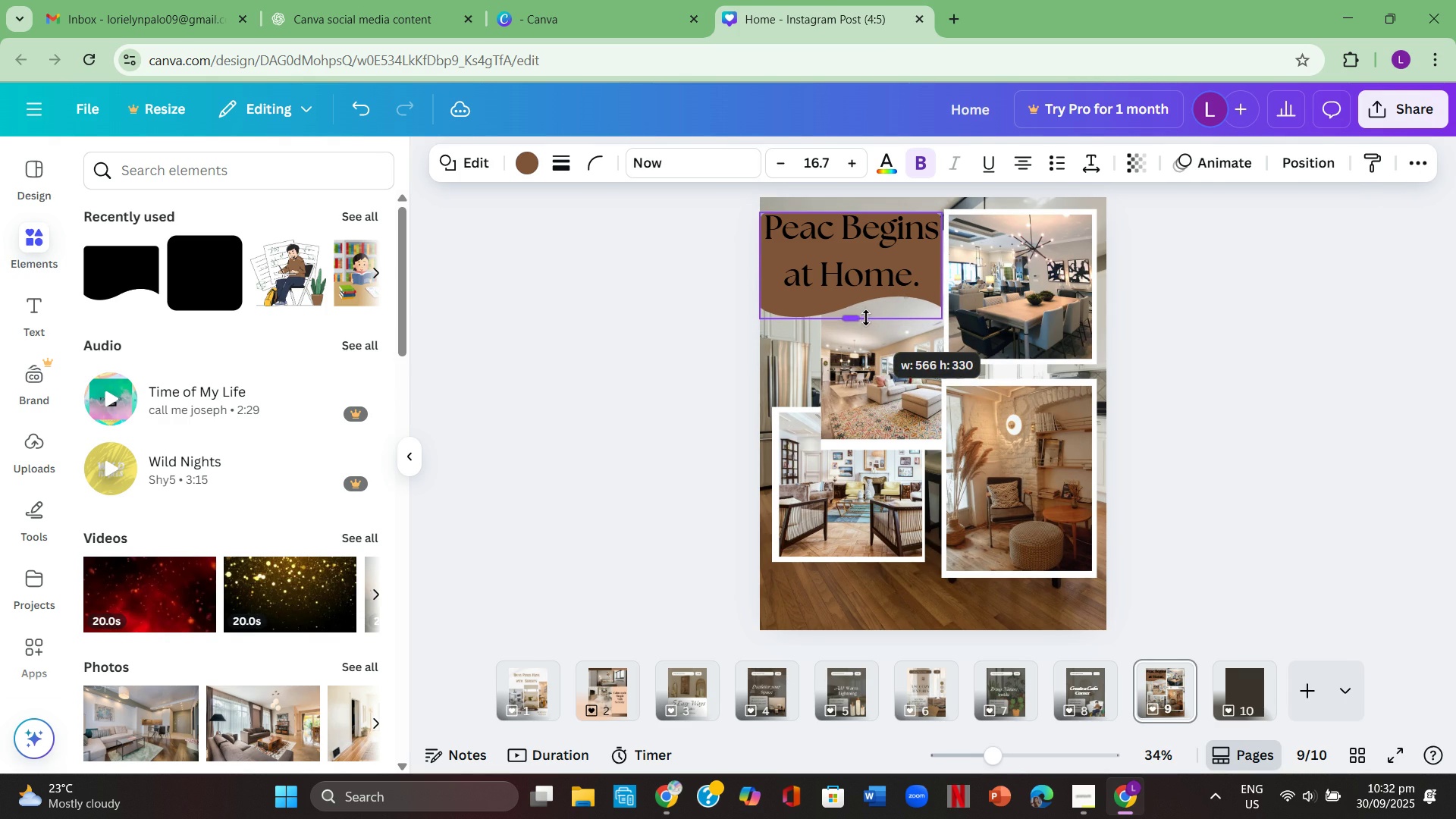 
left_click([1266, 275])
 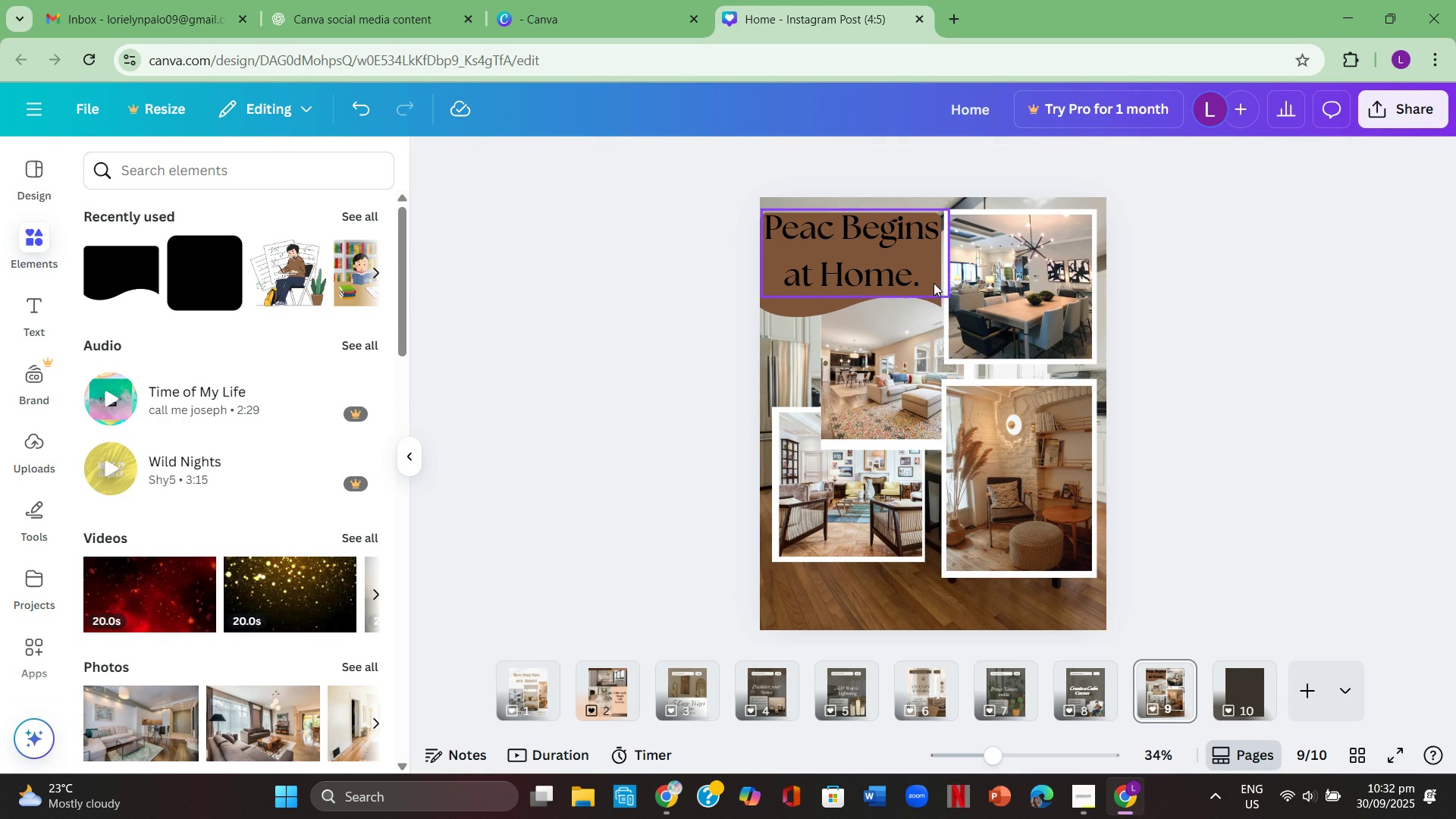 
left_click([934, 283])
 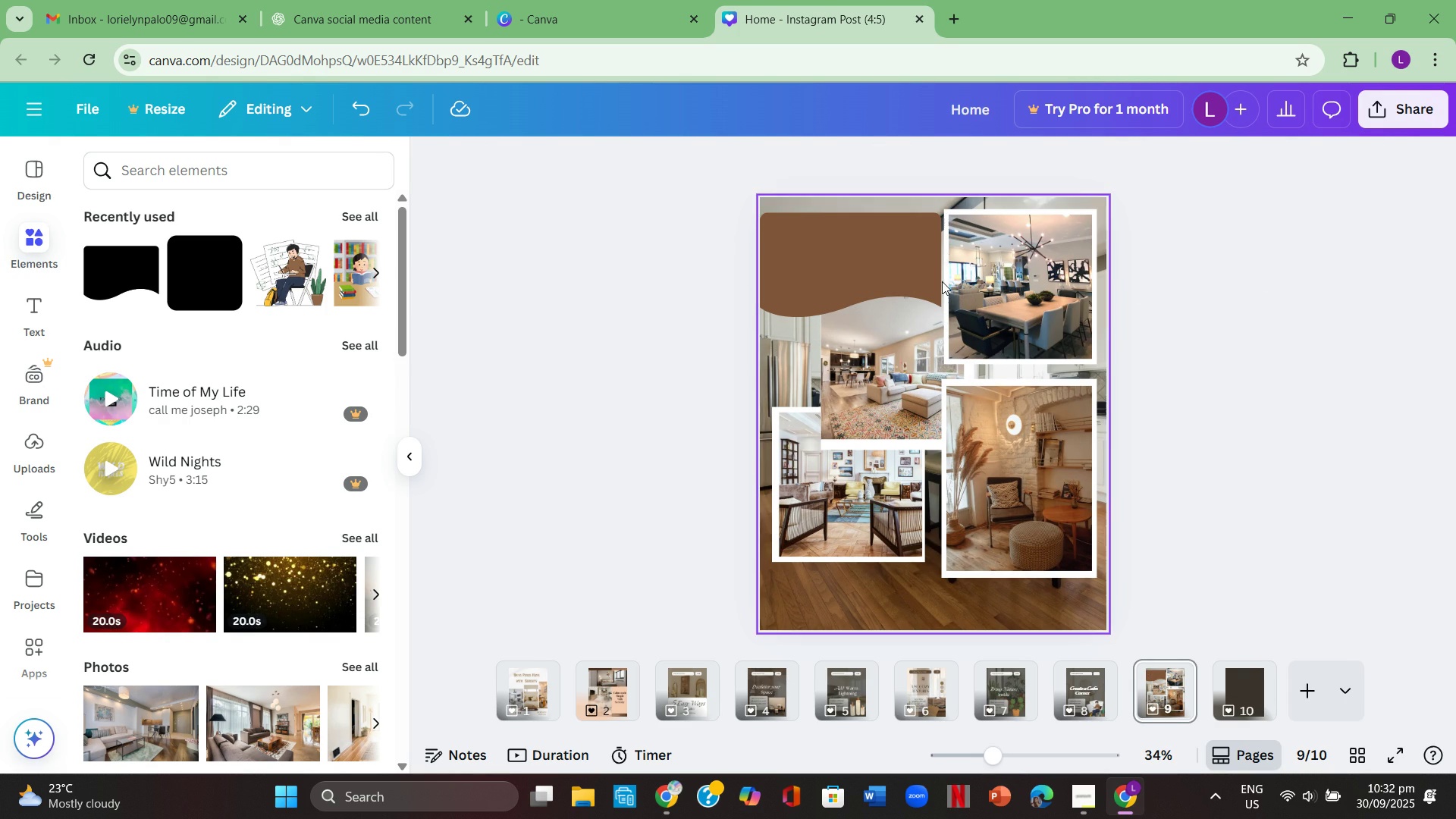 
key(Backspace)
 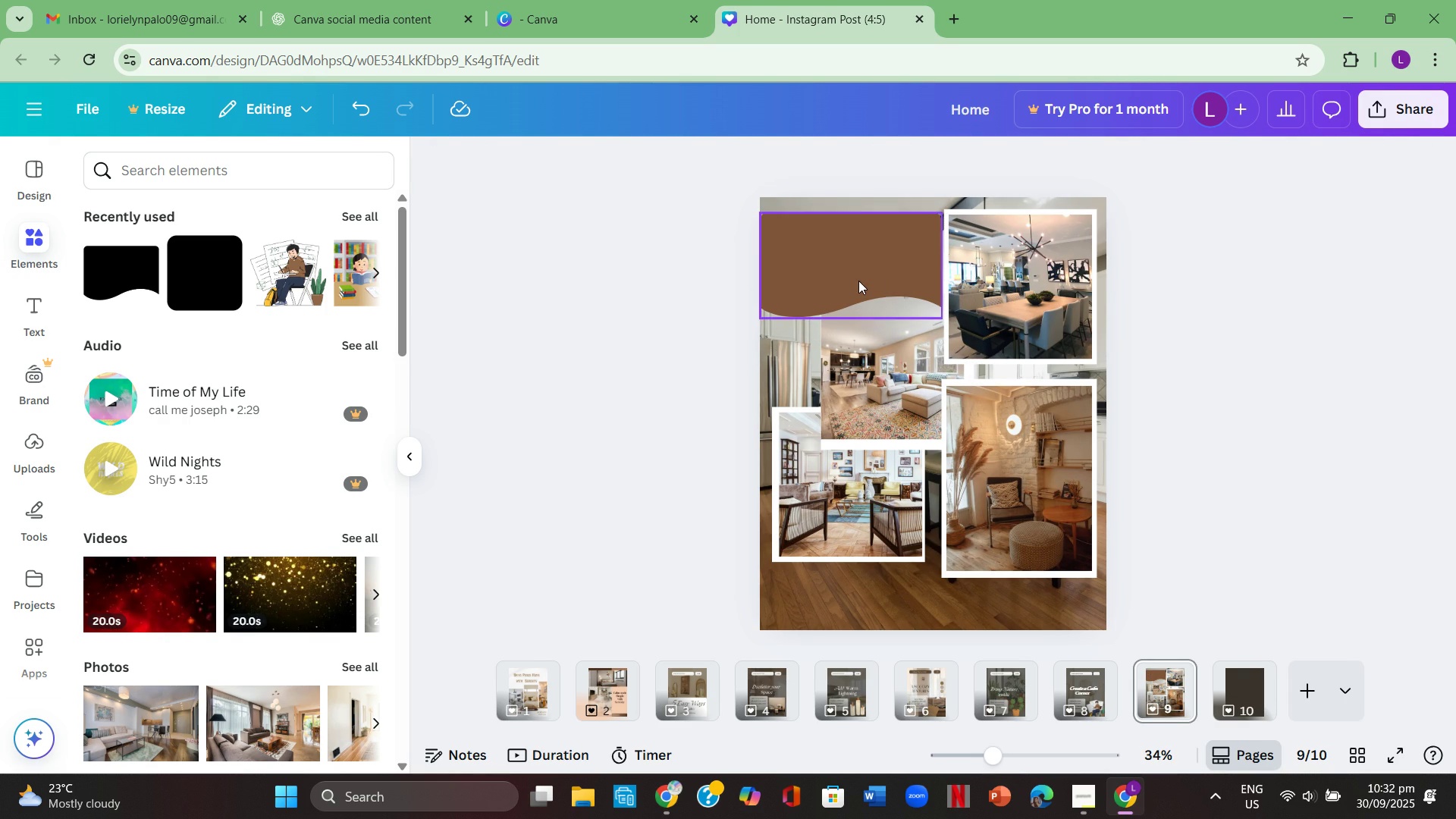 
left_click([858, 281])
 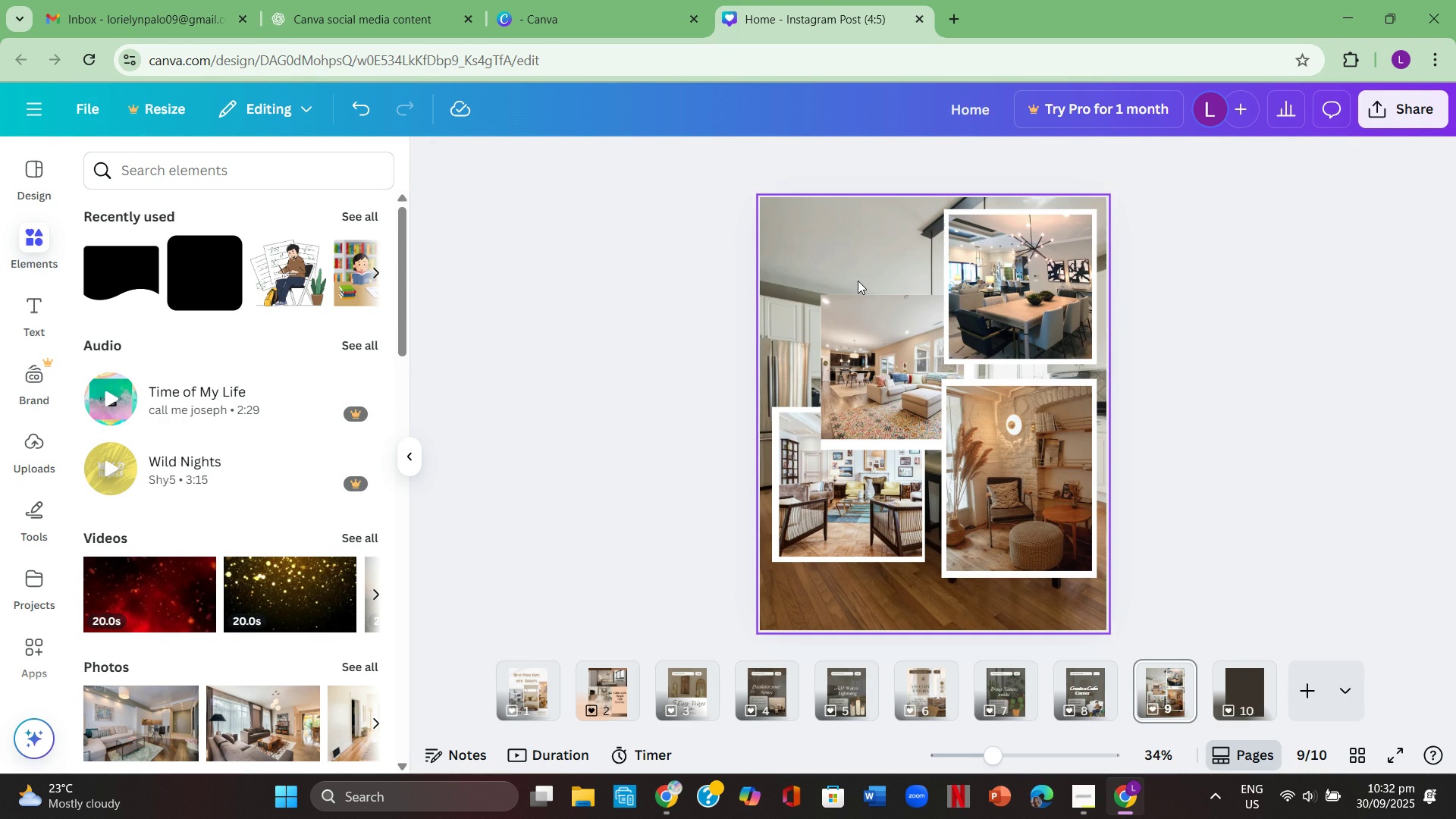 
key(Backspace)
 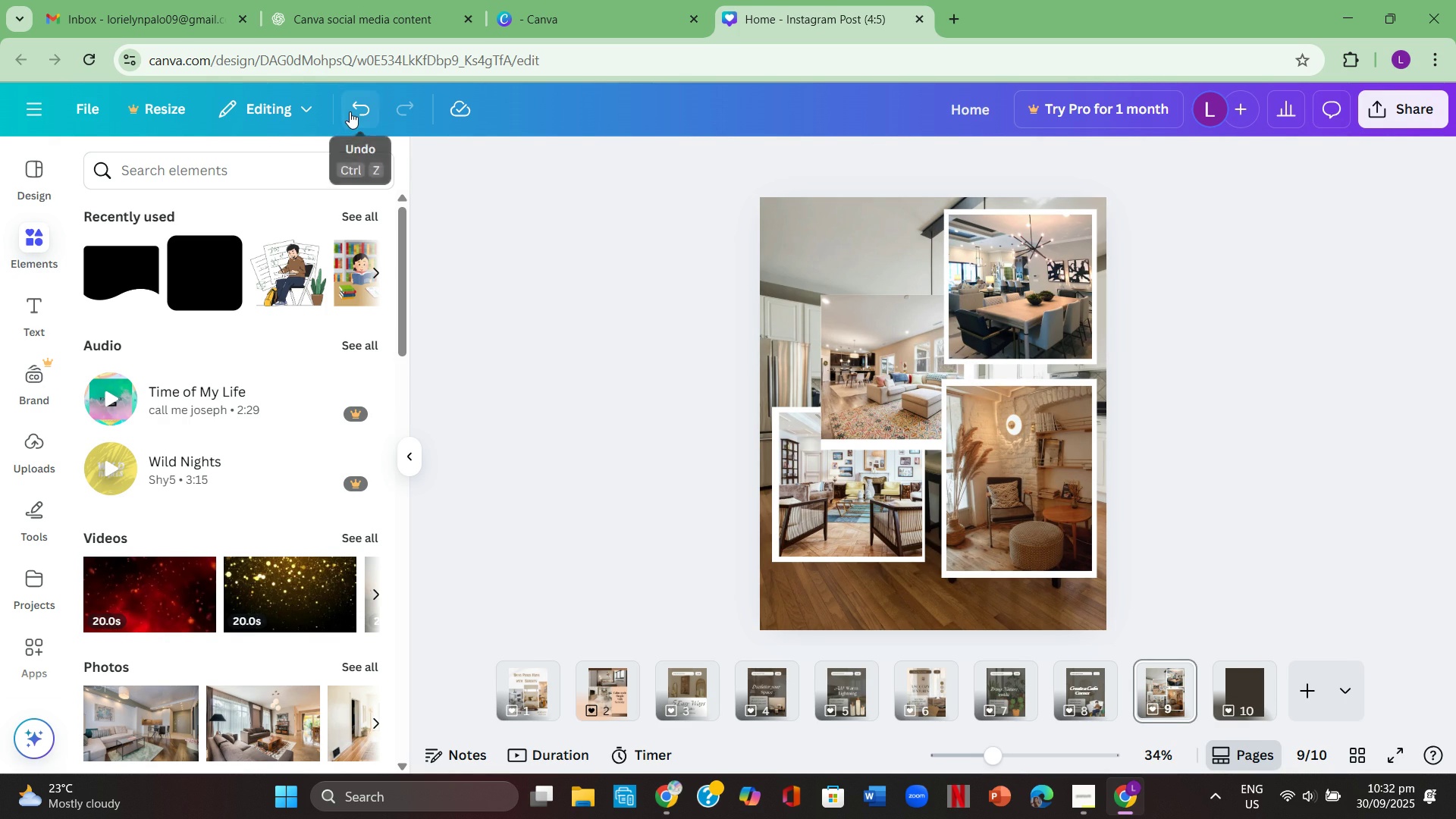 
double_click([350, 111])
 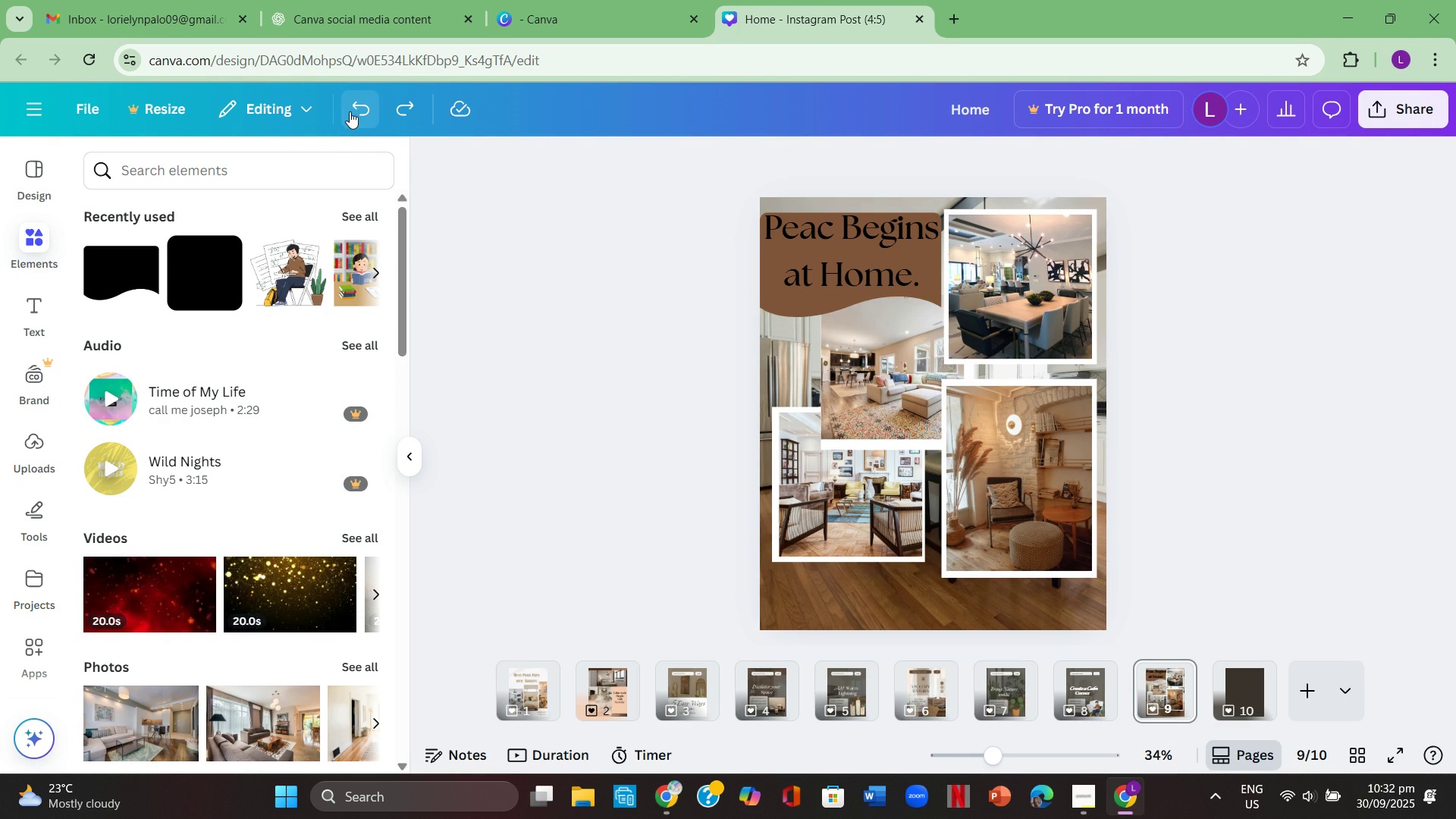 
triple_click([350, 111])
 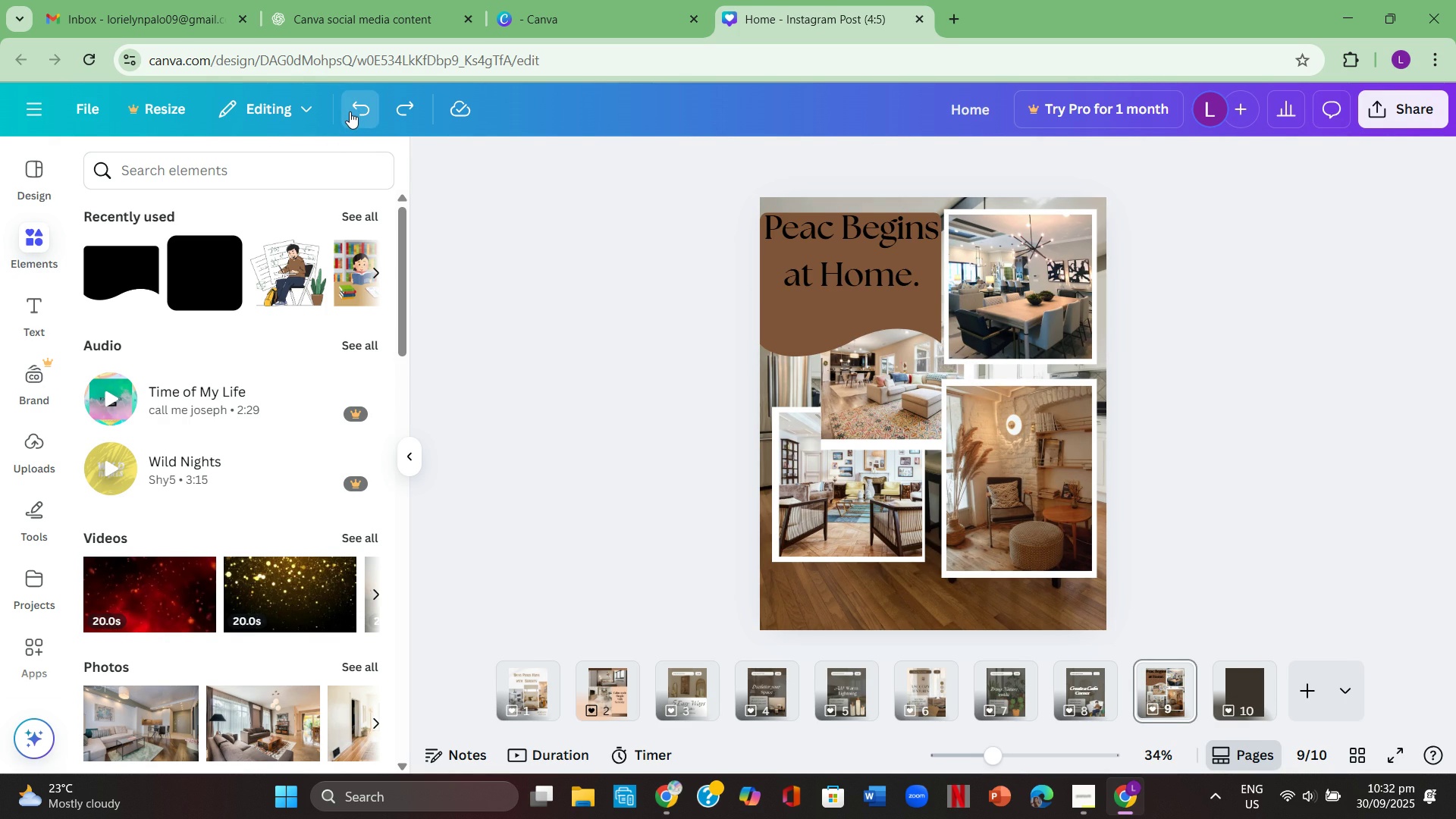 
triple_click([350, 111])
 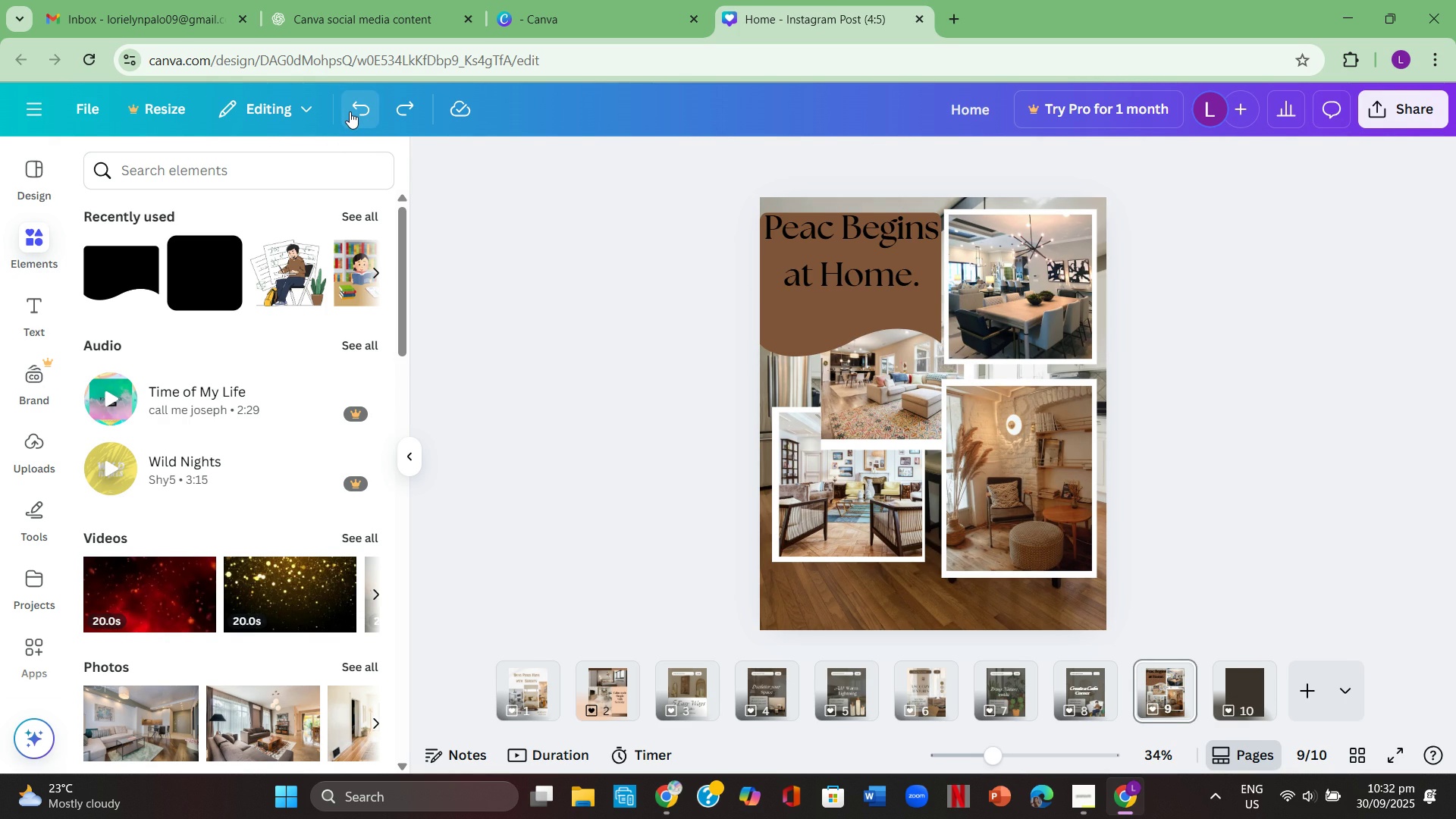 
triple_click([350, 111])
 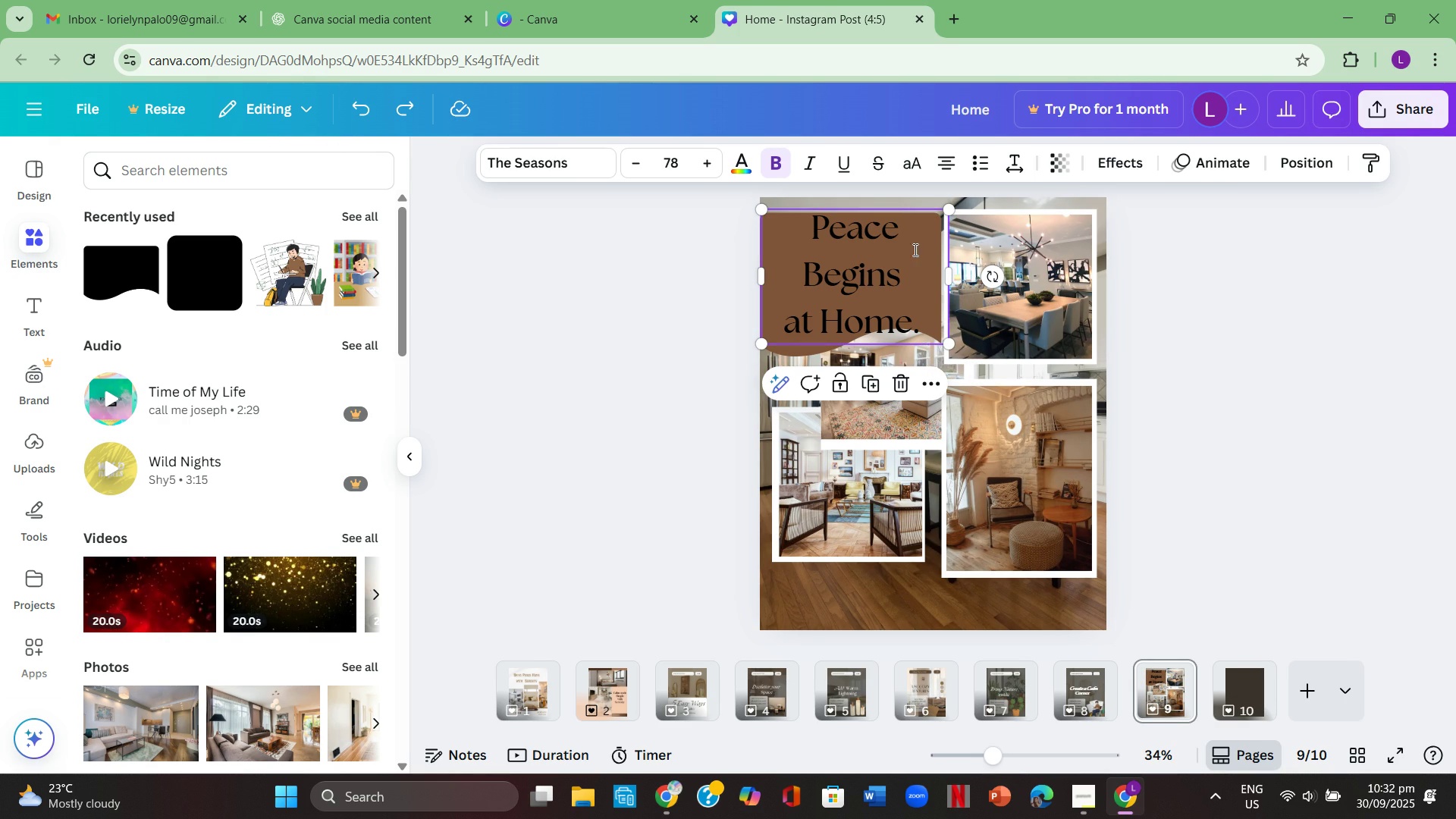 
double_click([914, 249])
 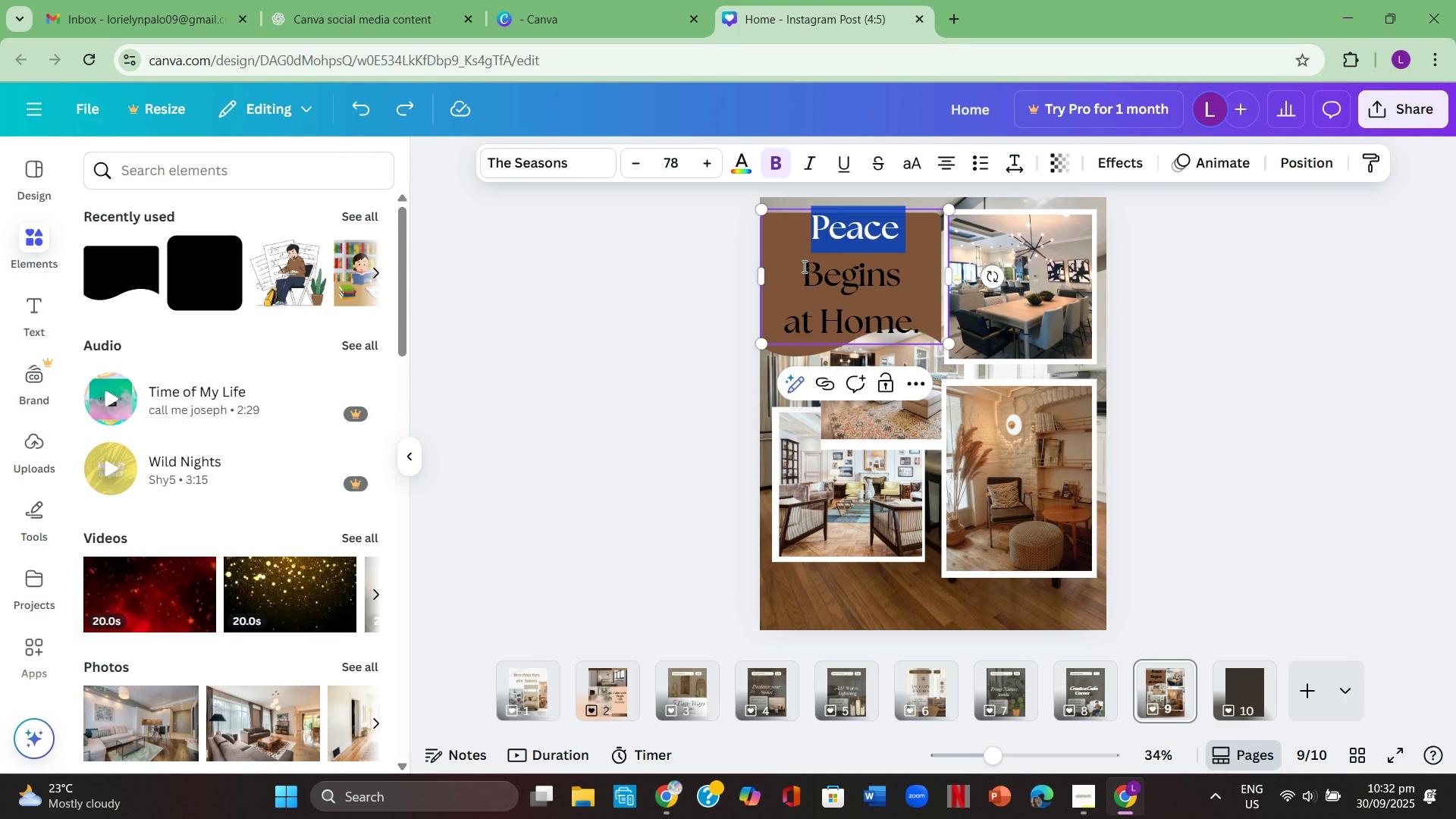 
left_click([803, 266])
 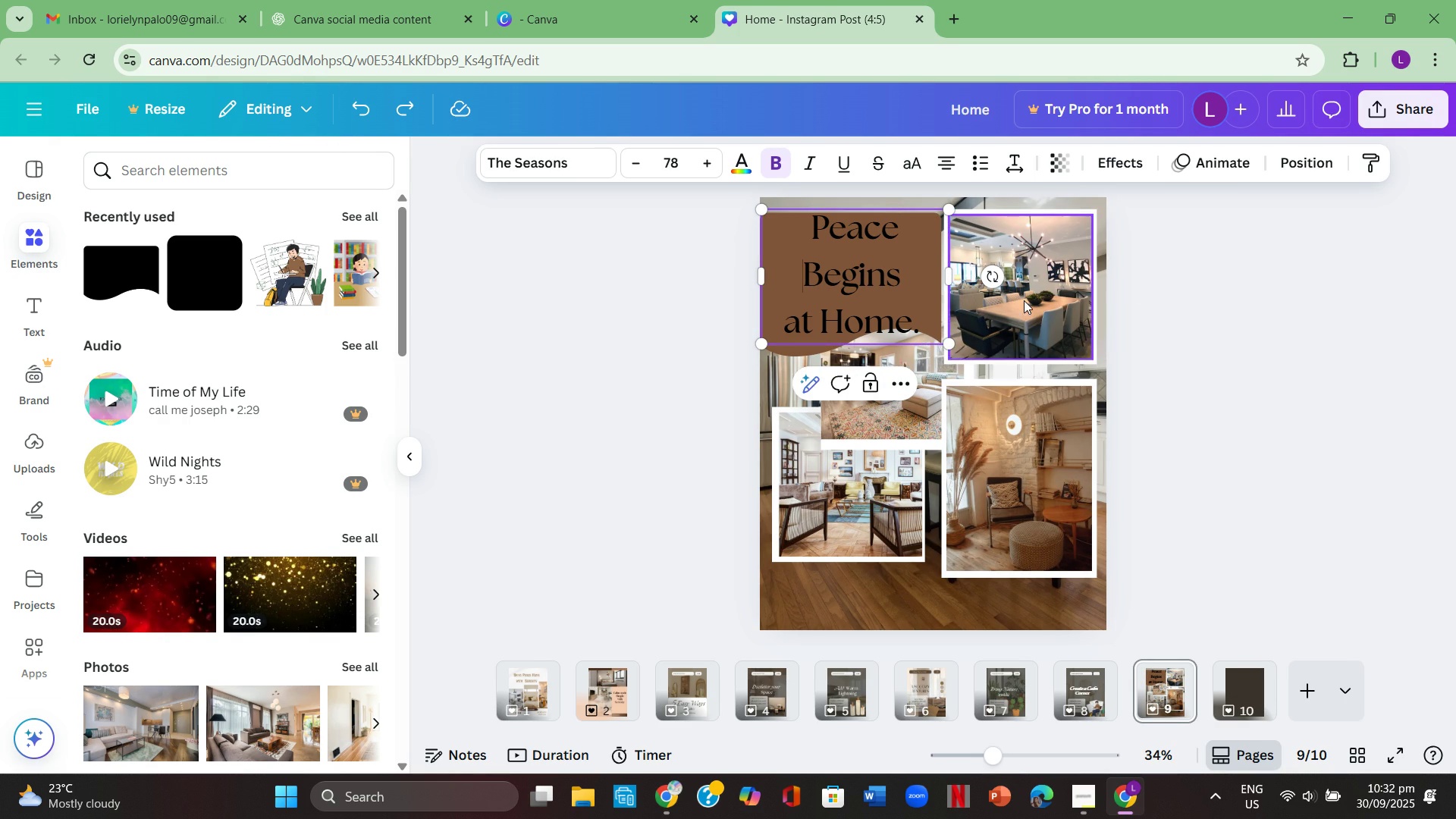 
left_click([1023, 300])
 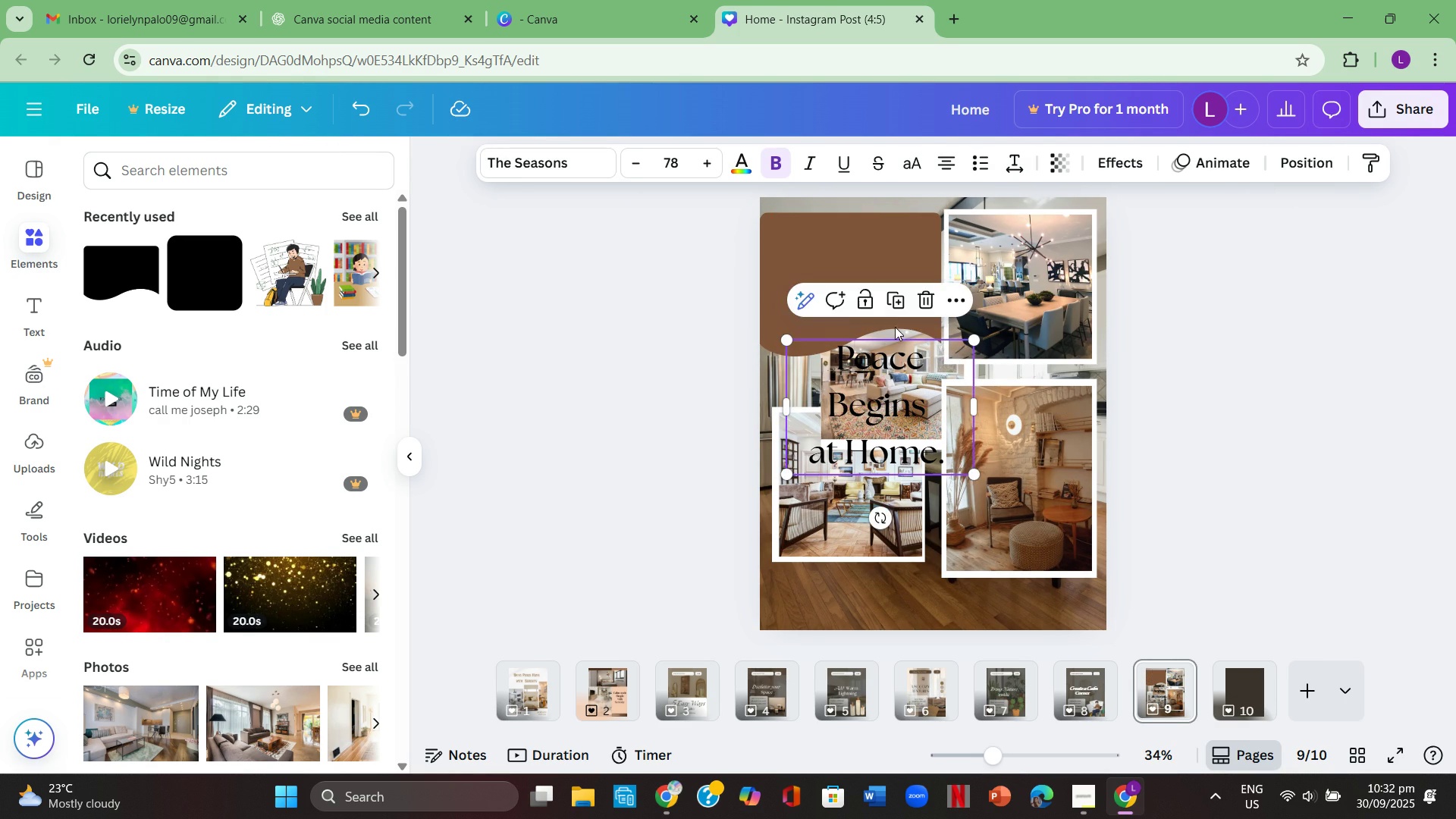 
left_click([878, 250])
 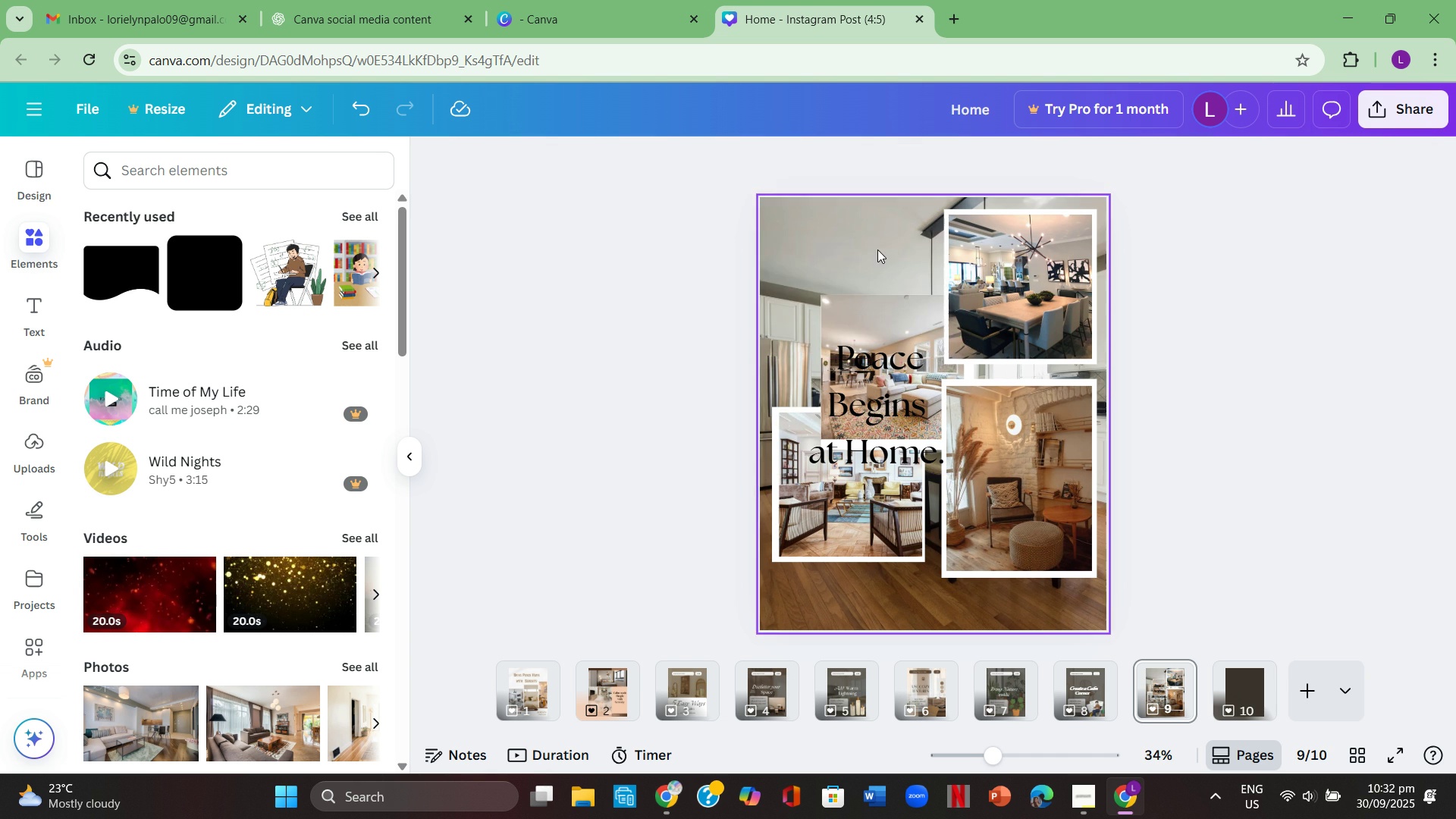 
key(Backspace)
 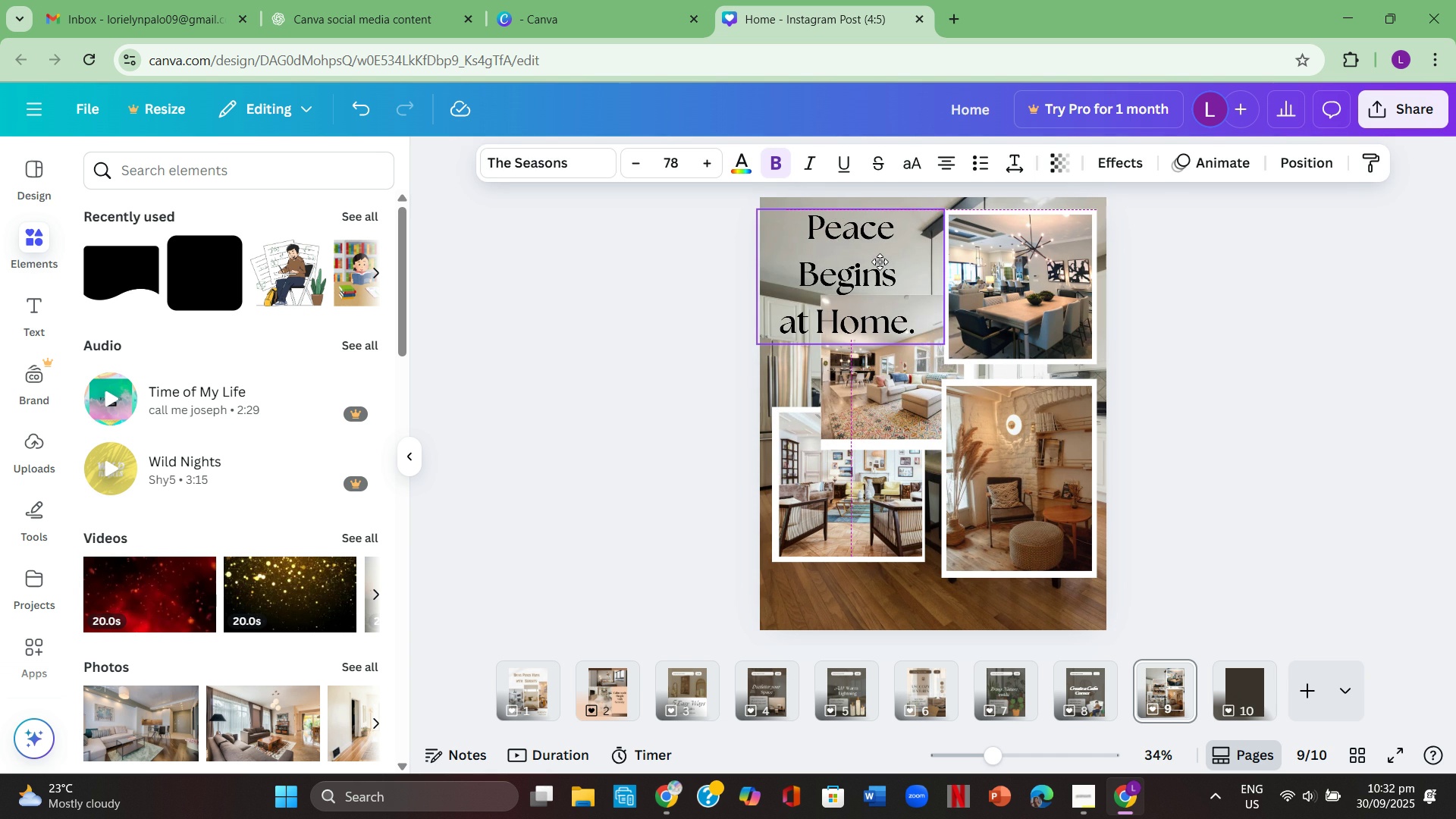 
left_click([899, 315])
 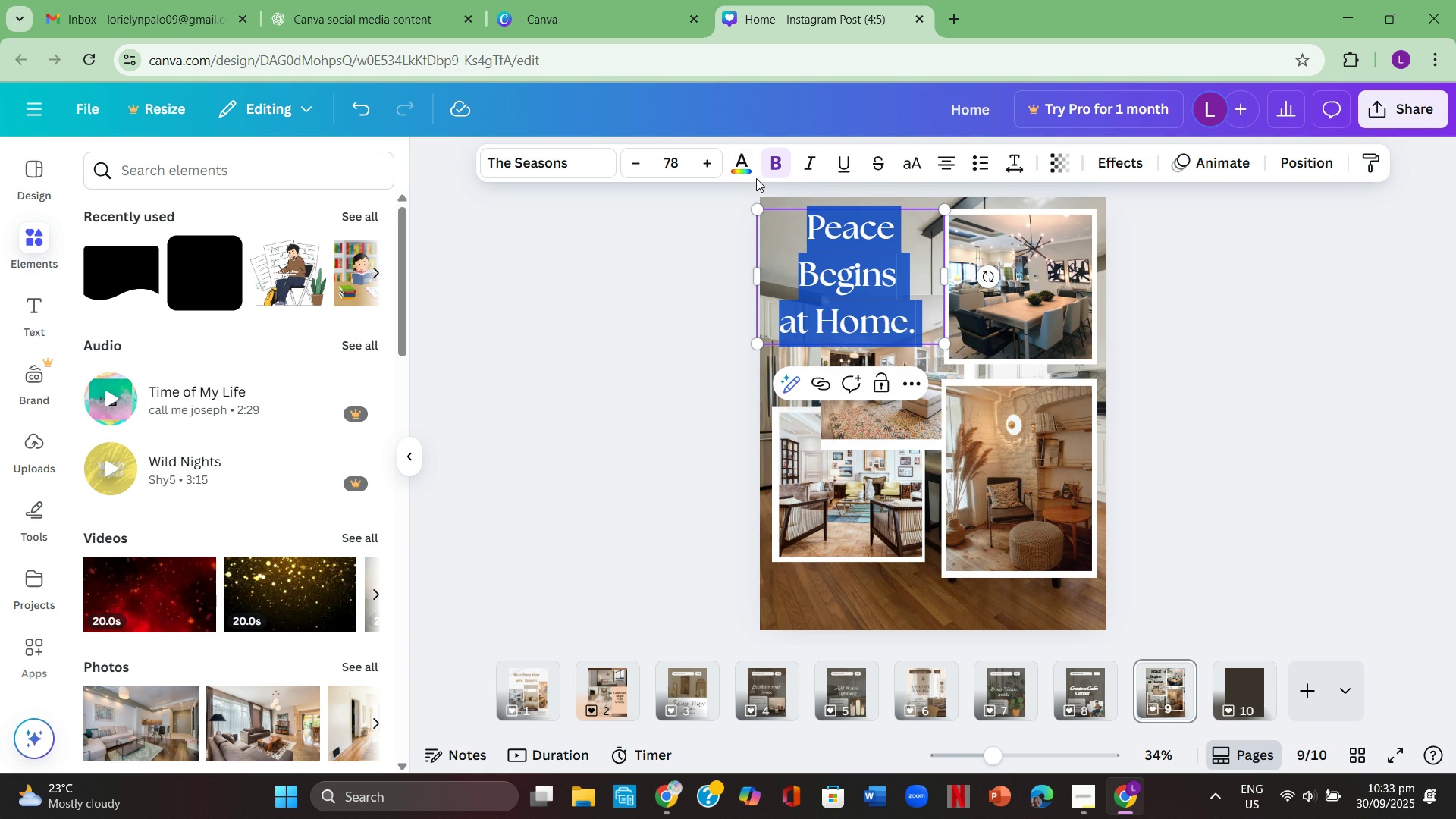 
left_click([744, 162])
 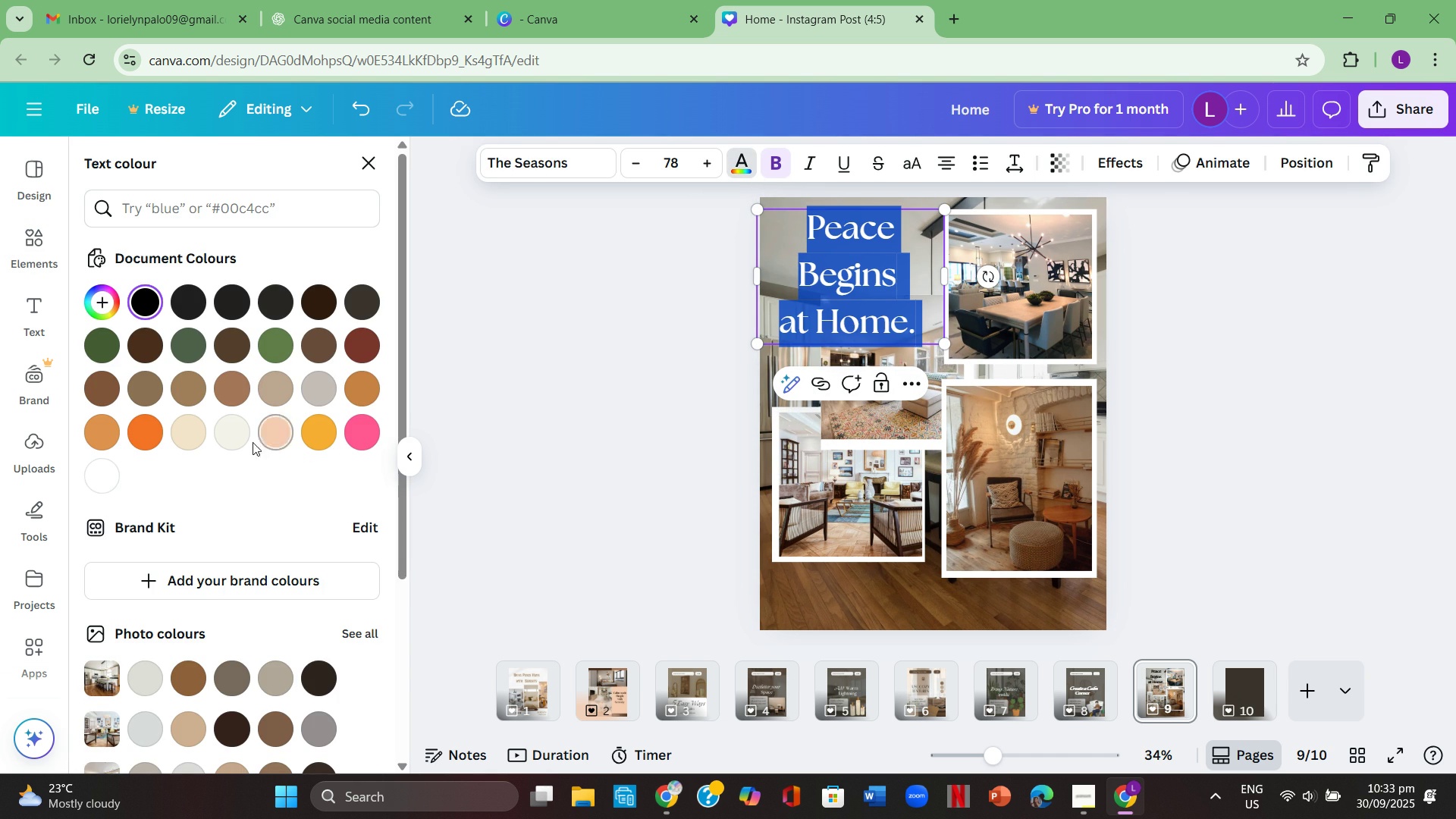 
left_click([112, 476])
 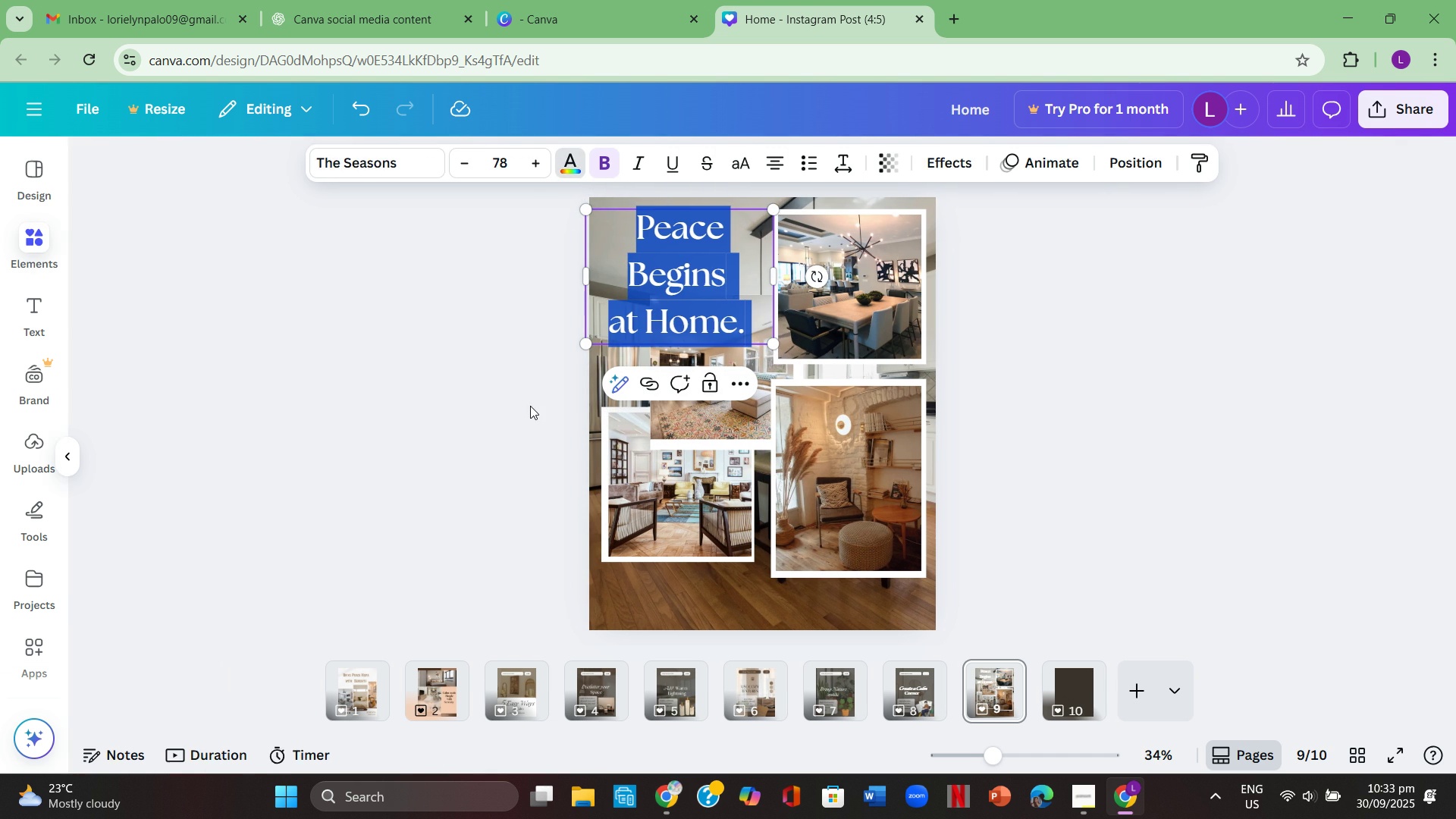 
double_click([530, 406])
 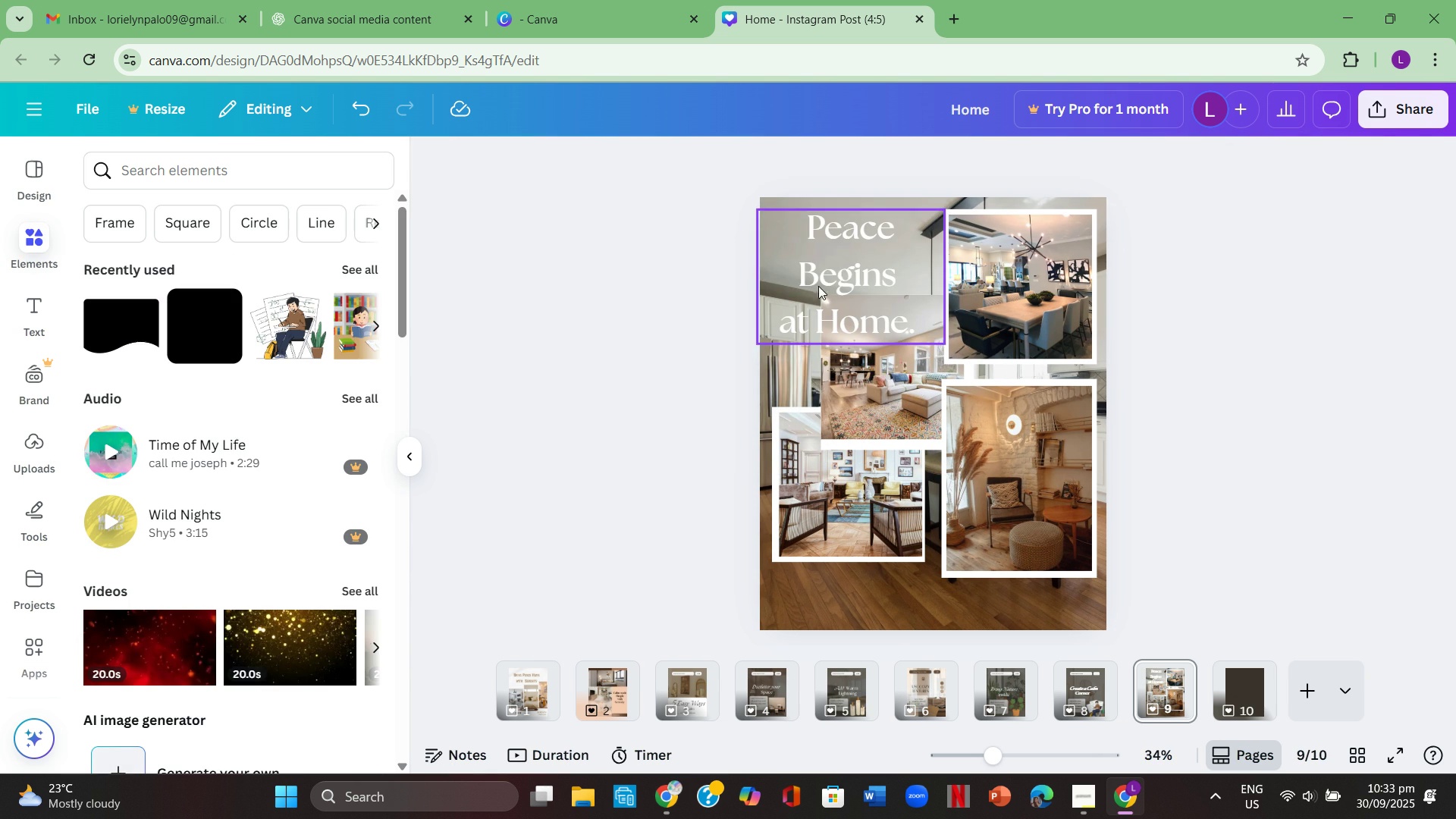 
left_click([841, 270])
 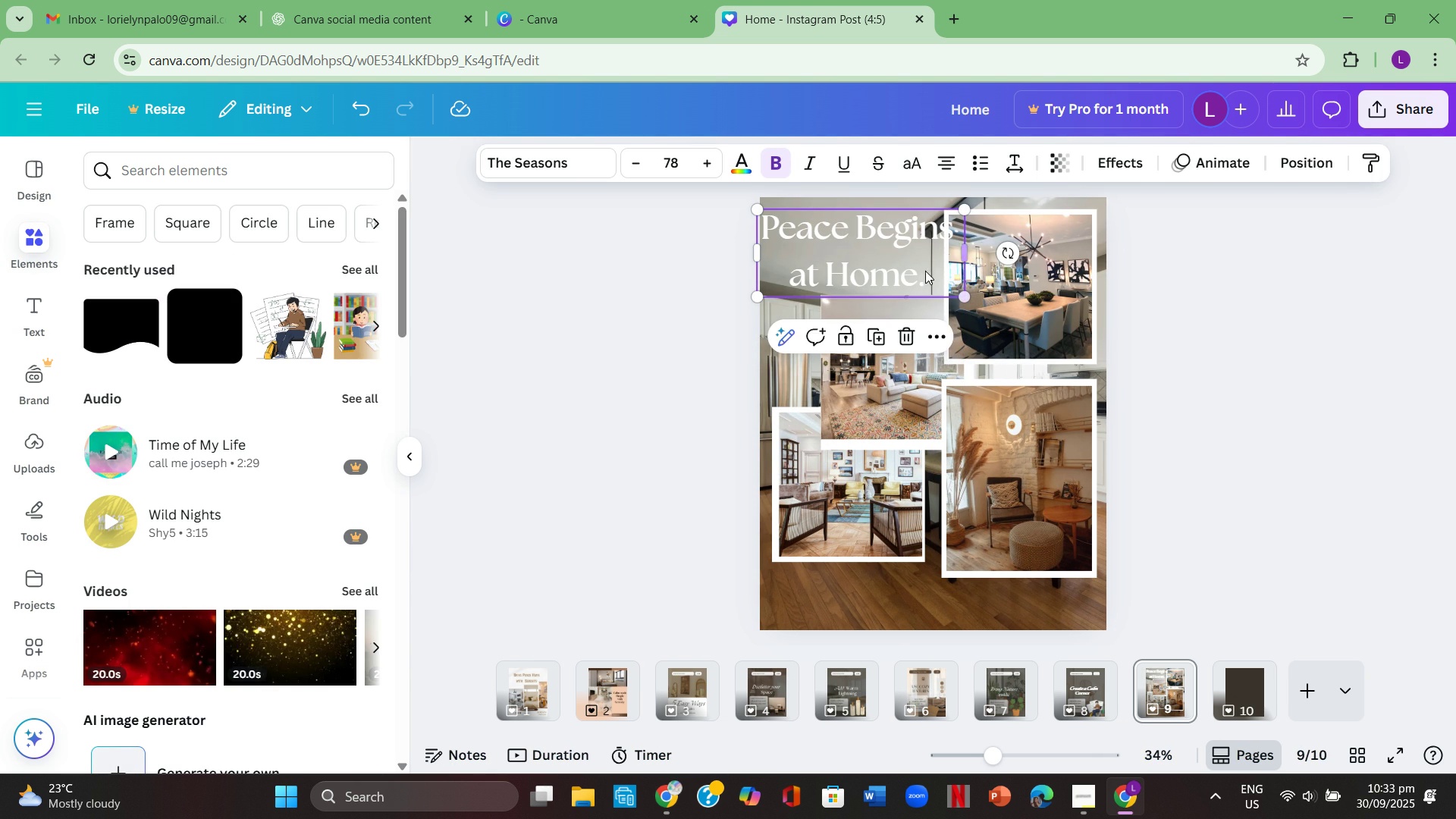 
mouse_move([965, 249])
 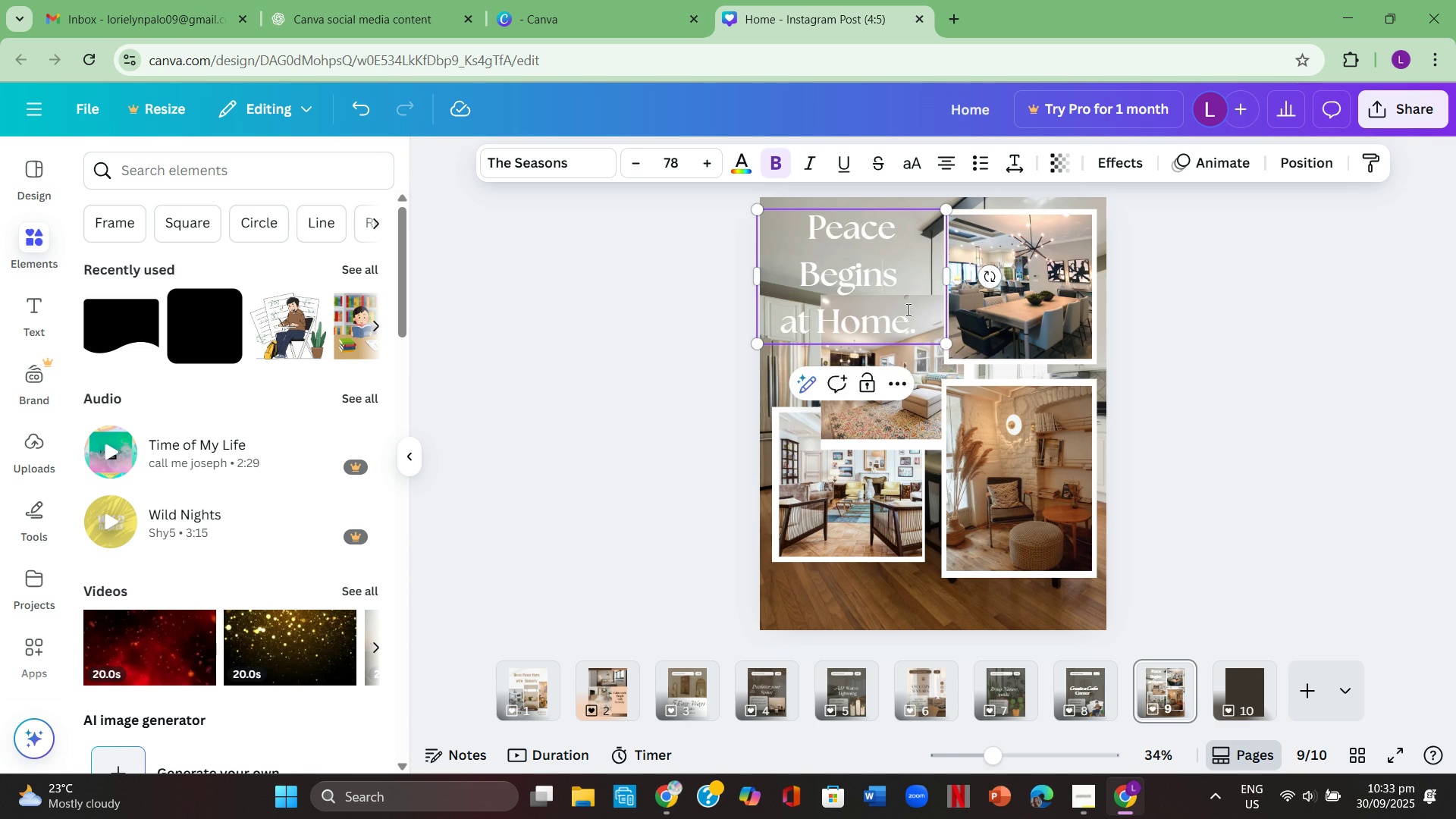 
left_click([920, 447])
 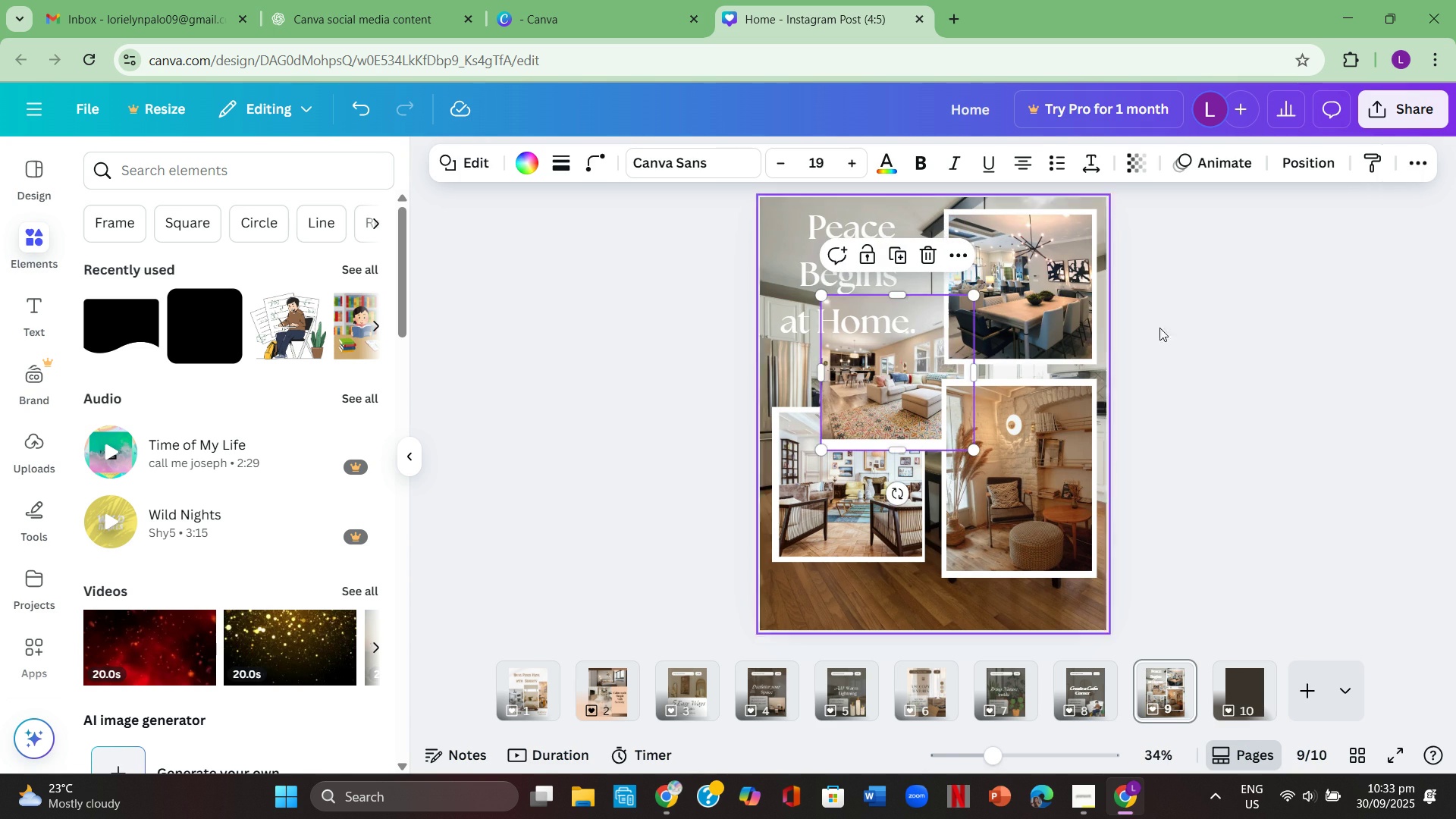 
left_click([1209, 331])
 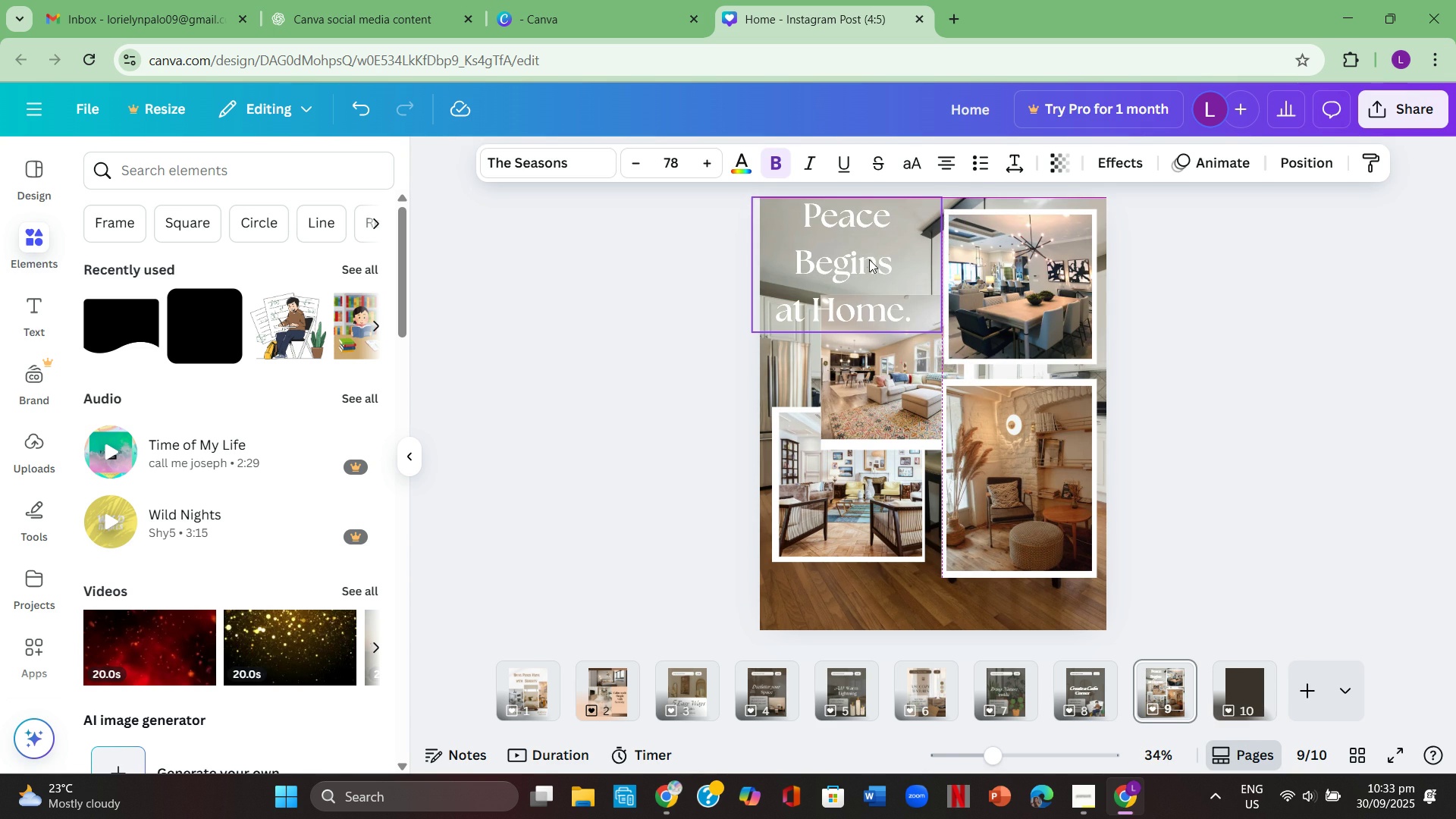 
left_click([1332, 296])
 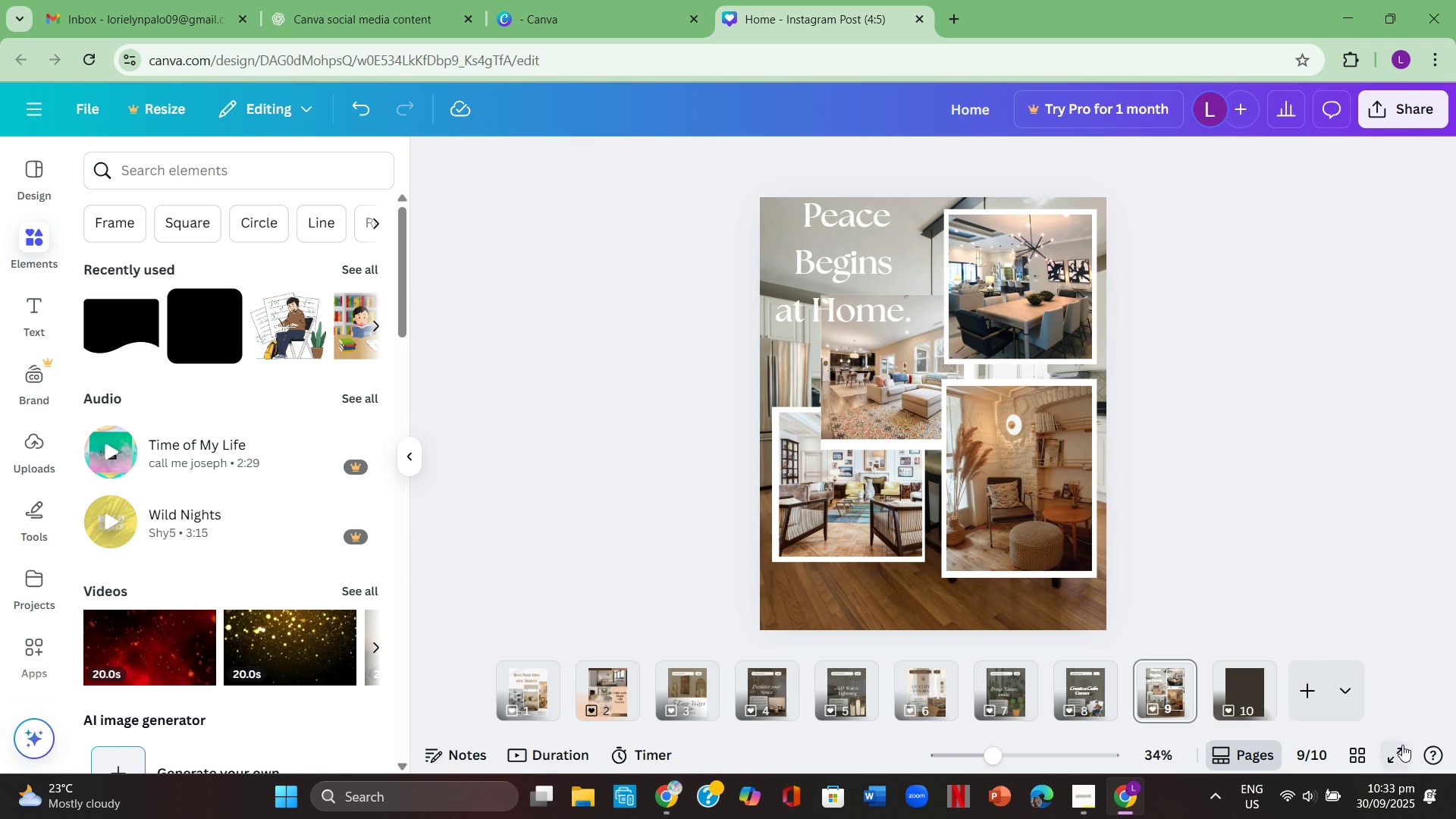 
left_click([1402, 745])
 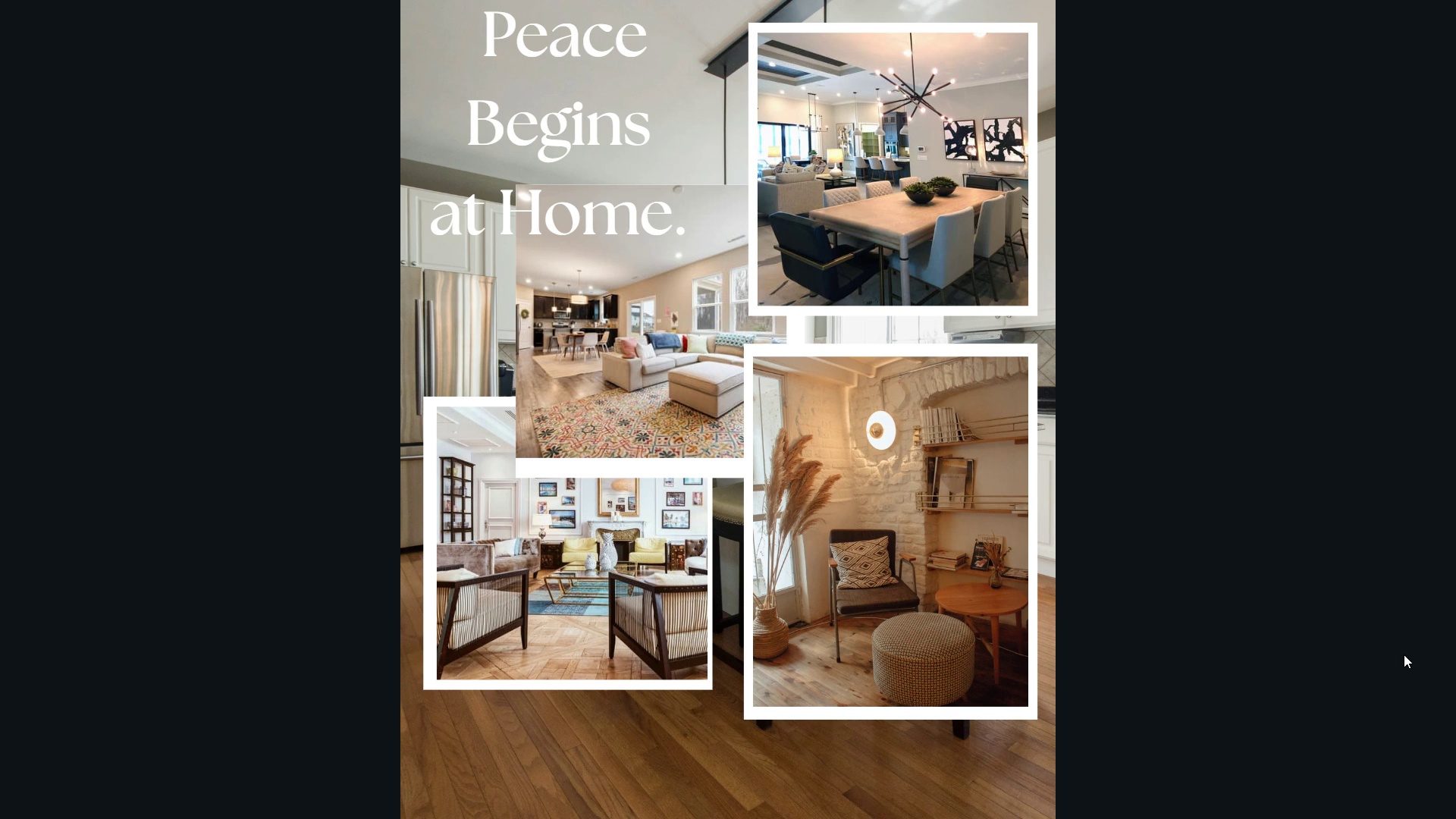 
wait(7.47)
 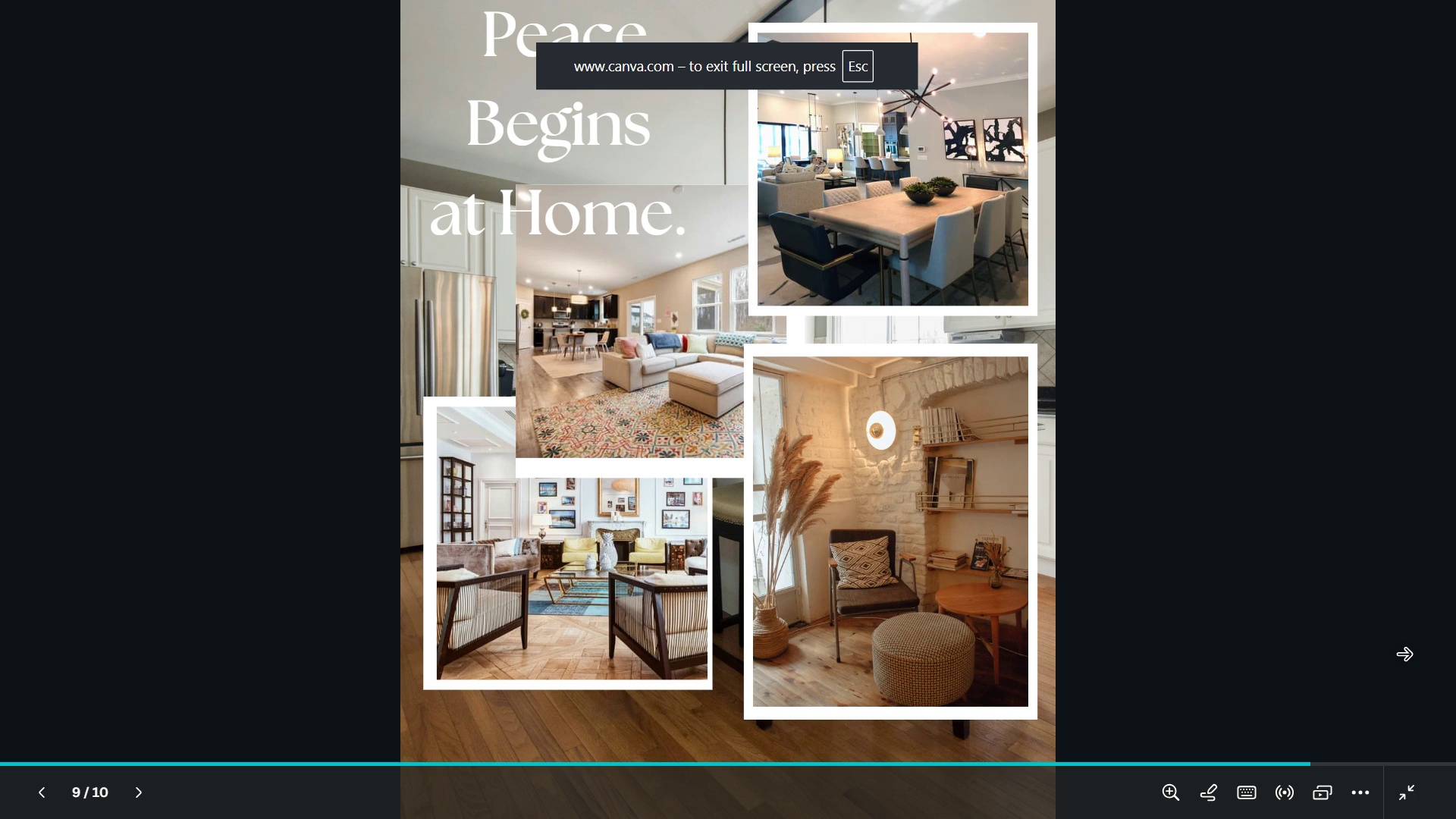 
key(Escape)
 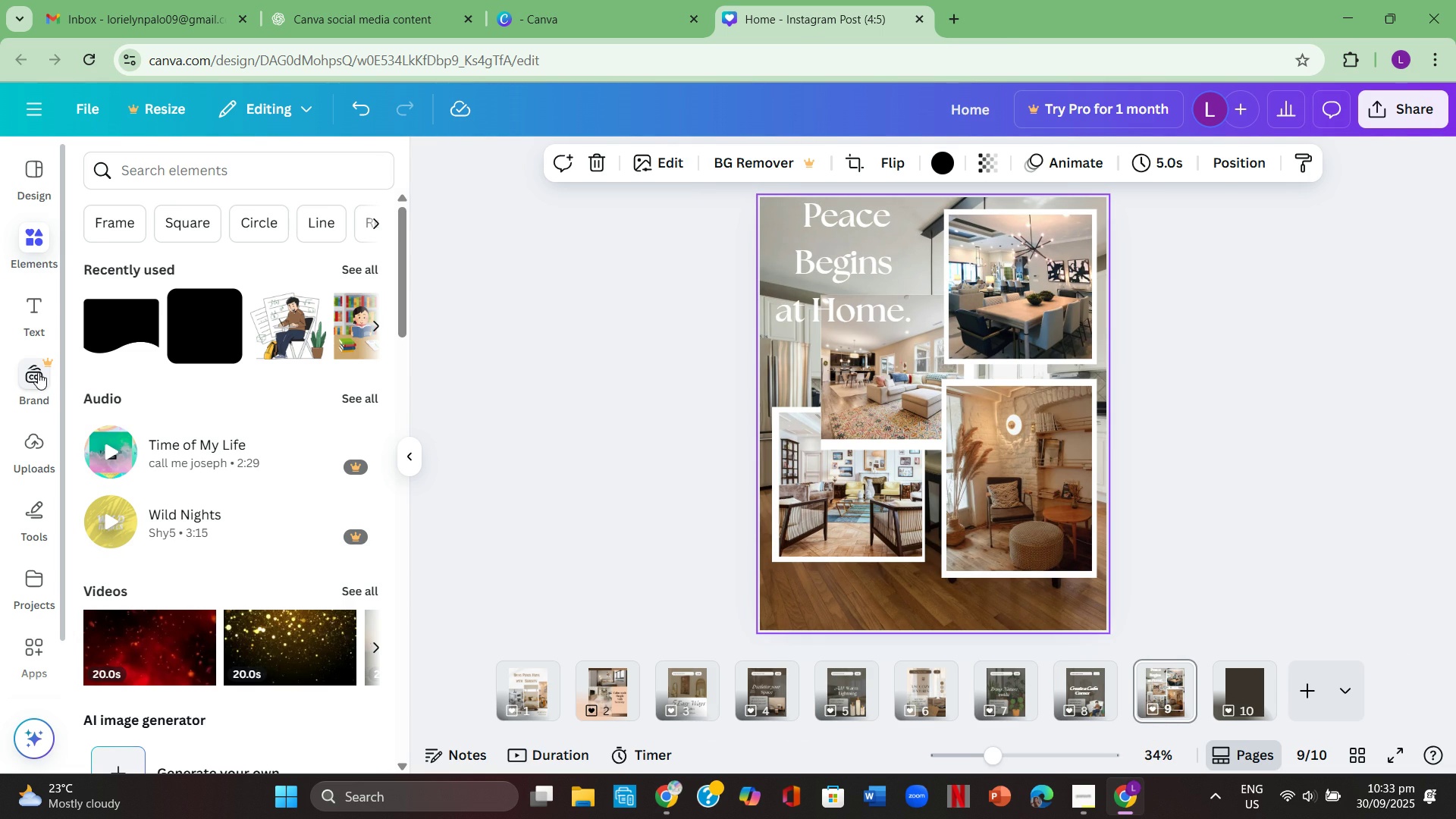 
left_click([31, 312])
 